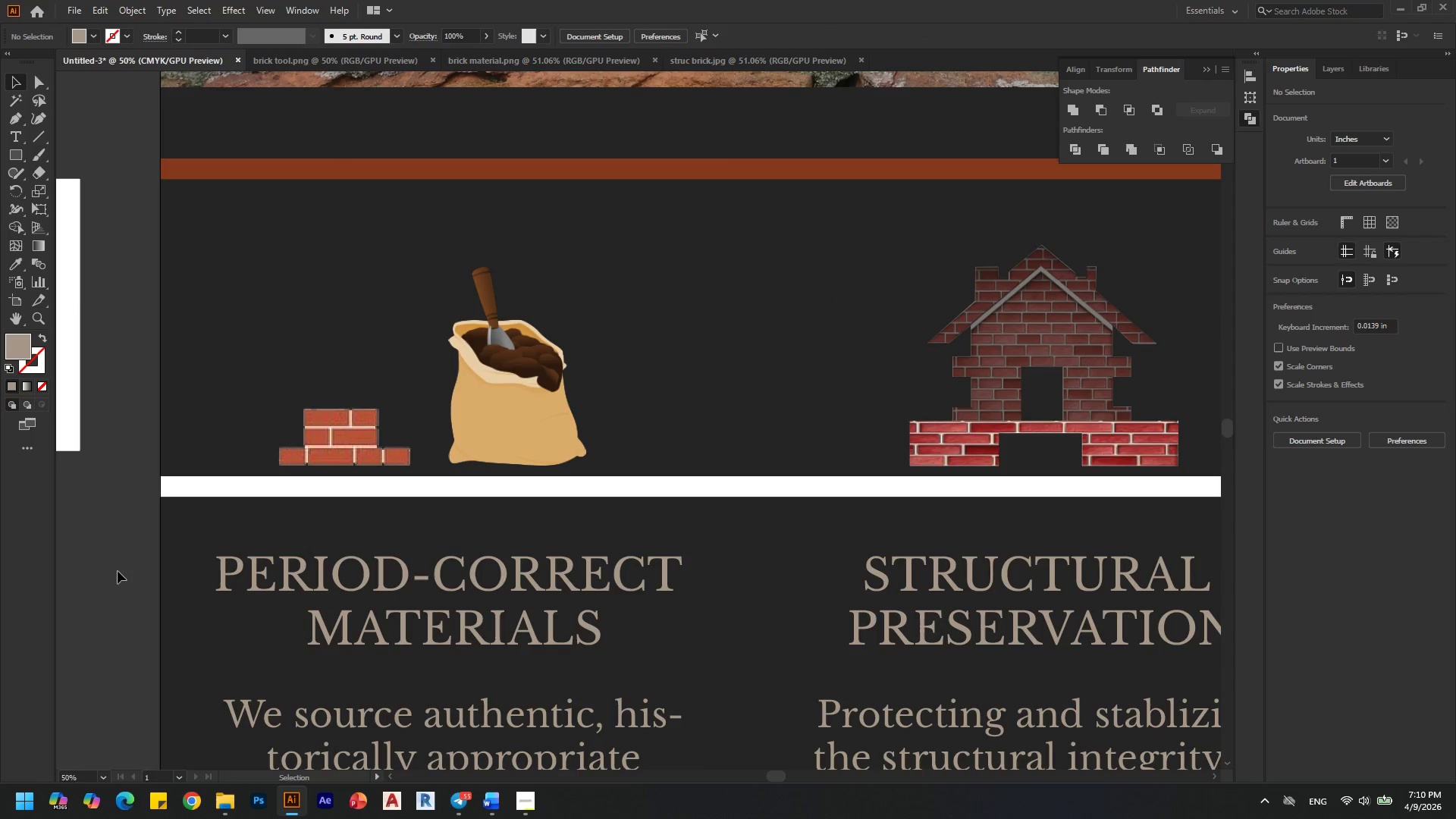 
key(T)
 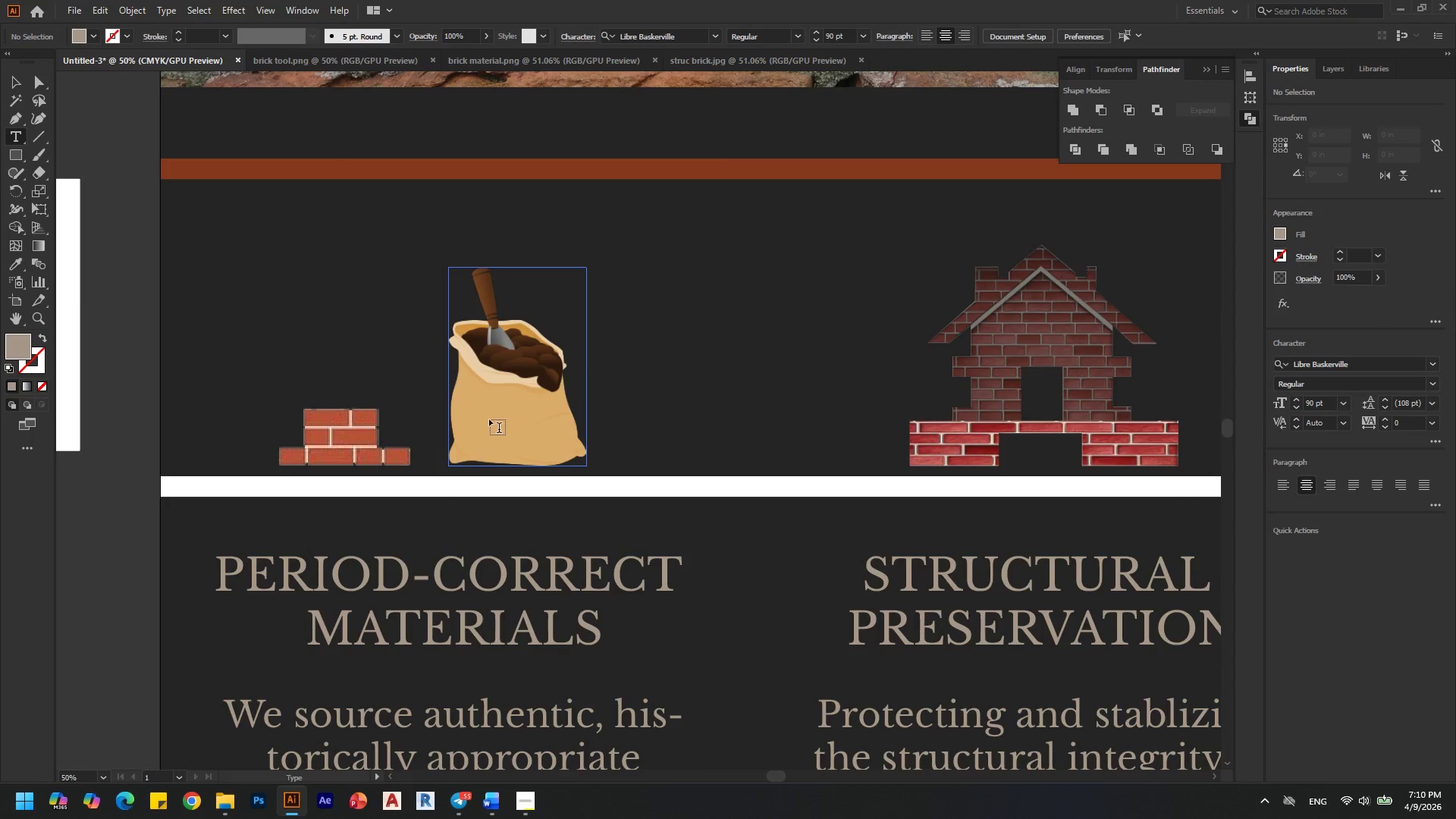 
left_click([490, 419])
 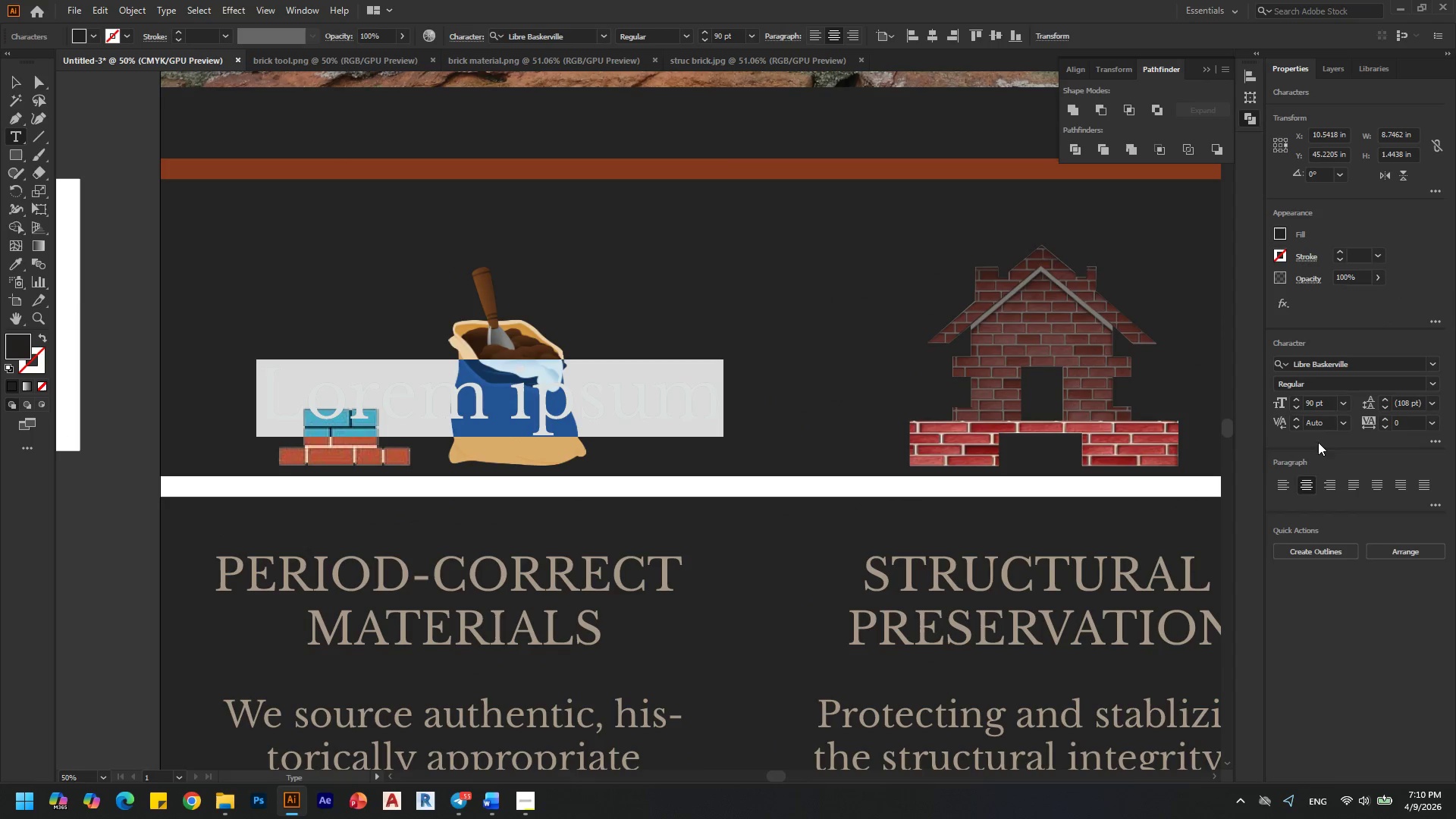 
left_click([1350, 403])
 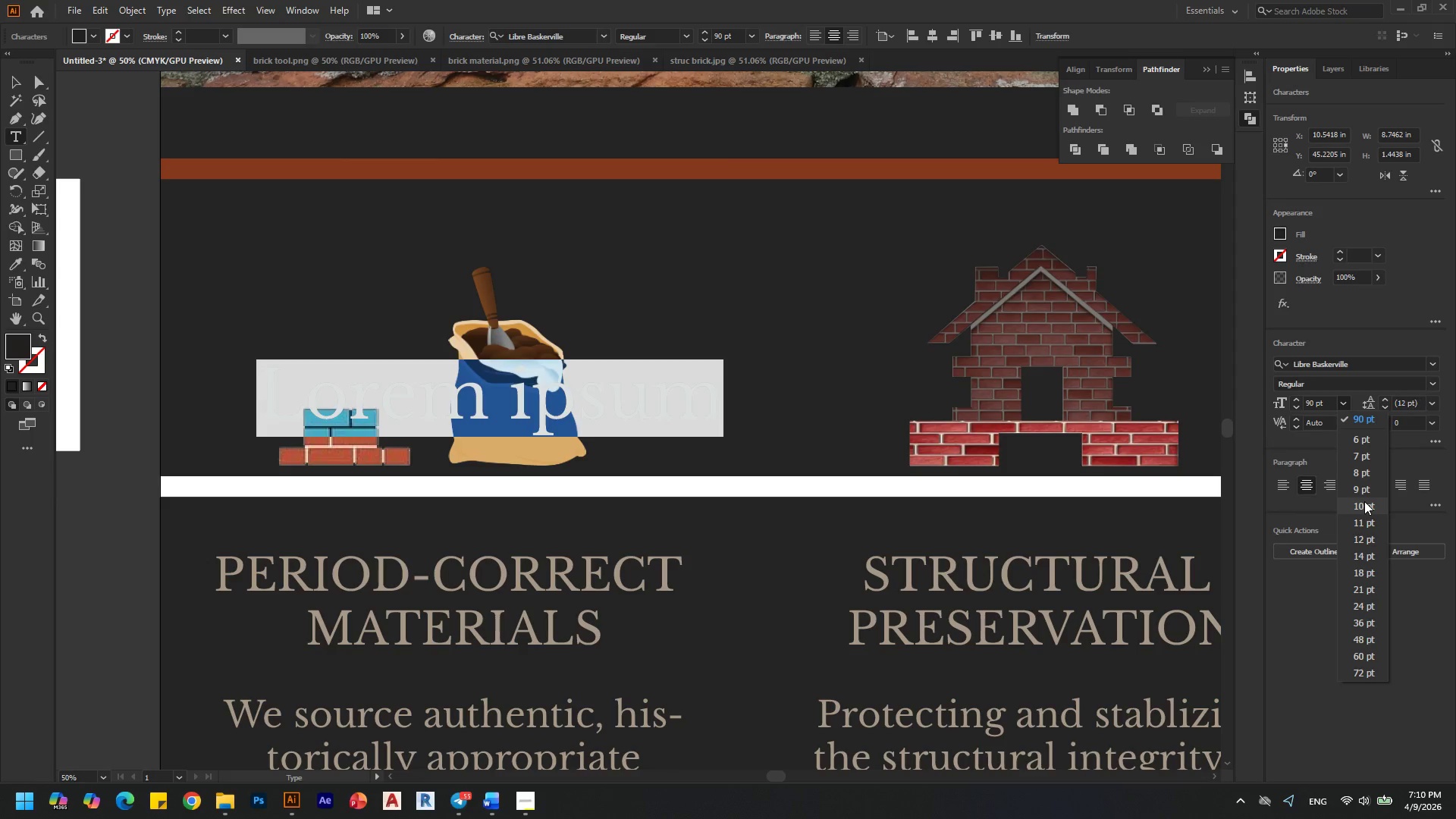 
left_click([1364, 501])
 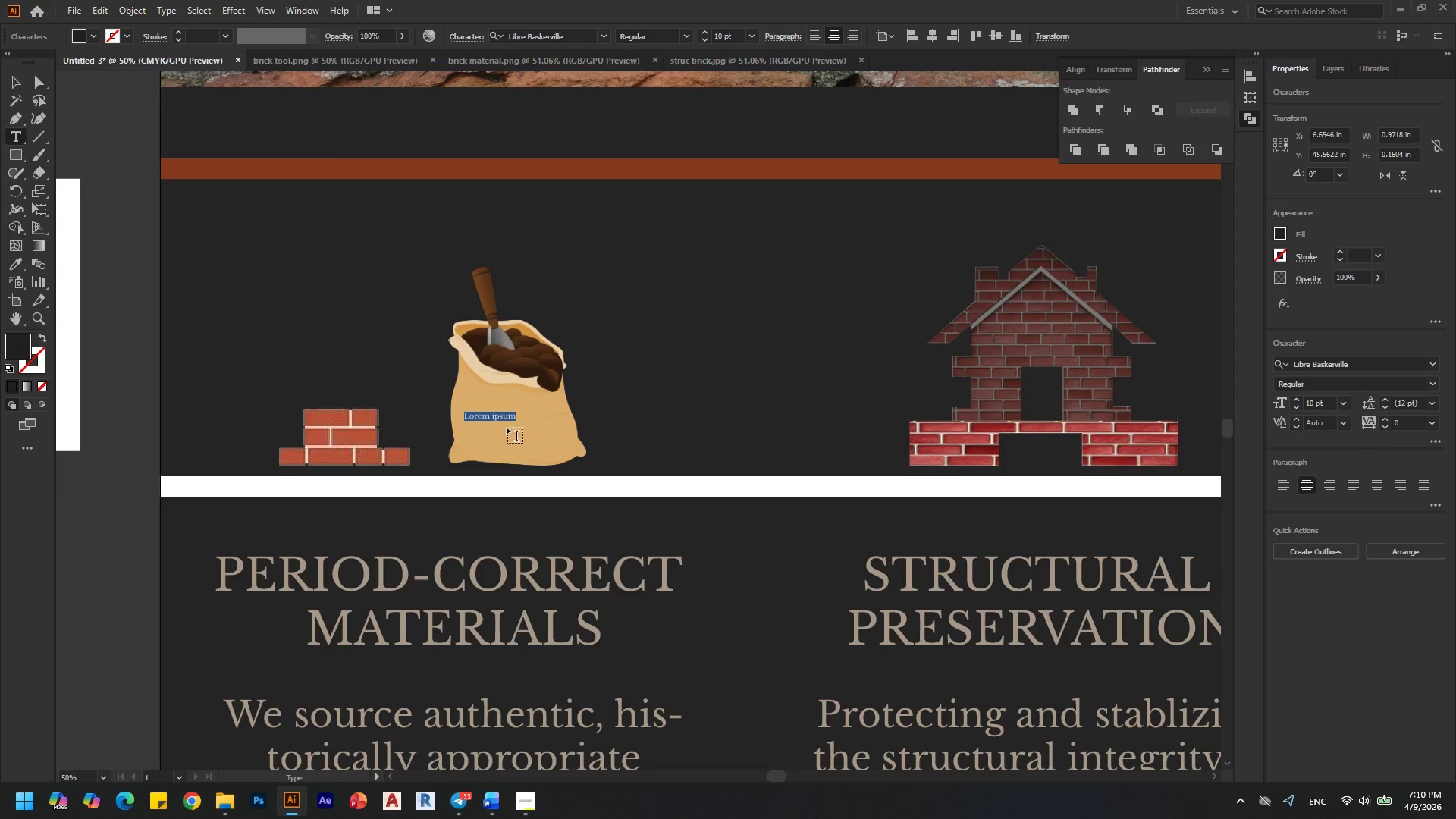 
type(Mortar)
key(Backspace)
key(Backspace)
key(Backspace)
key(Backspace)
key(Backspace)
key(Backspace)
type(lime)
 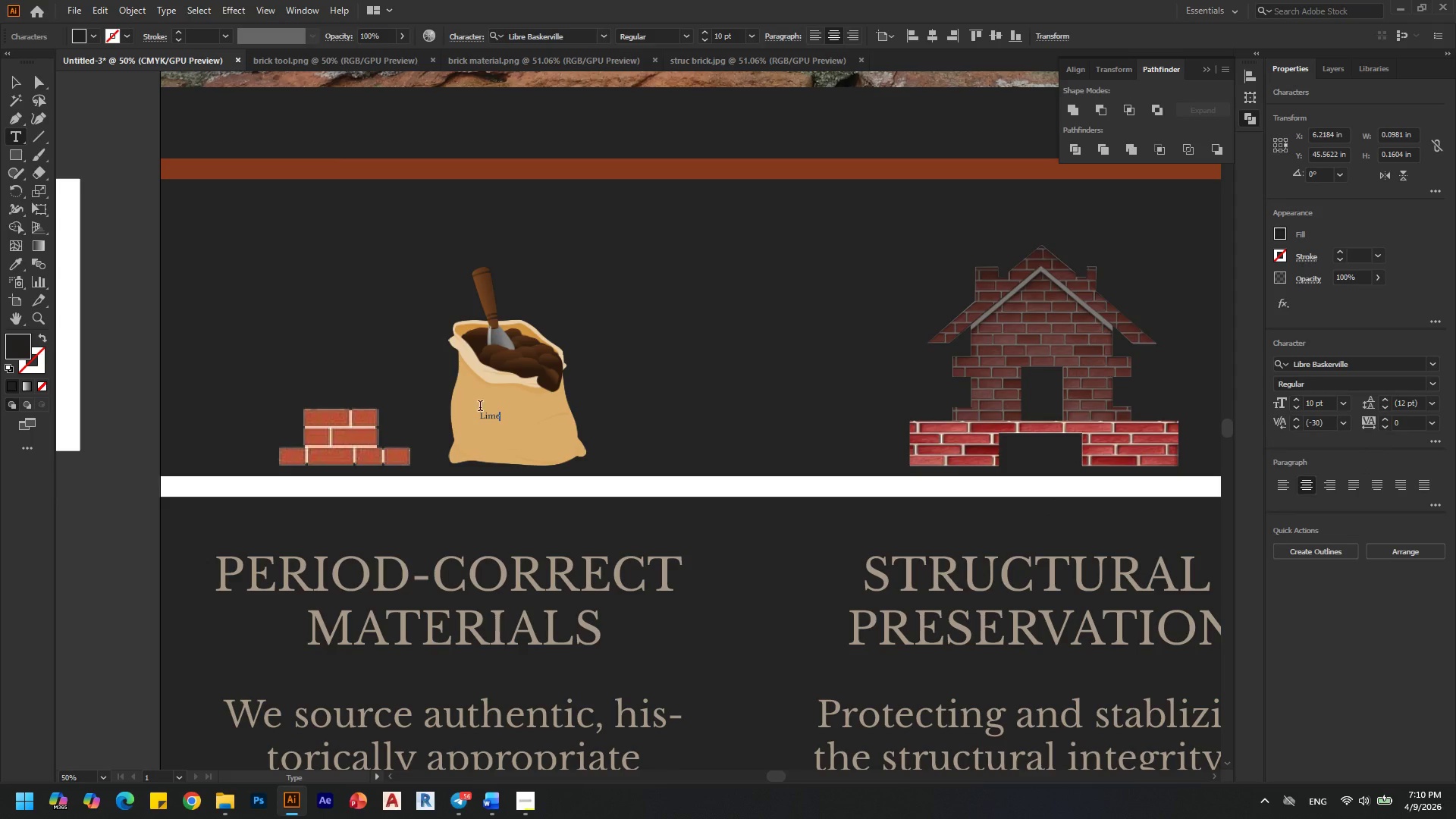 
key(Backspace)
key(Backspace)
key(Backspace)
type(IME)
 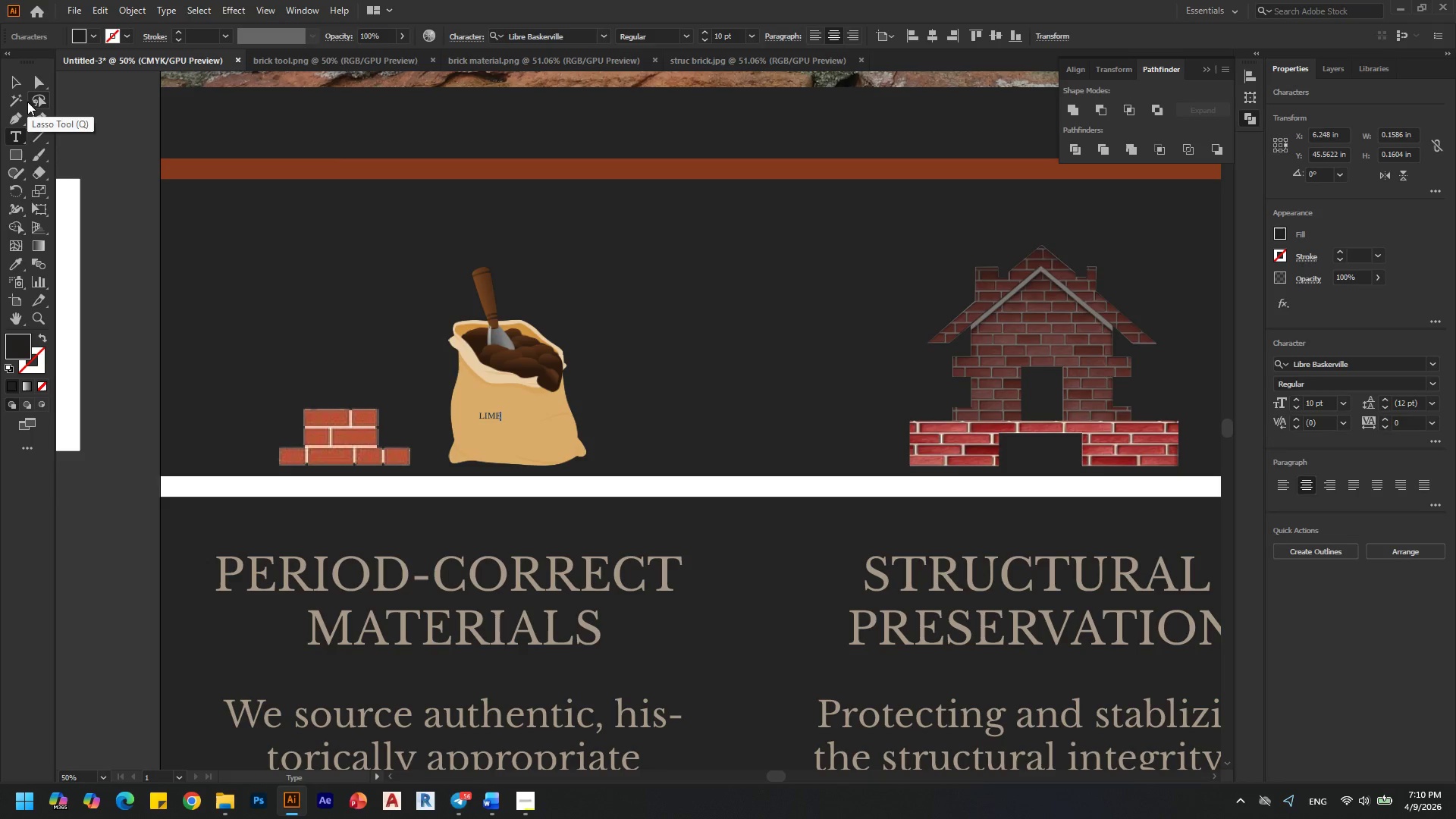 
left_click([14, 89])
 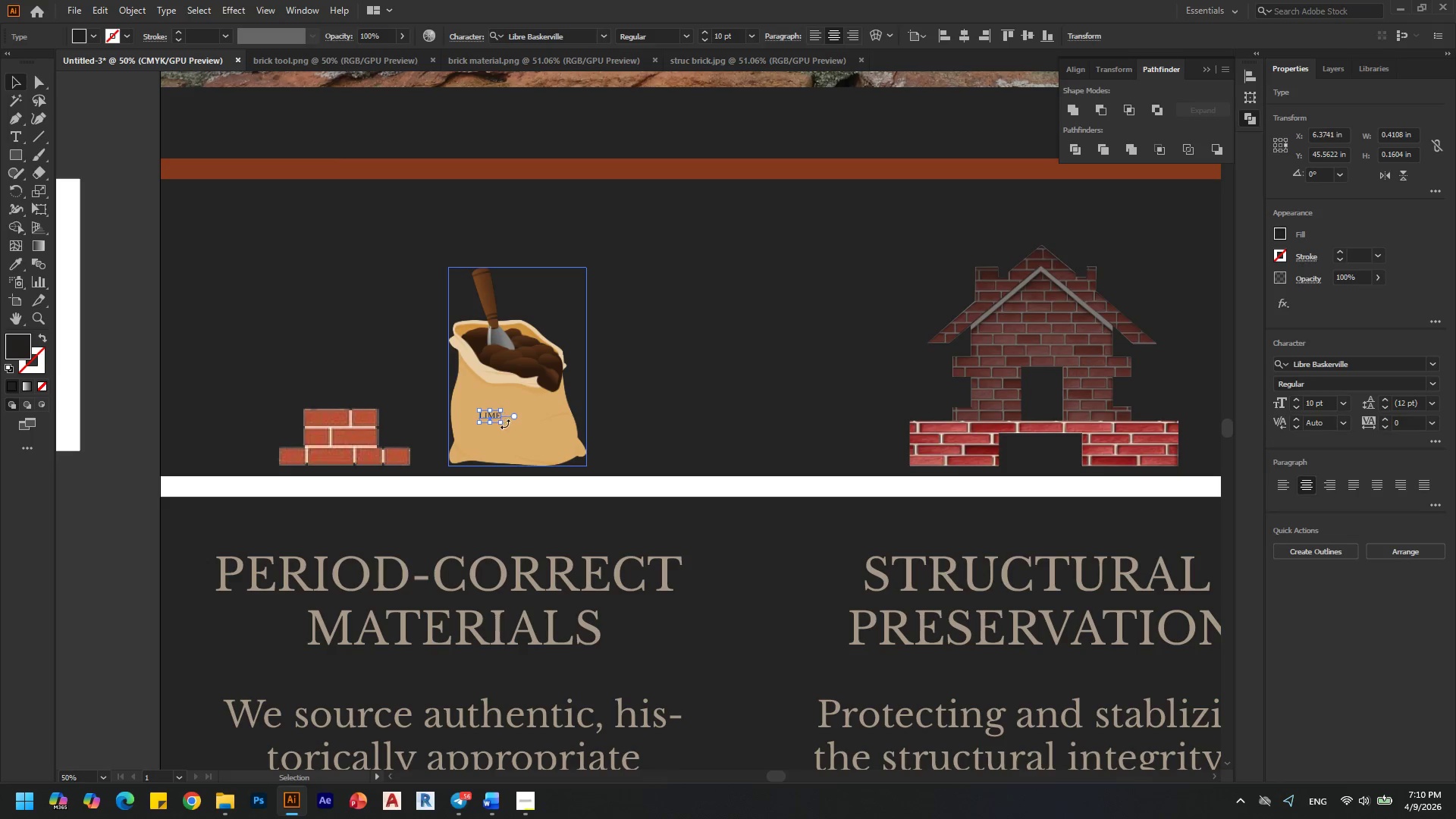 
left_click_drag(start_coordinate=[503, 425], to_coordinate=[541, 456])
 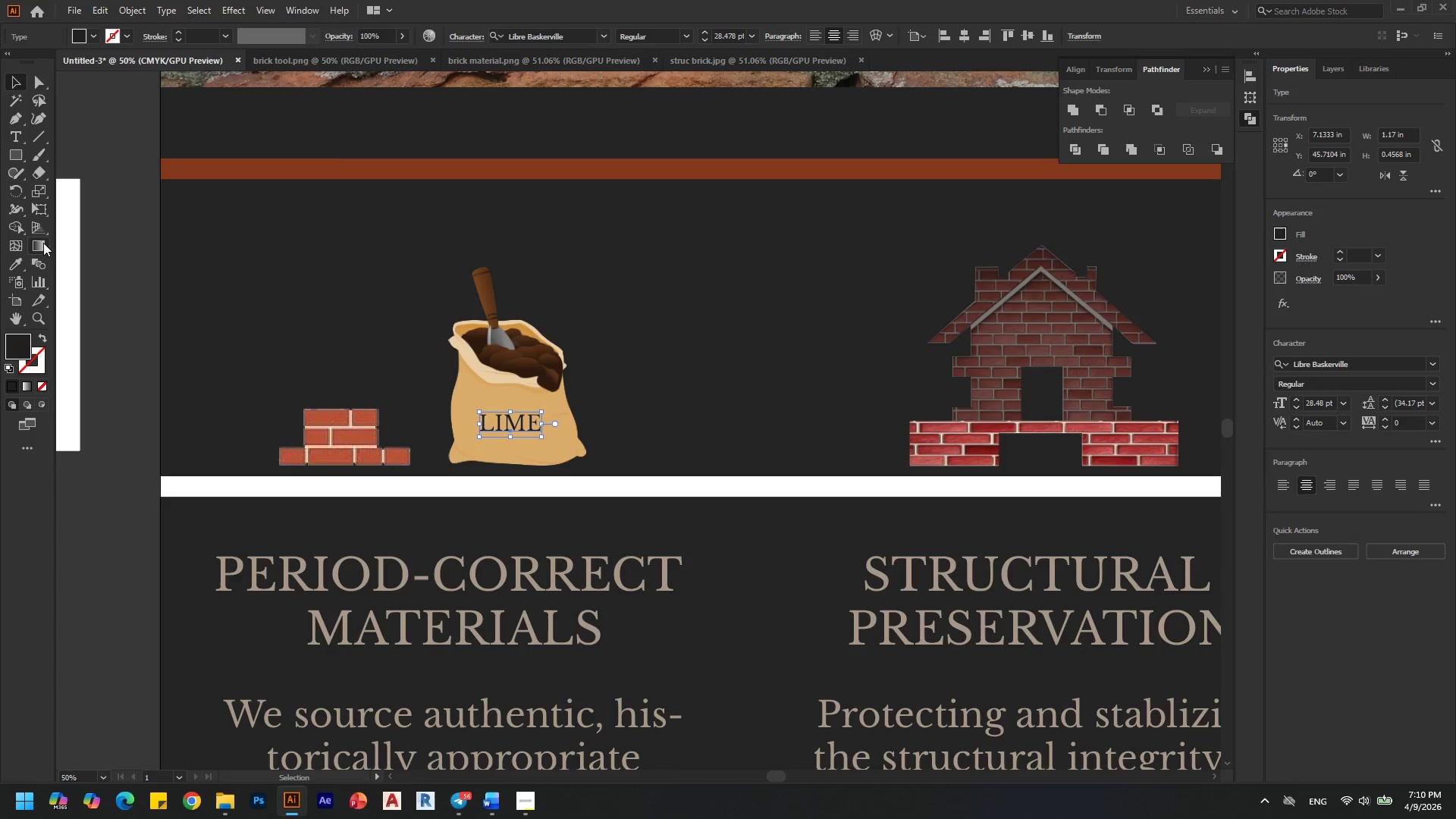 
hold_key(key=ShiftLeft, duration=1.5)
 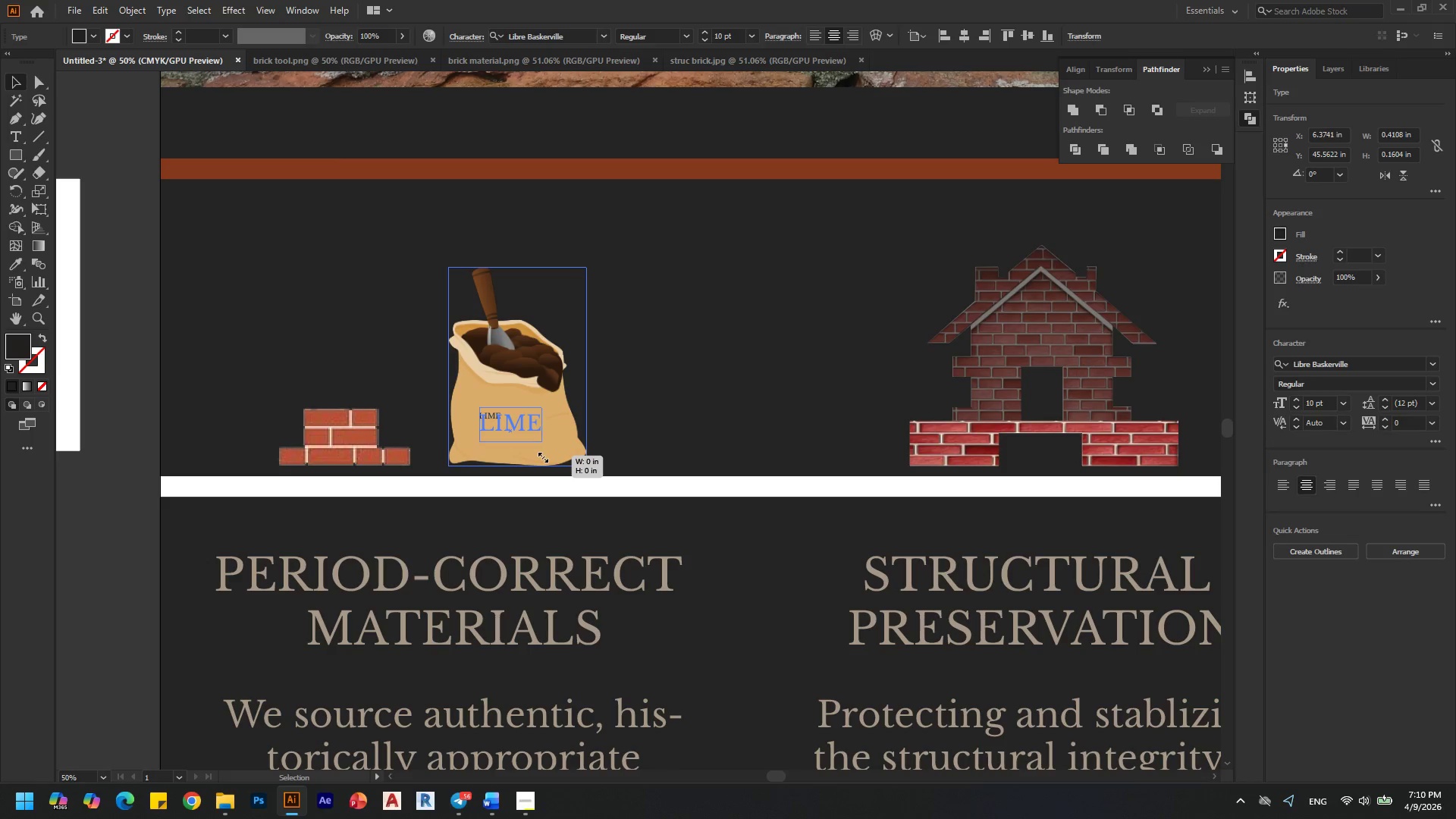 
key(Shift+ShiftLeft)
 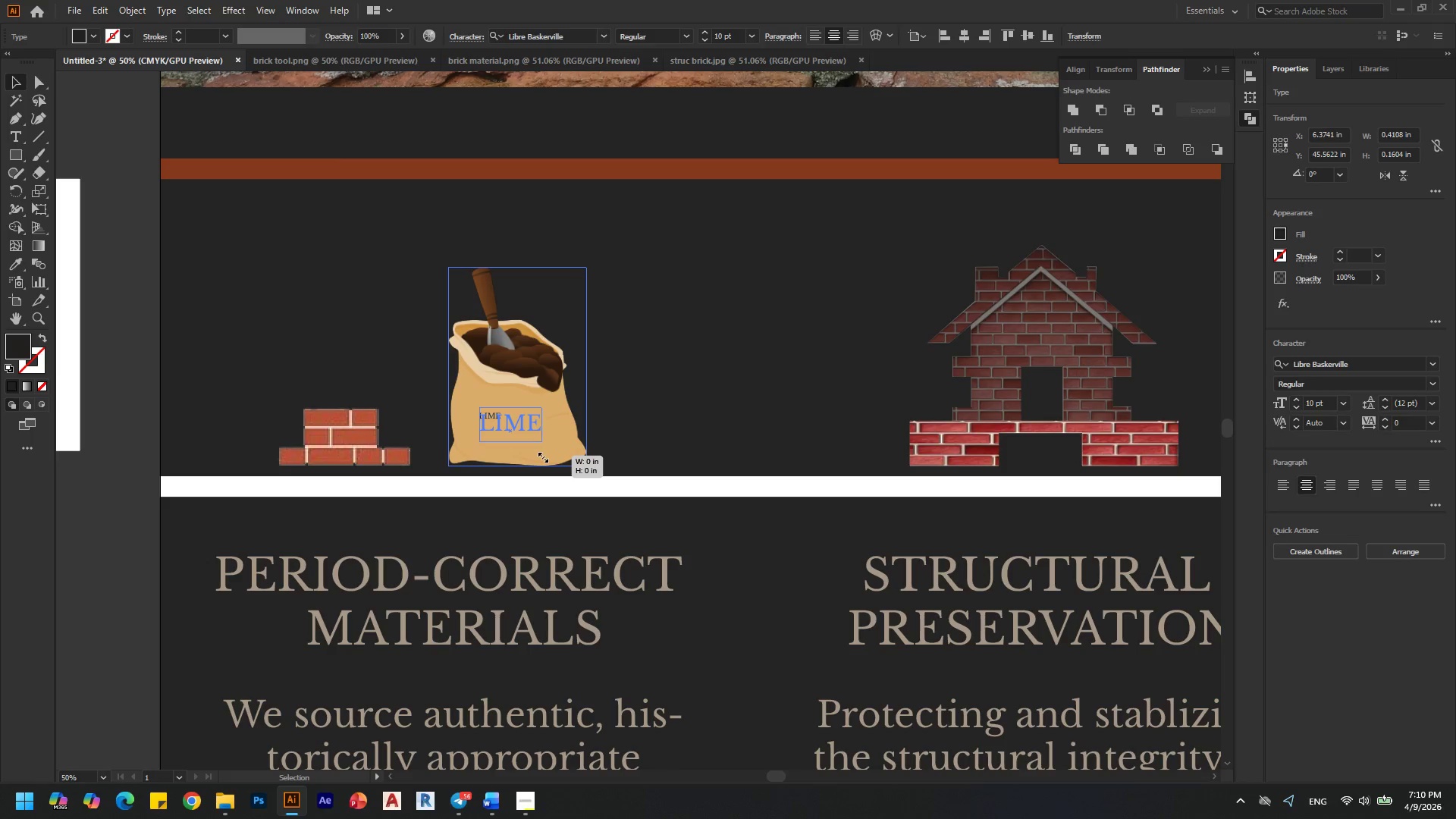 
key(Shift+ShiftLeft)
 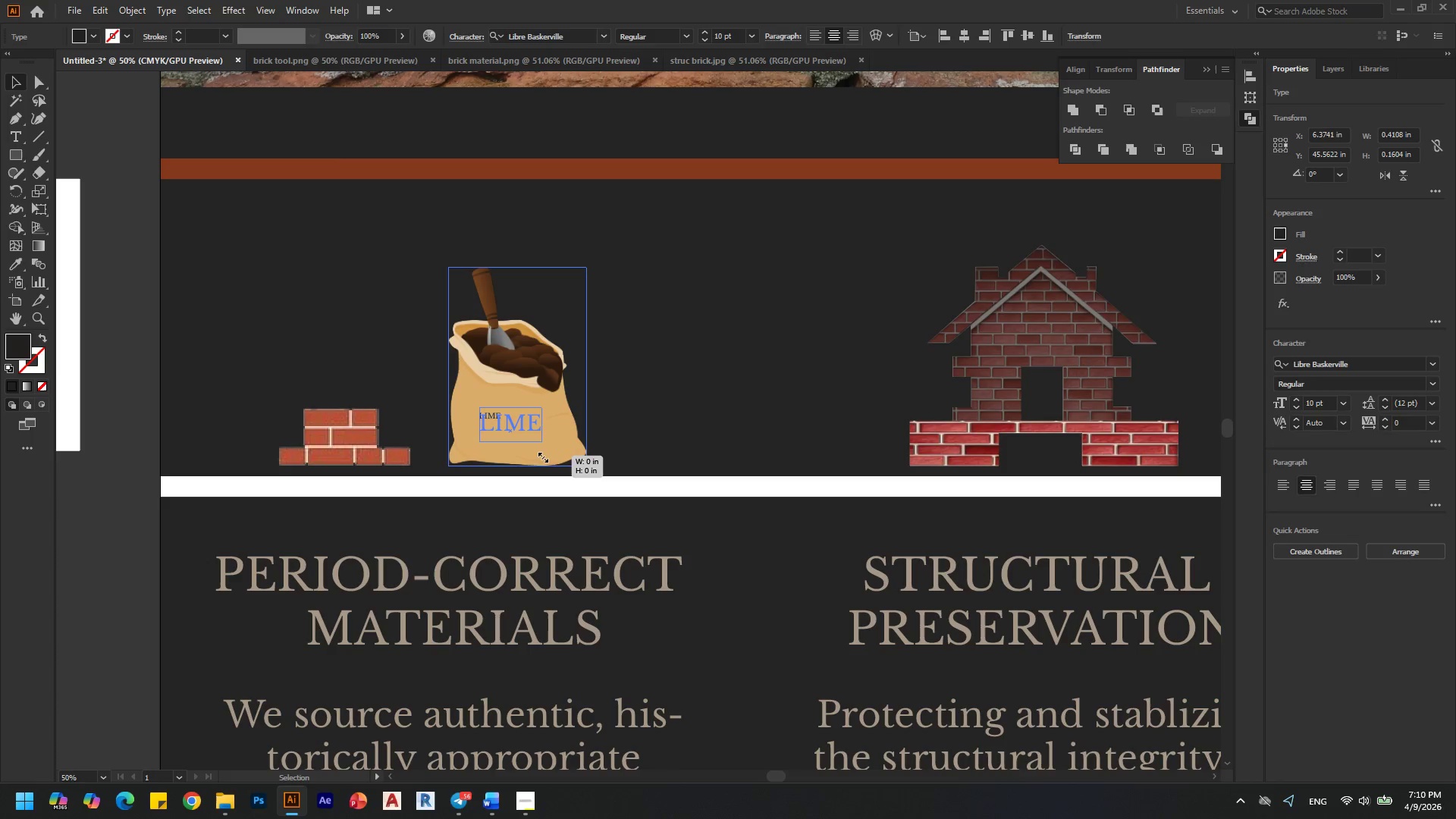 
key(Shift+ShiftLeft)
 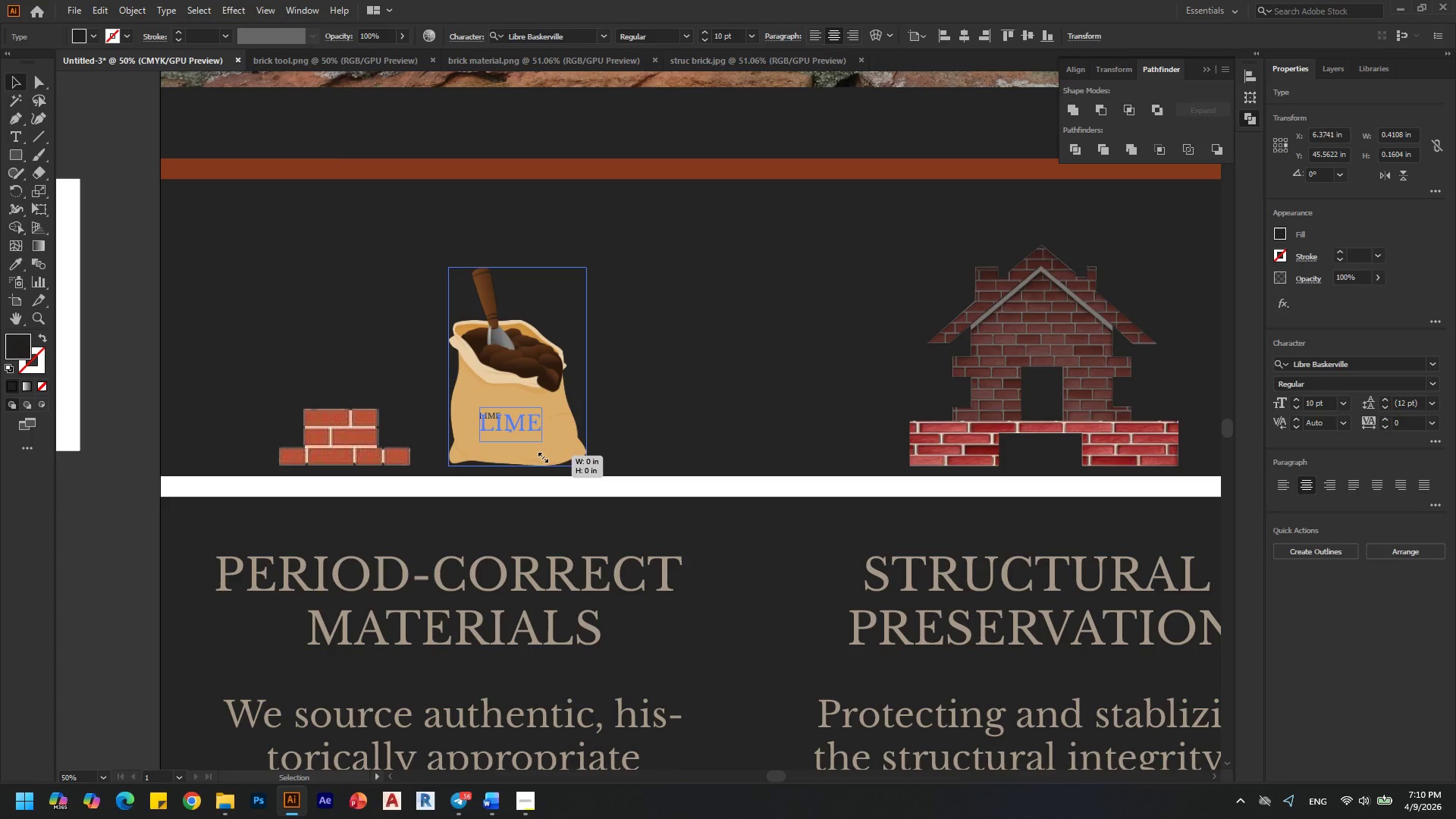 
key(Shift+ShiftLeft)
 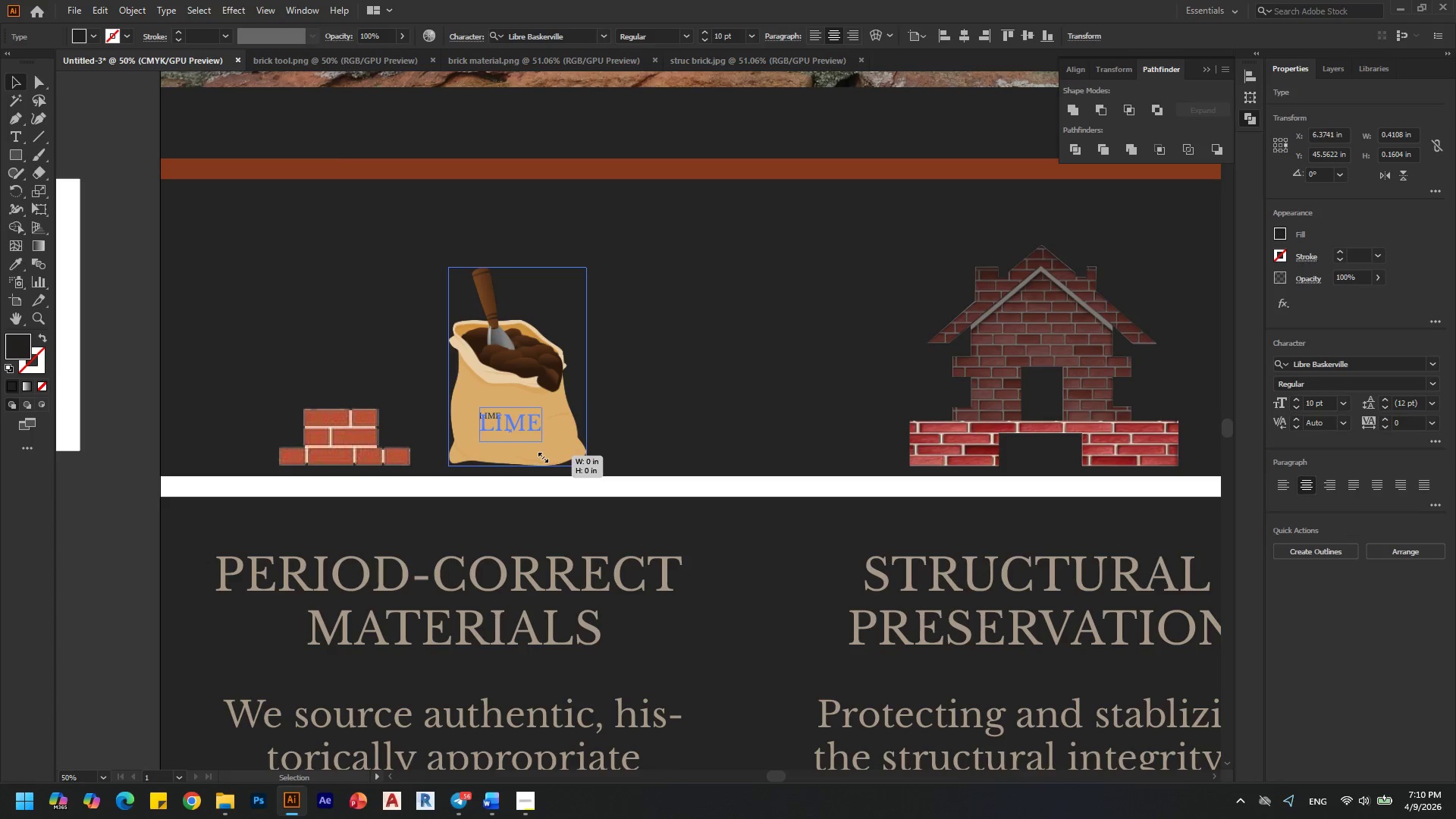 
key(Shift+ShiftLeft)
 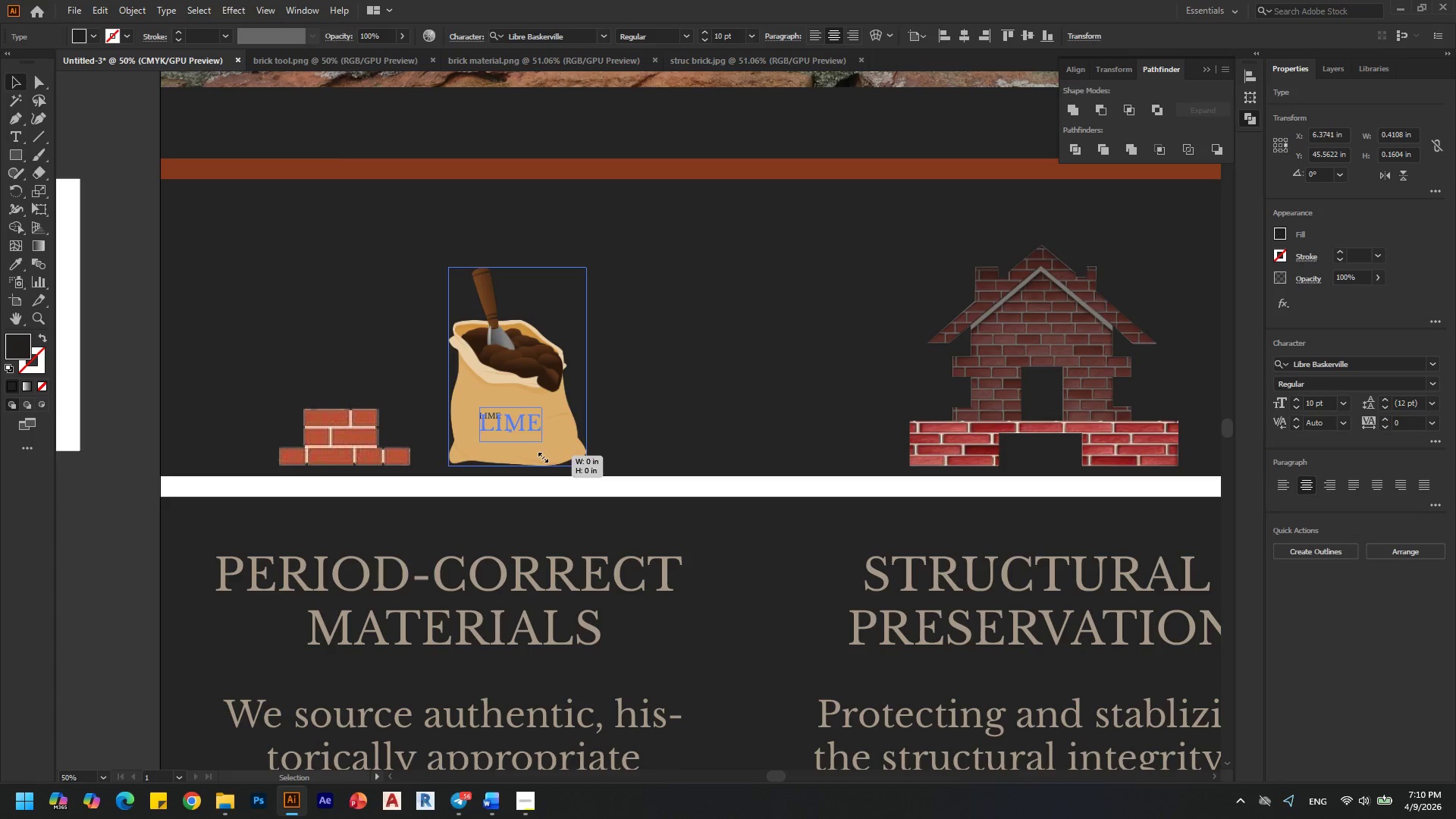 
key(Shift+ShiftLeft)
 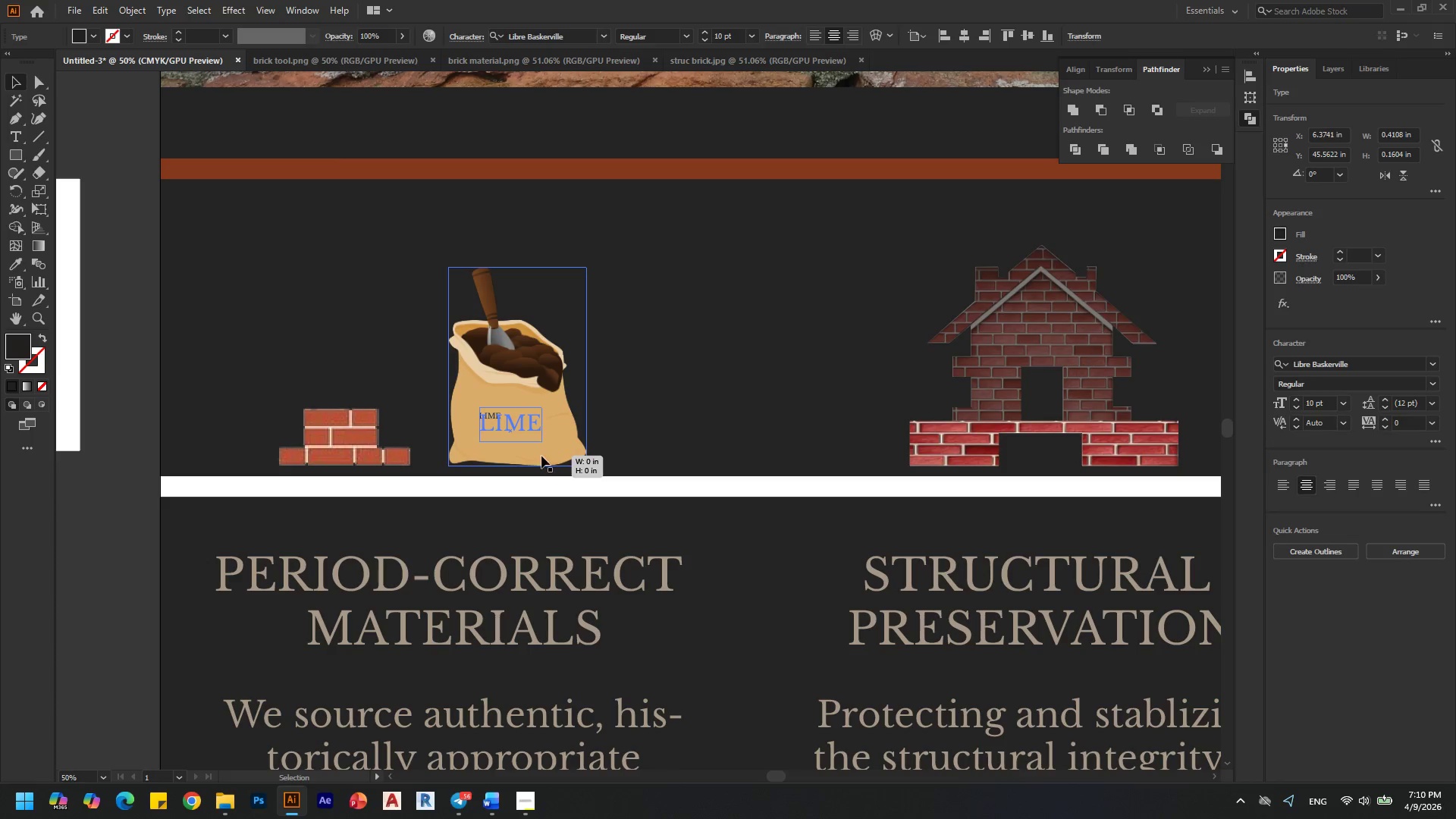 
key(Shift+ShiftLeft)
 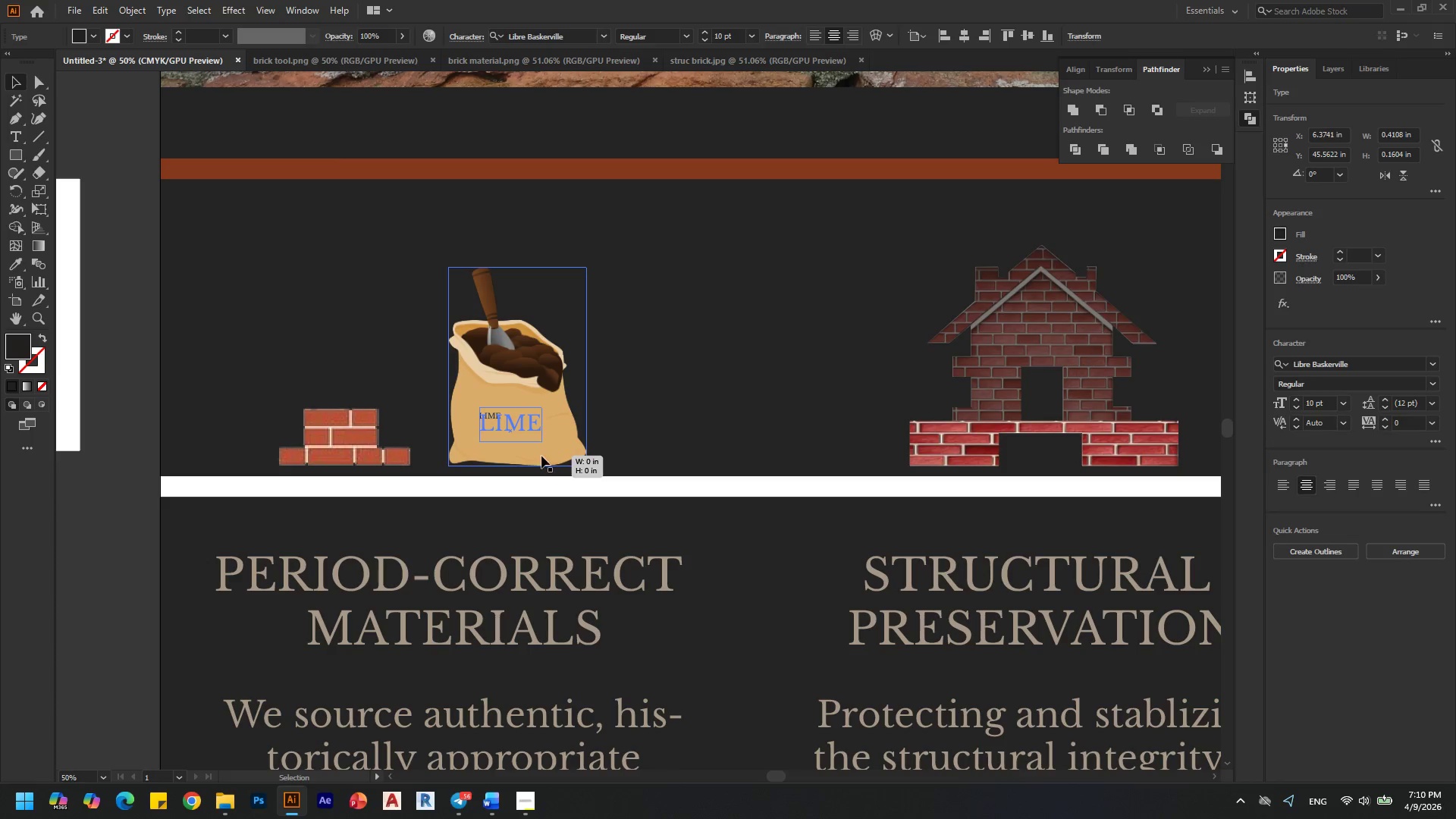 
key(Shift+ShiftLeft)
 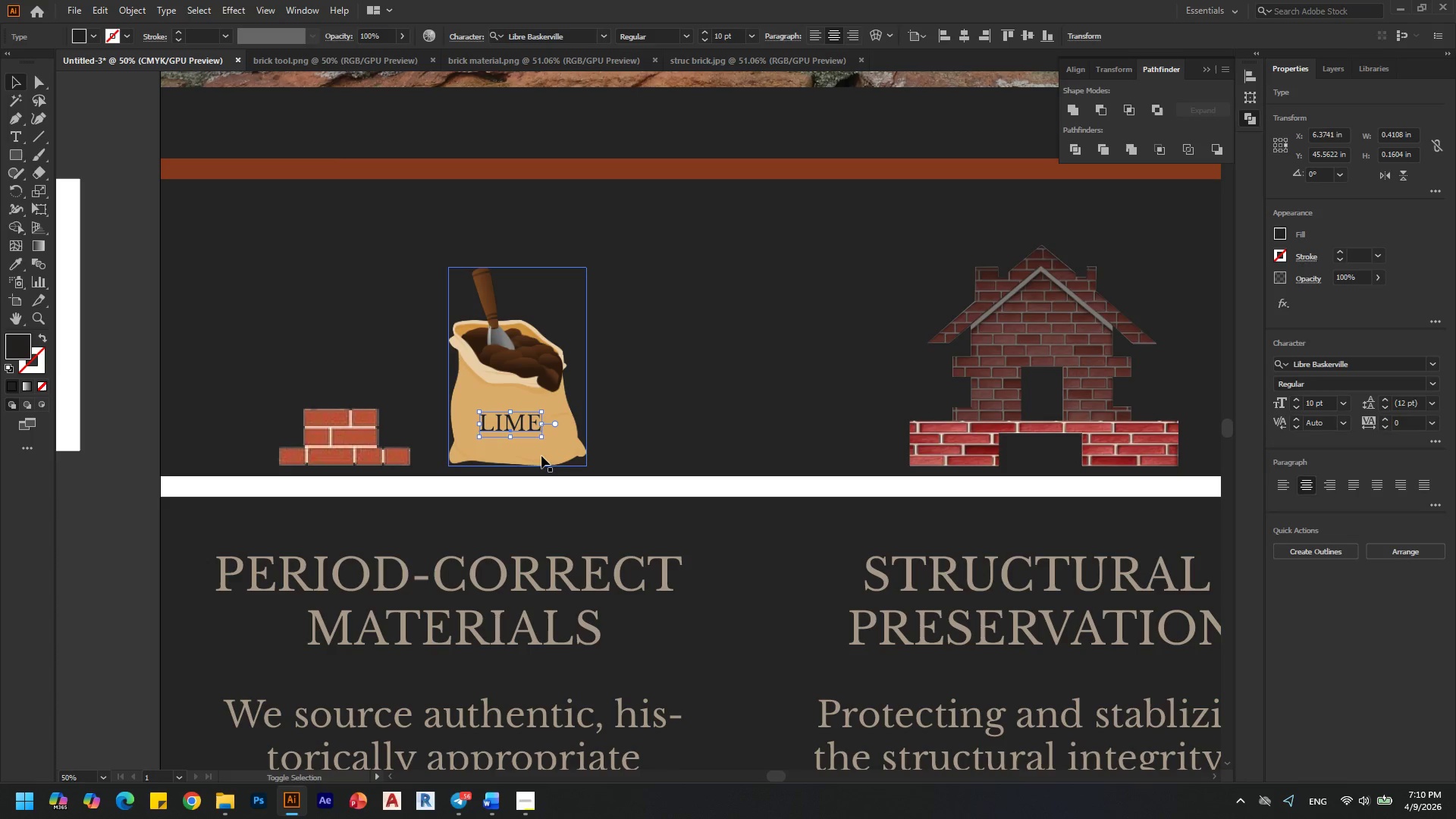 
key(Shift+ShiftLeft)
 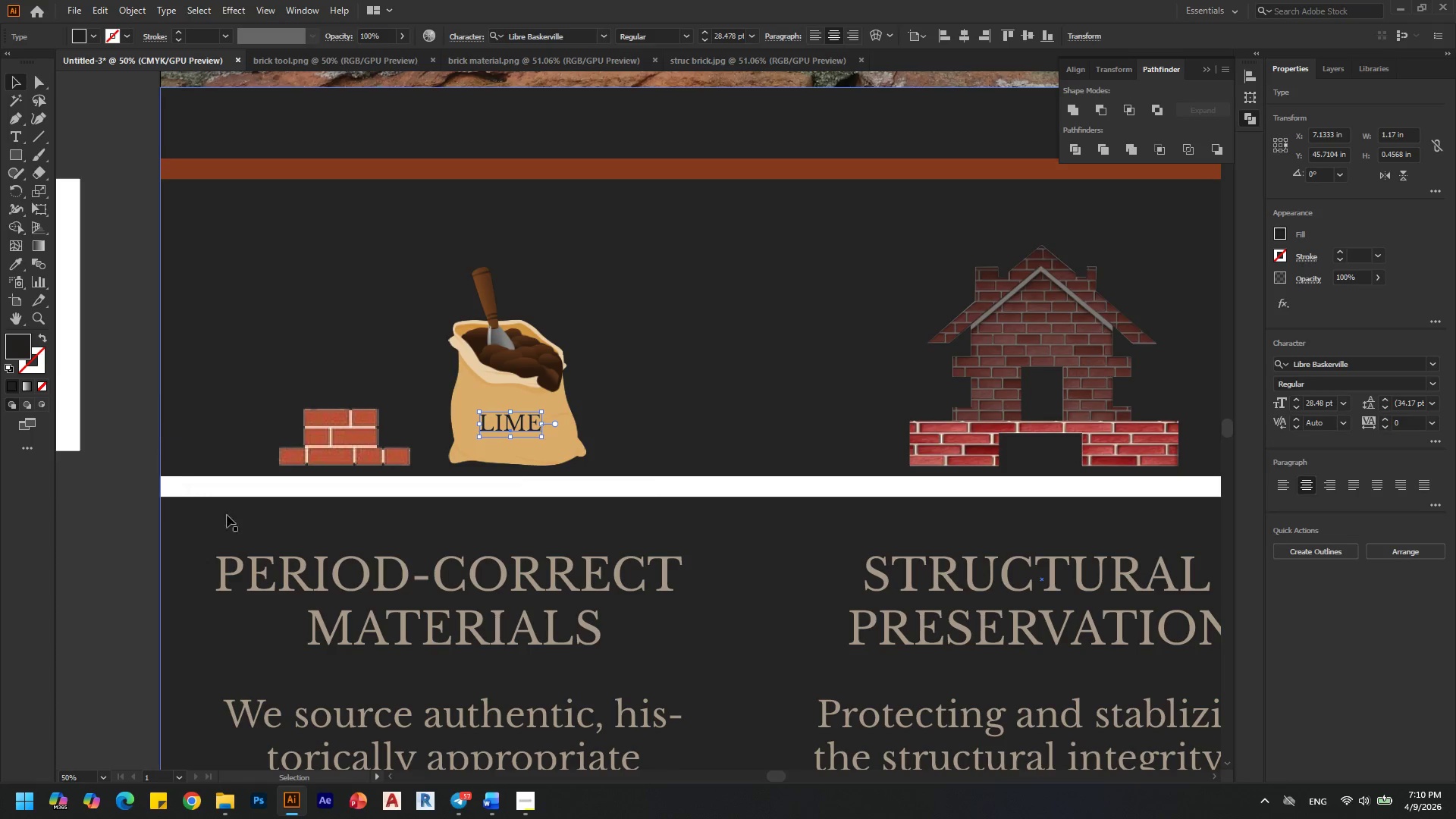 
hold_key(key=AltLeft, duration=0.31)
scroll: coordinate [534, 422], scroll_direction: up, amount: 1.0
 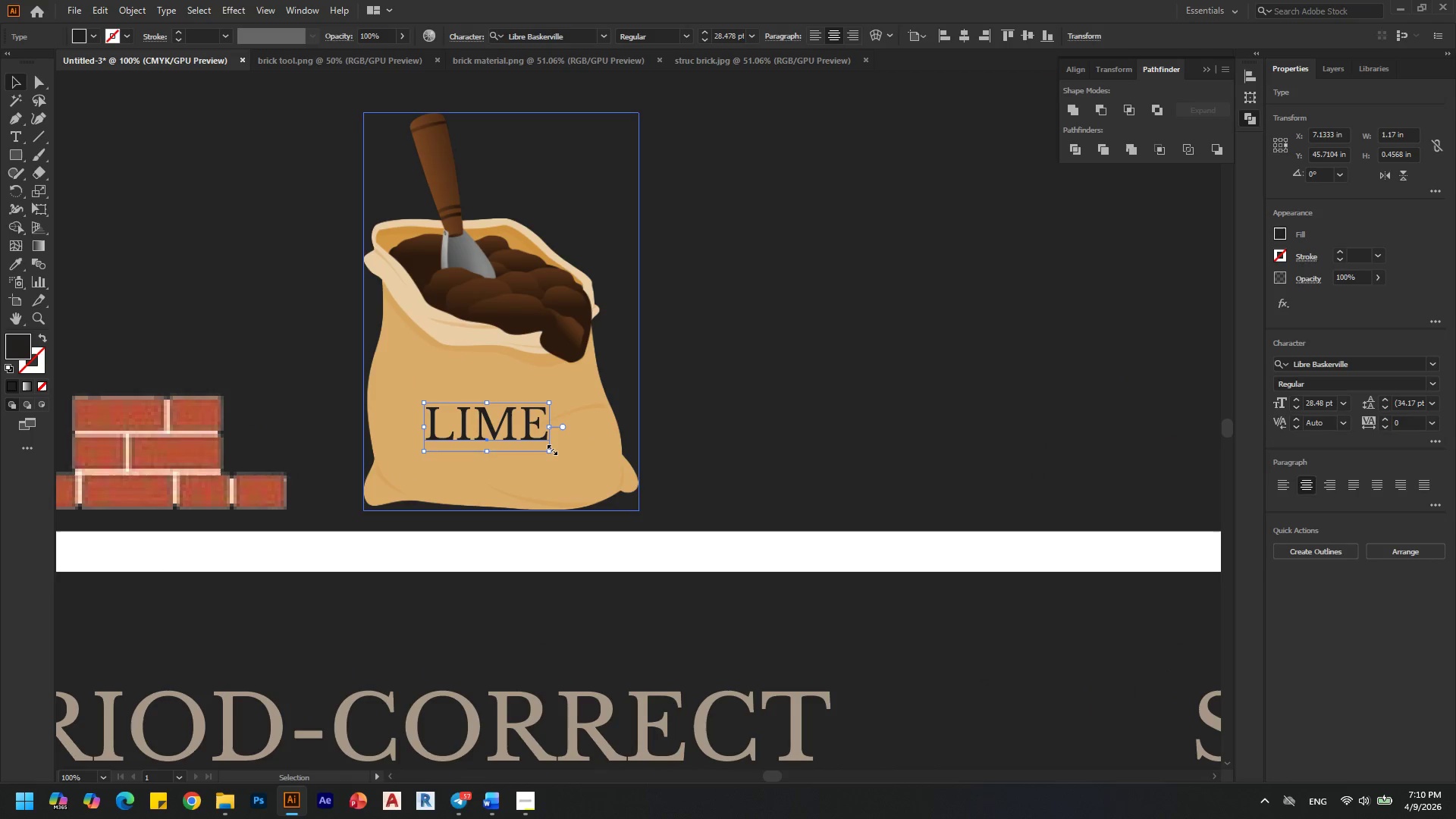 
left_click_drag(start_coordinate=[551, 448], to_coordinate=[547, 447])
 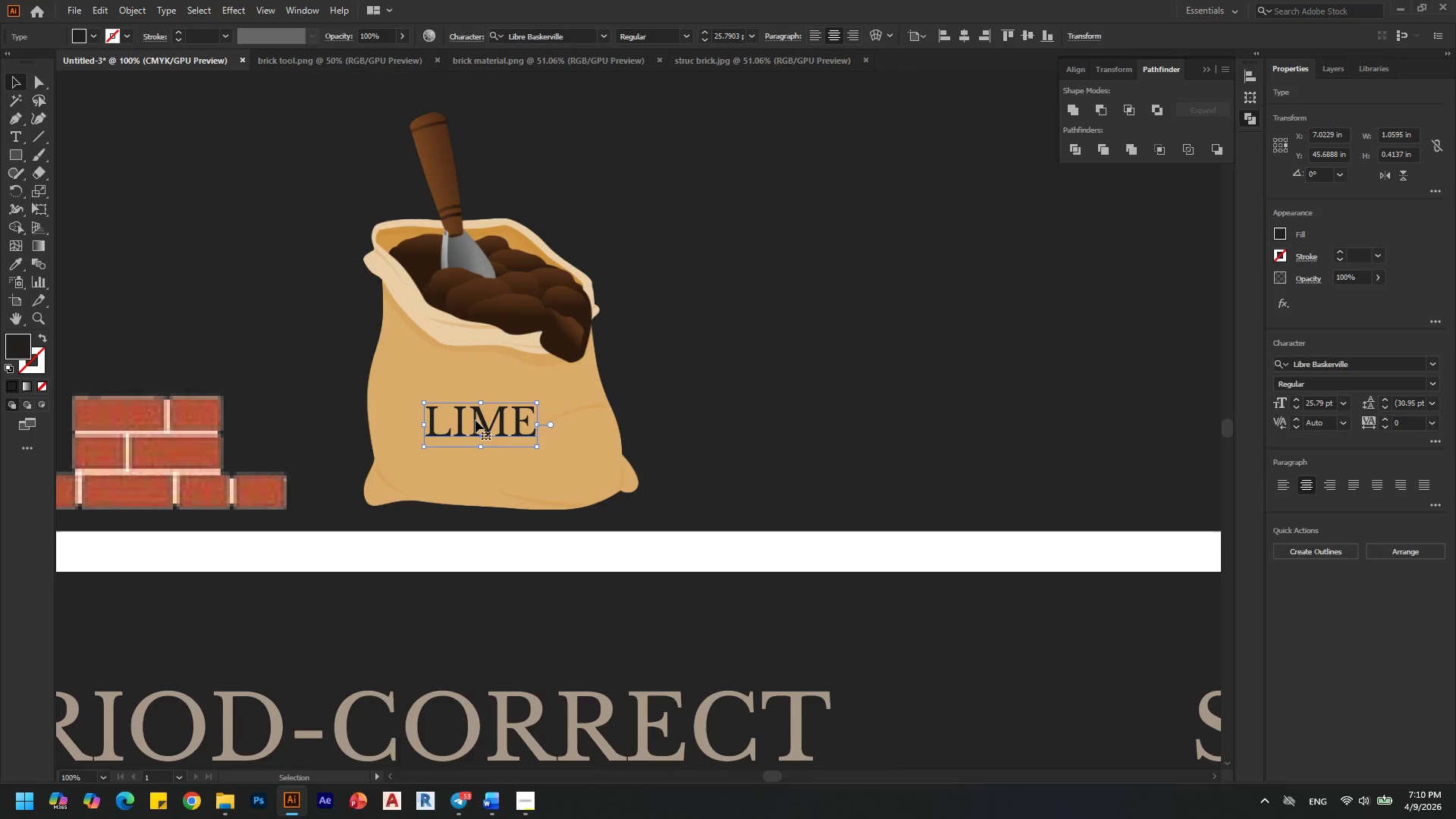 
hold_key(key=ShiftLeft, duration=1.5)
 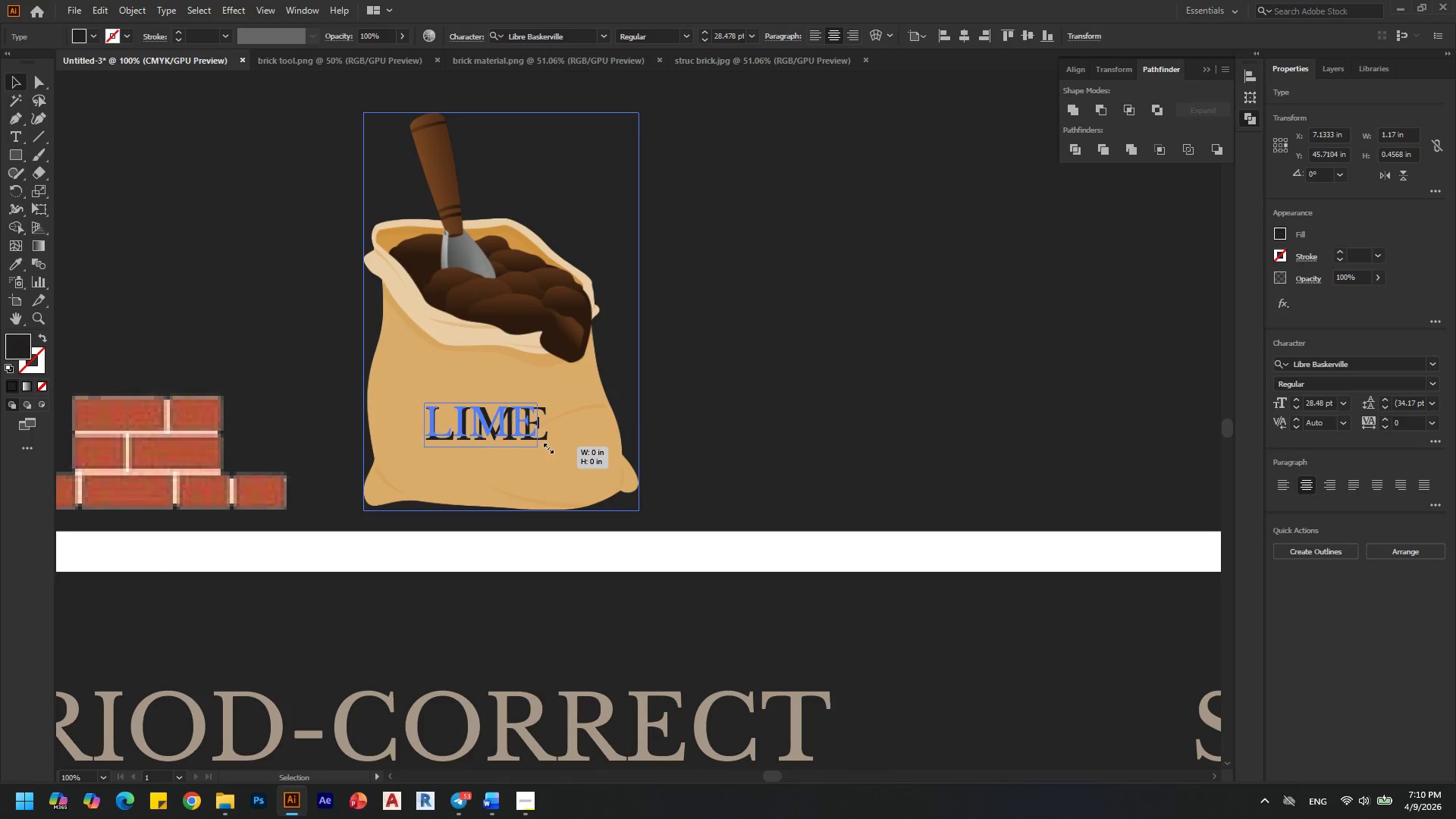 
key(Shift+ShiftLeft)
 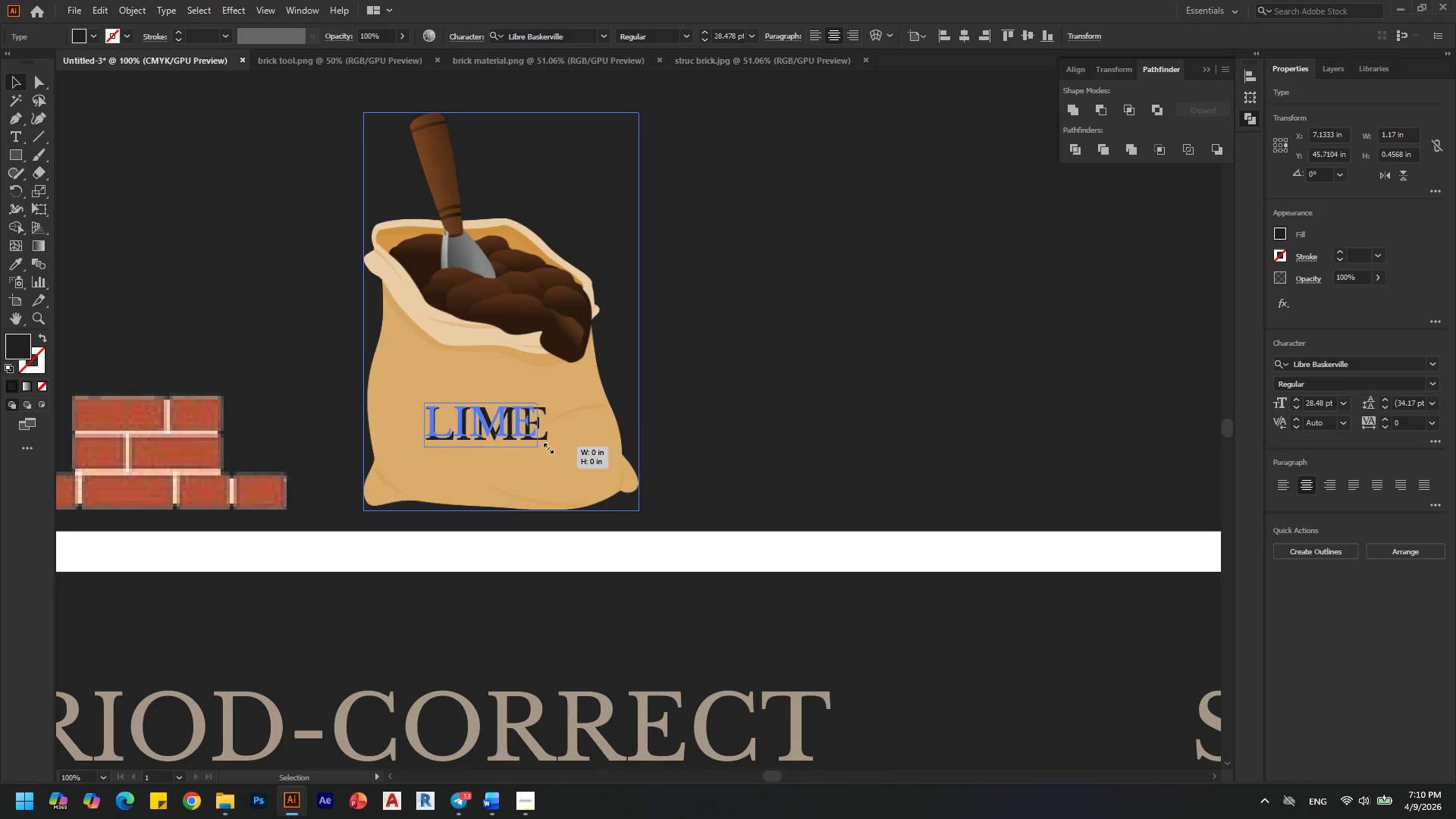 
key(Shift+ShiftLeft)
 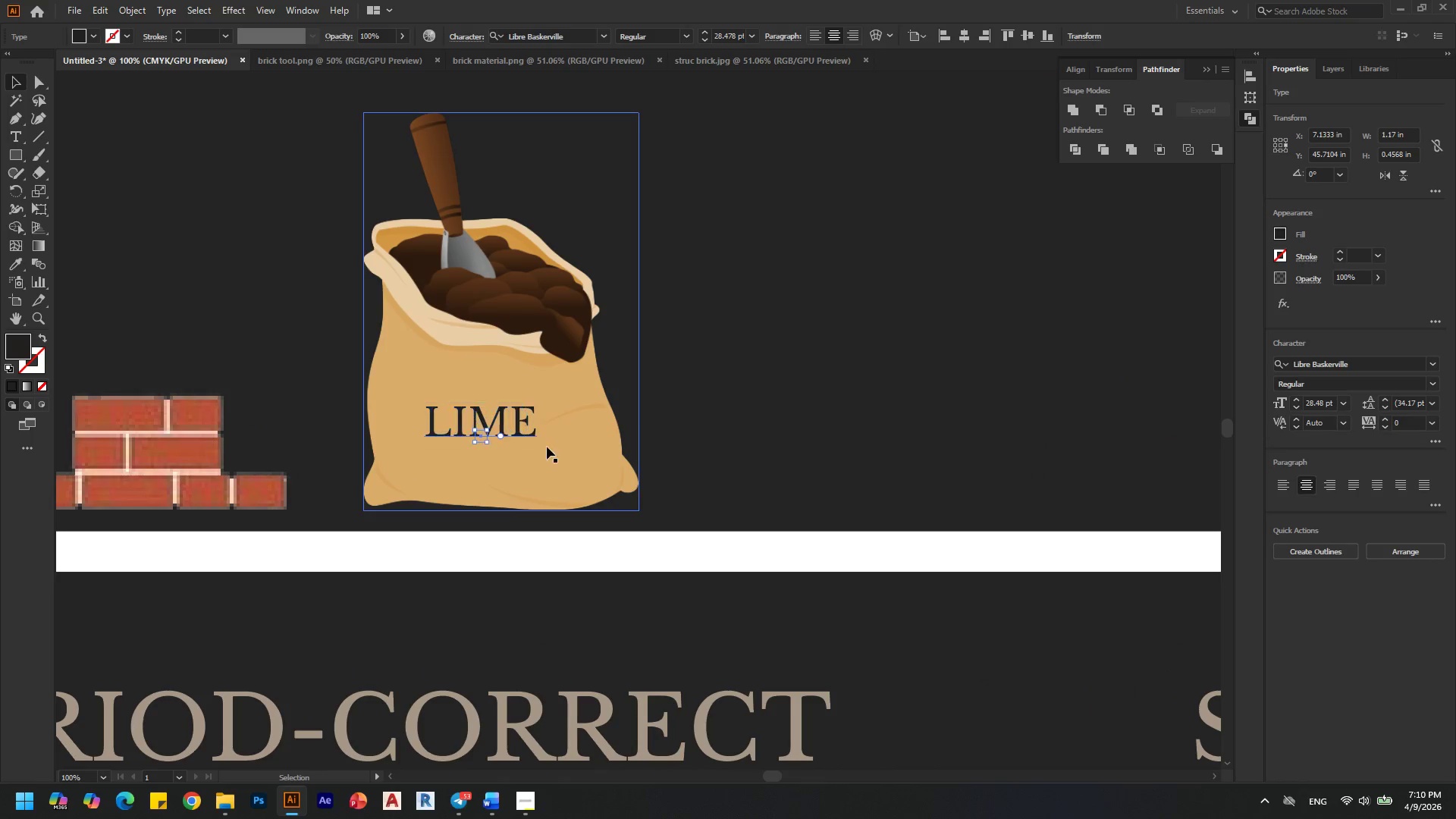 
key(Shift+ShiftLeft)
 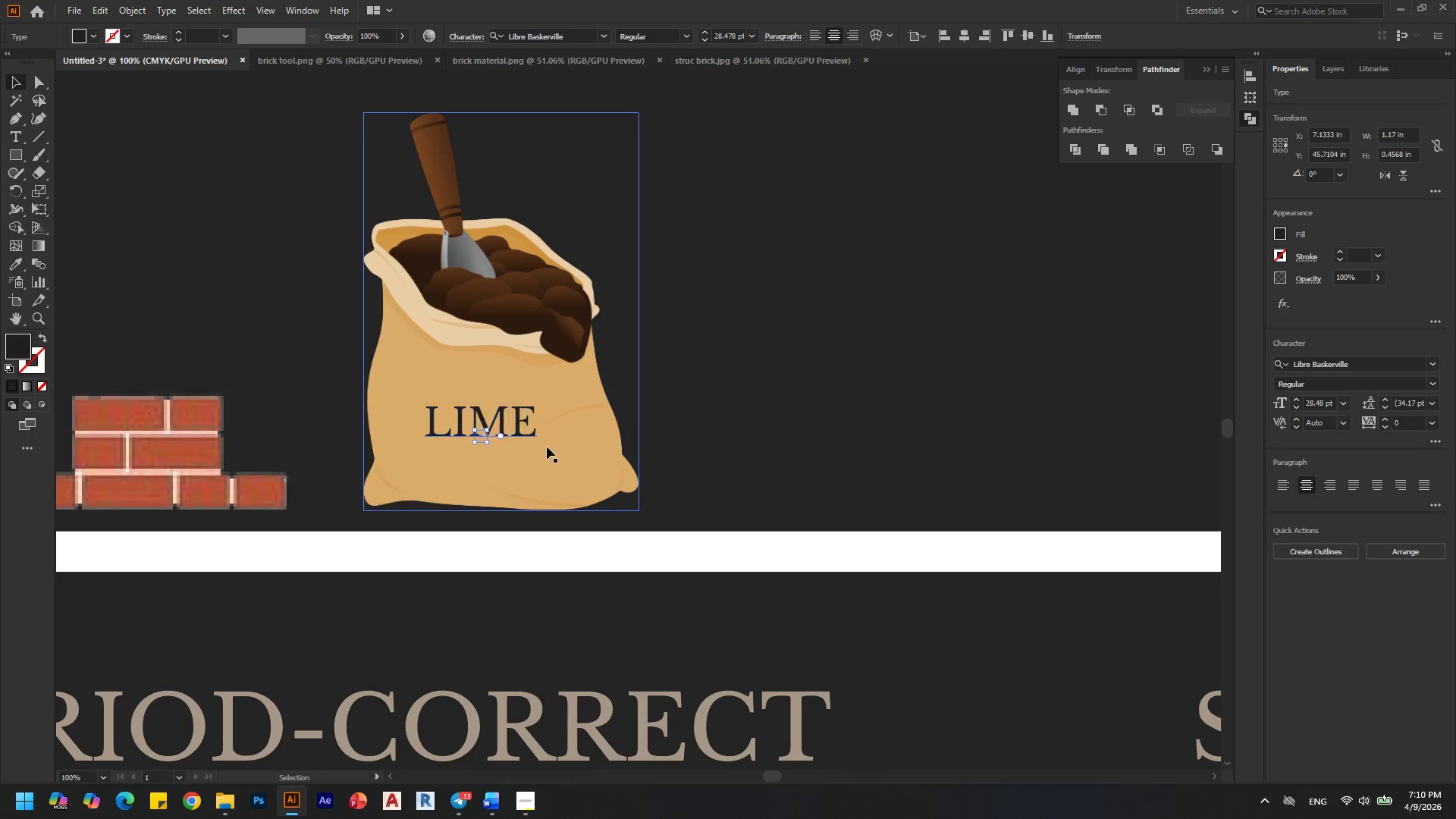 
key(Shift+ShiftLeft)
 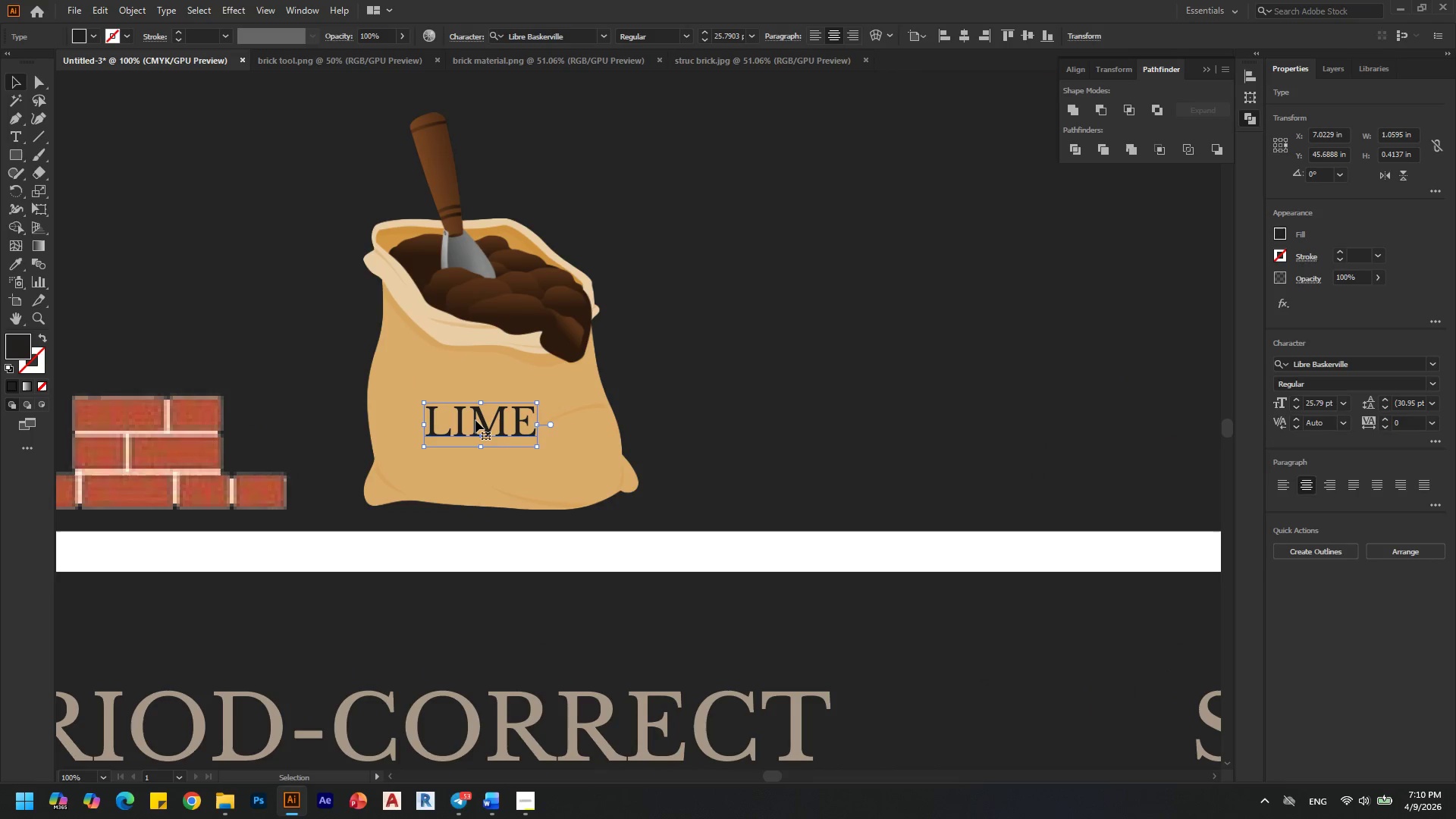 
left_click_drag(start_coordinate=[475, 420], to_coordinate=[459, 410])
 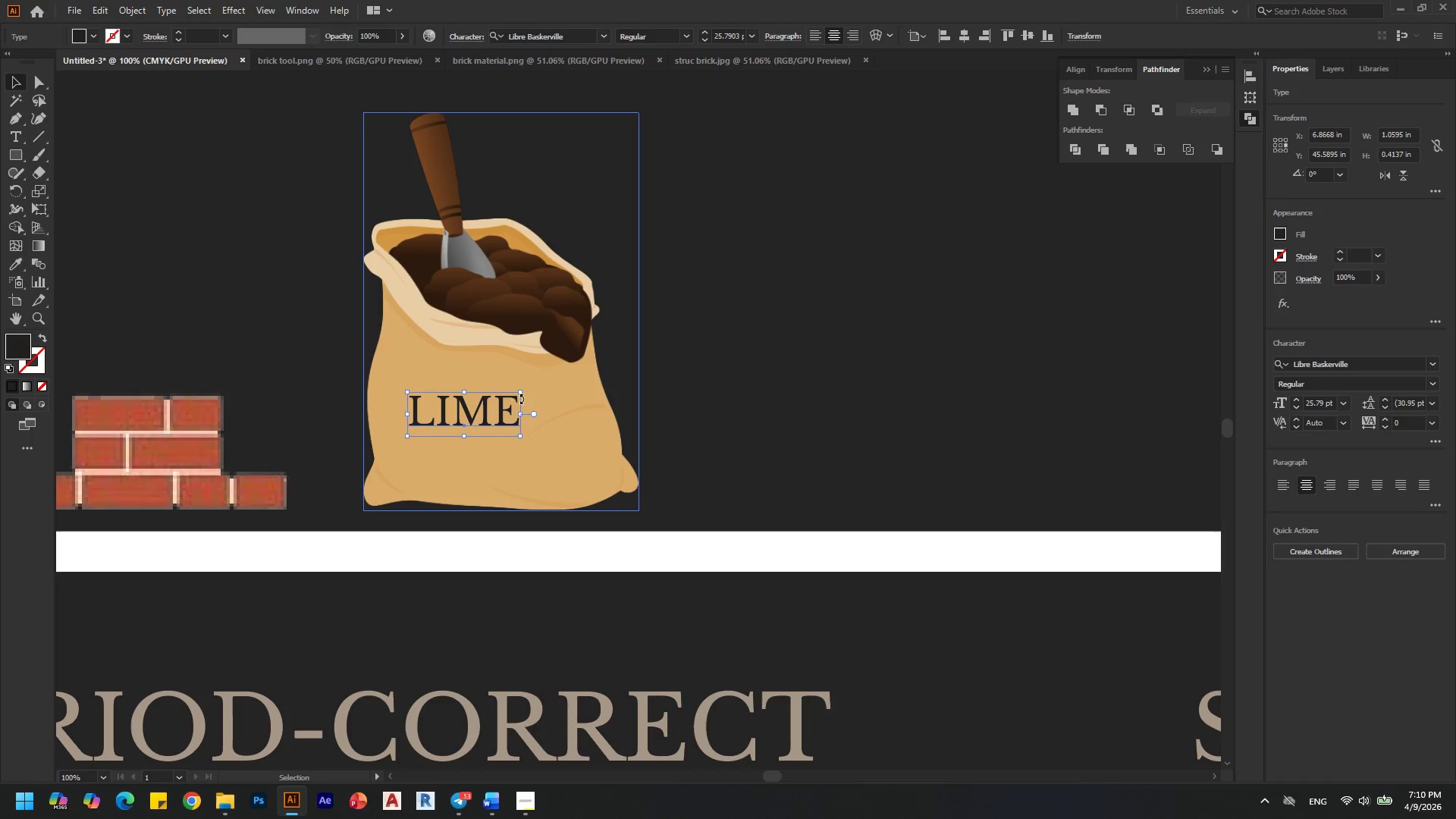 
key(Alt+AltLeft)
 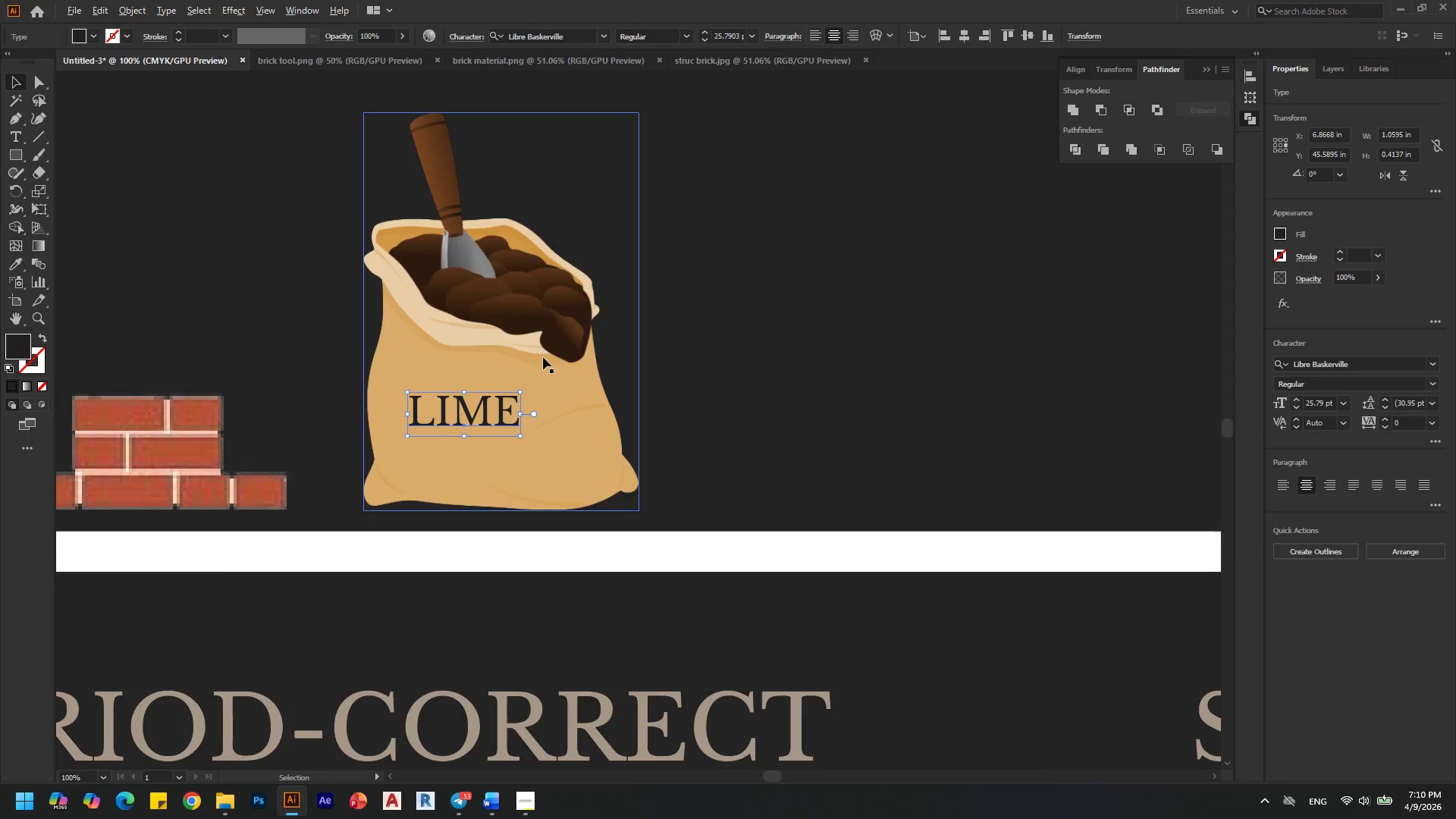 
scroll: coordinate [543, 357], scroll_direction: none, amount: 0.0
 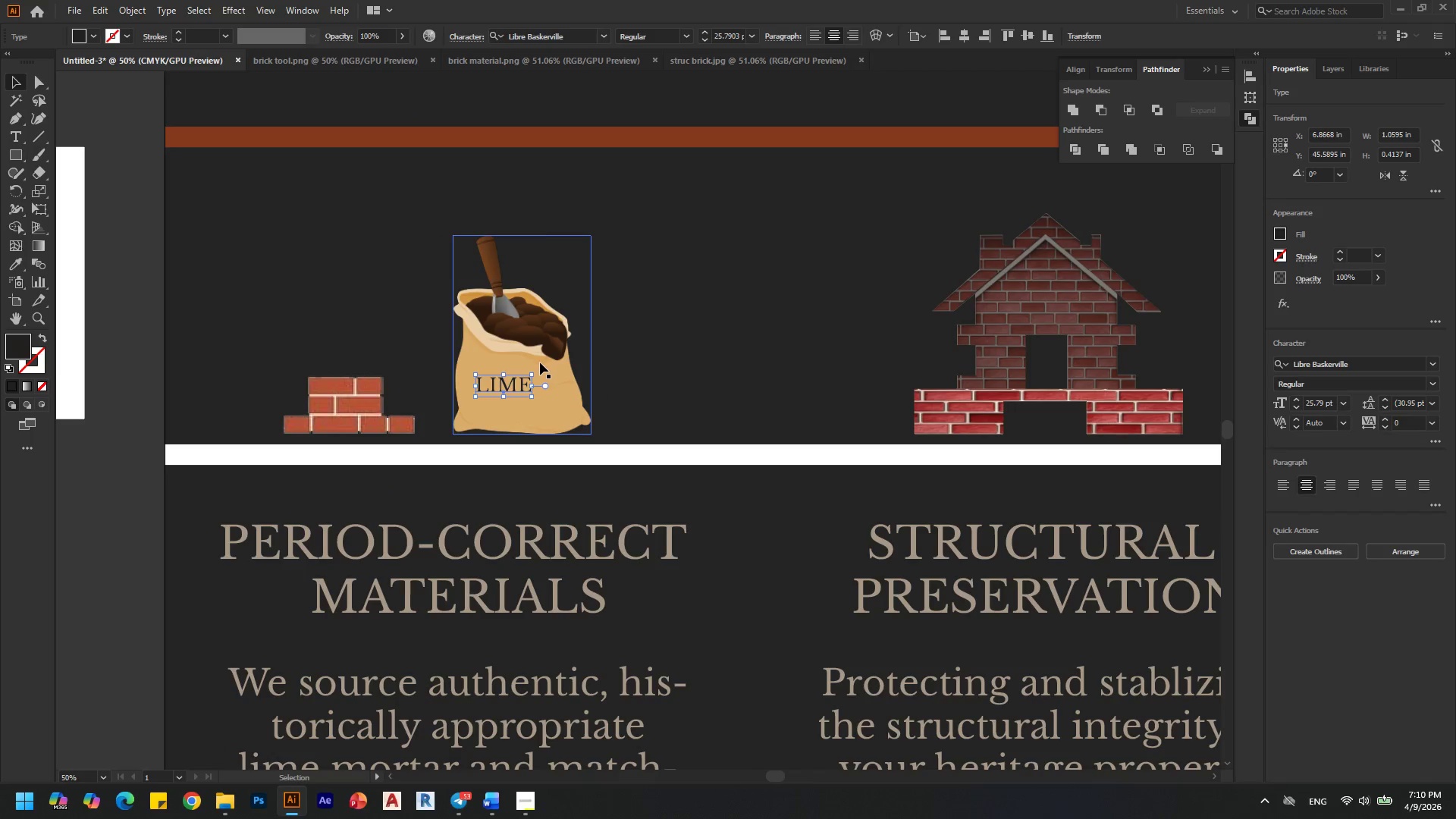 
key(Alt+AltLeft)
 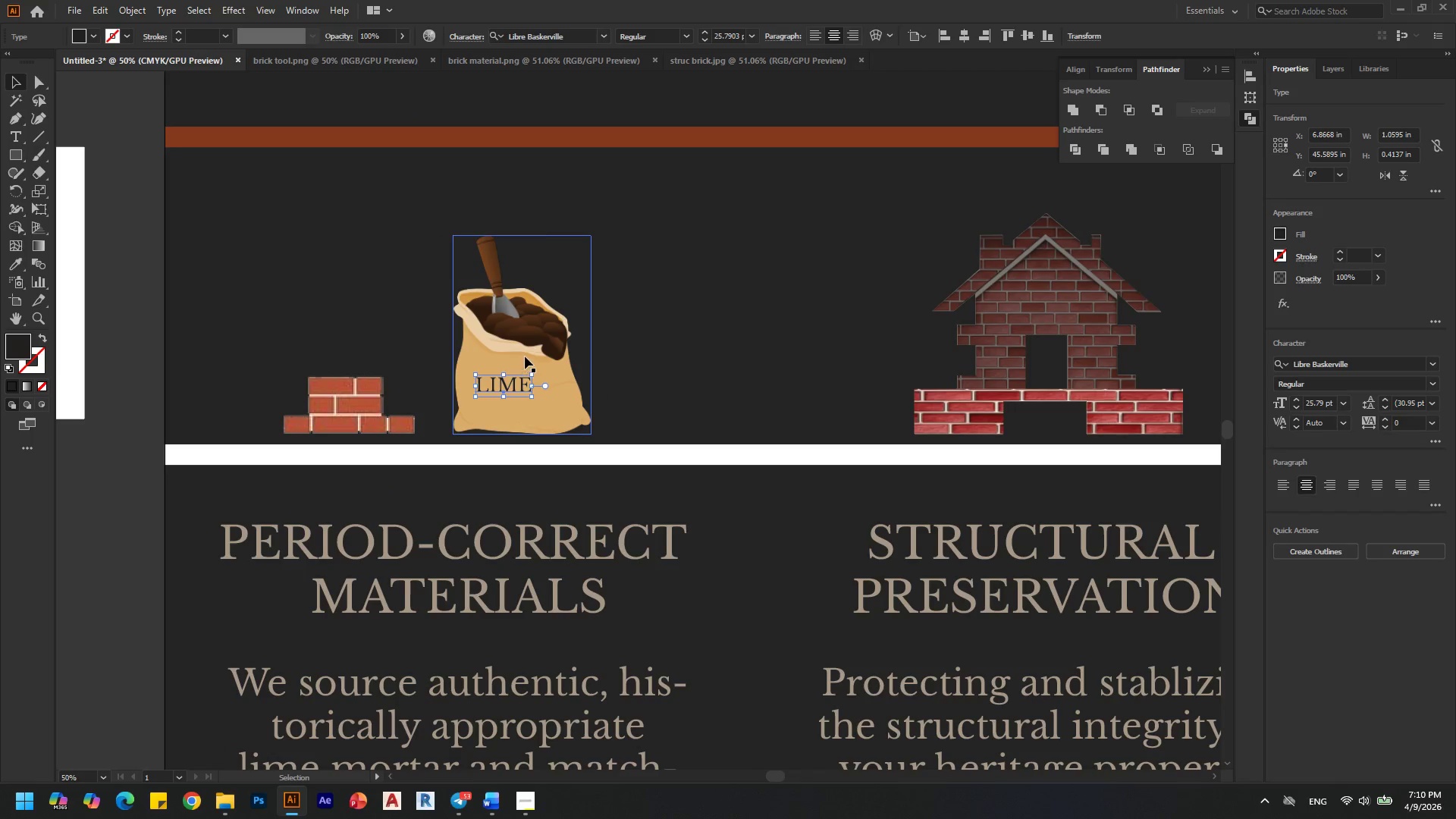 
hold_key(key=AltLeft, duration=0.36)
scroll: coordinate [525, 355], scroll_direction: down, amount: 1.0
 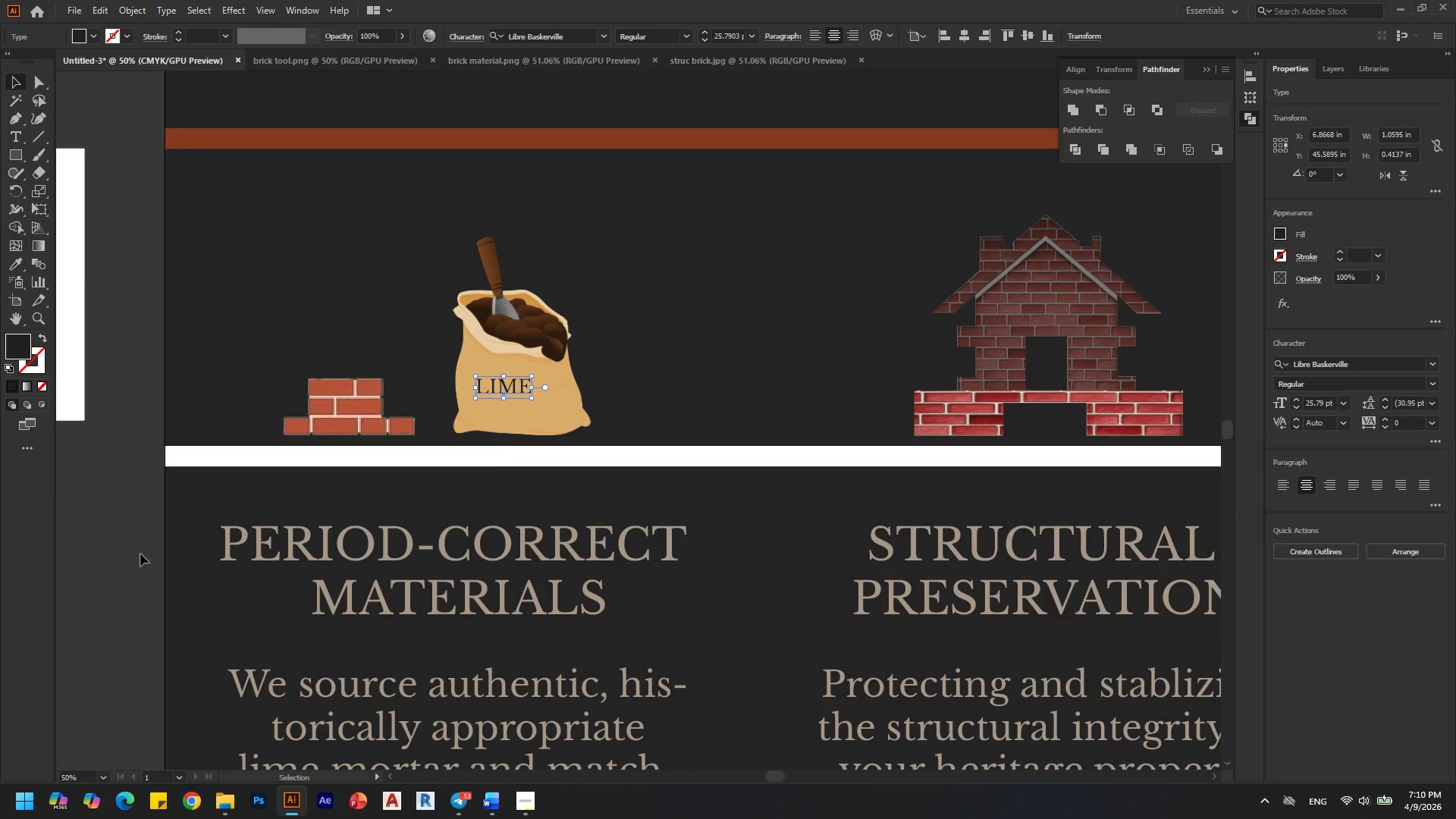 
left_click([131, 557])
 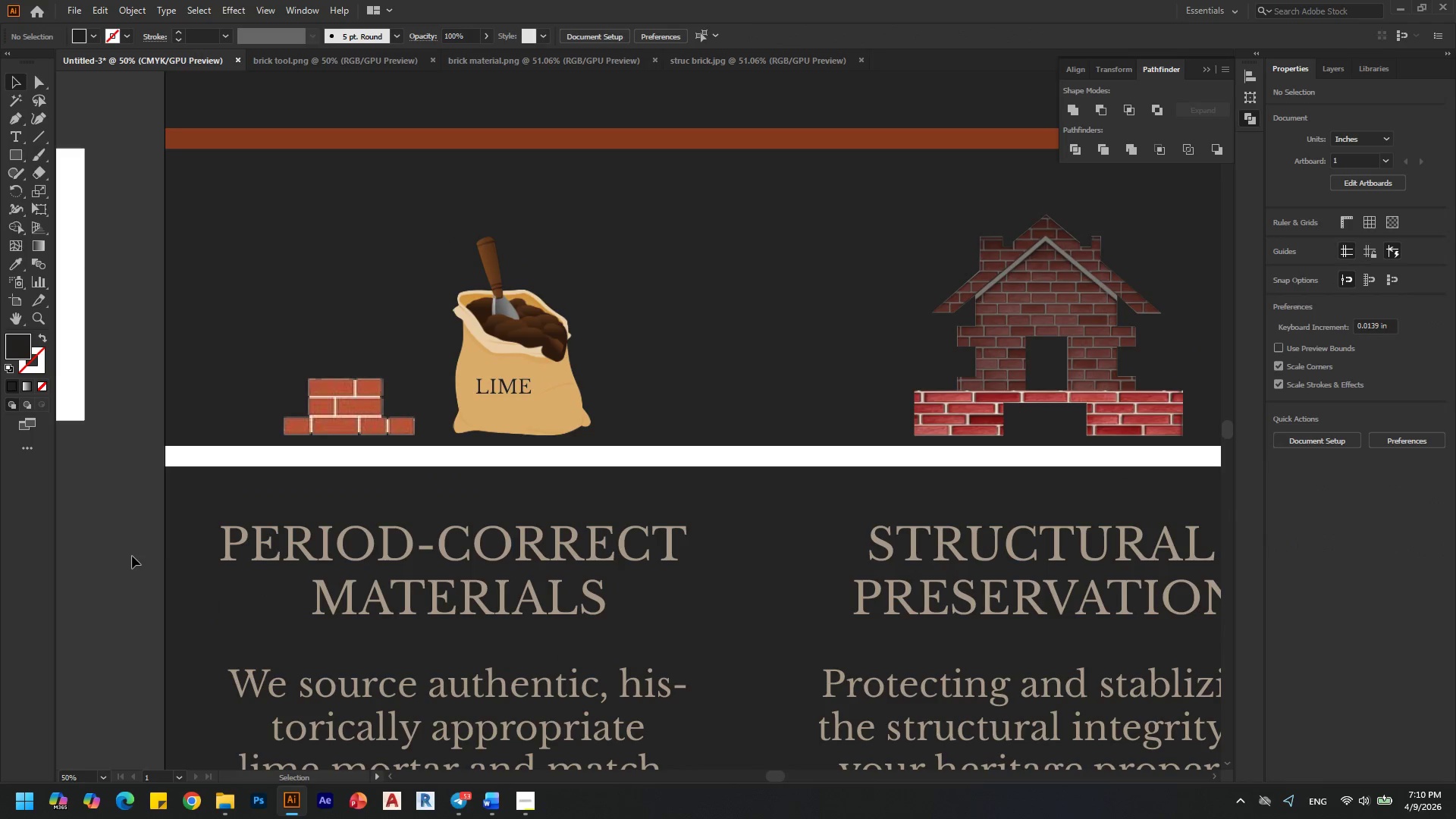 
key(Alt+AltLeft)
 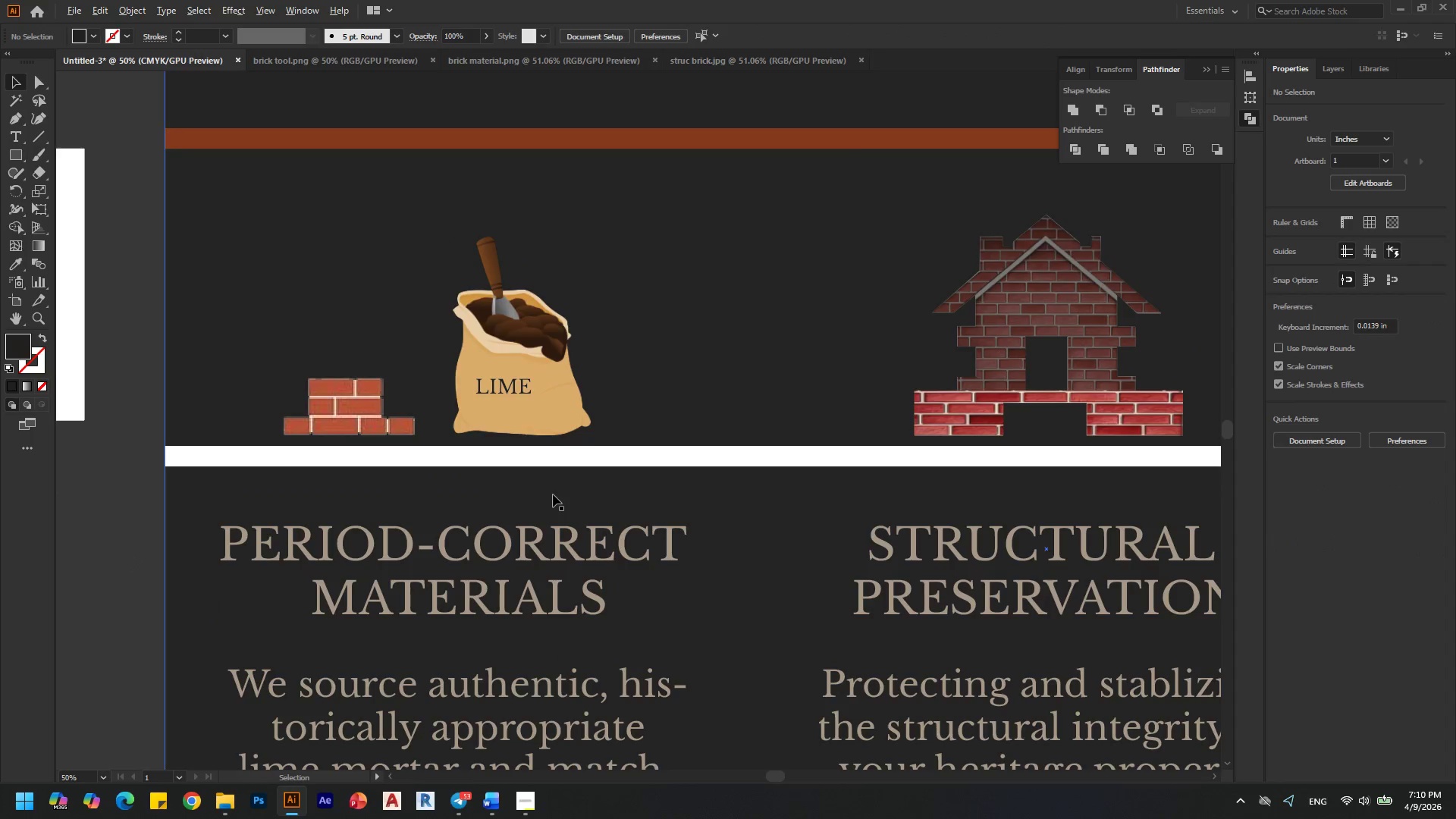 
hold_key(key=AltLeft, duration=0.47)
 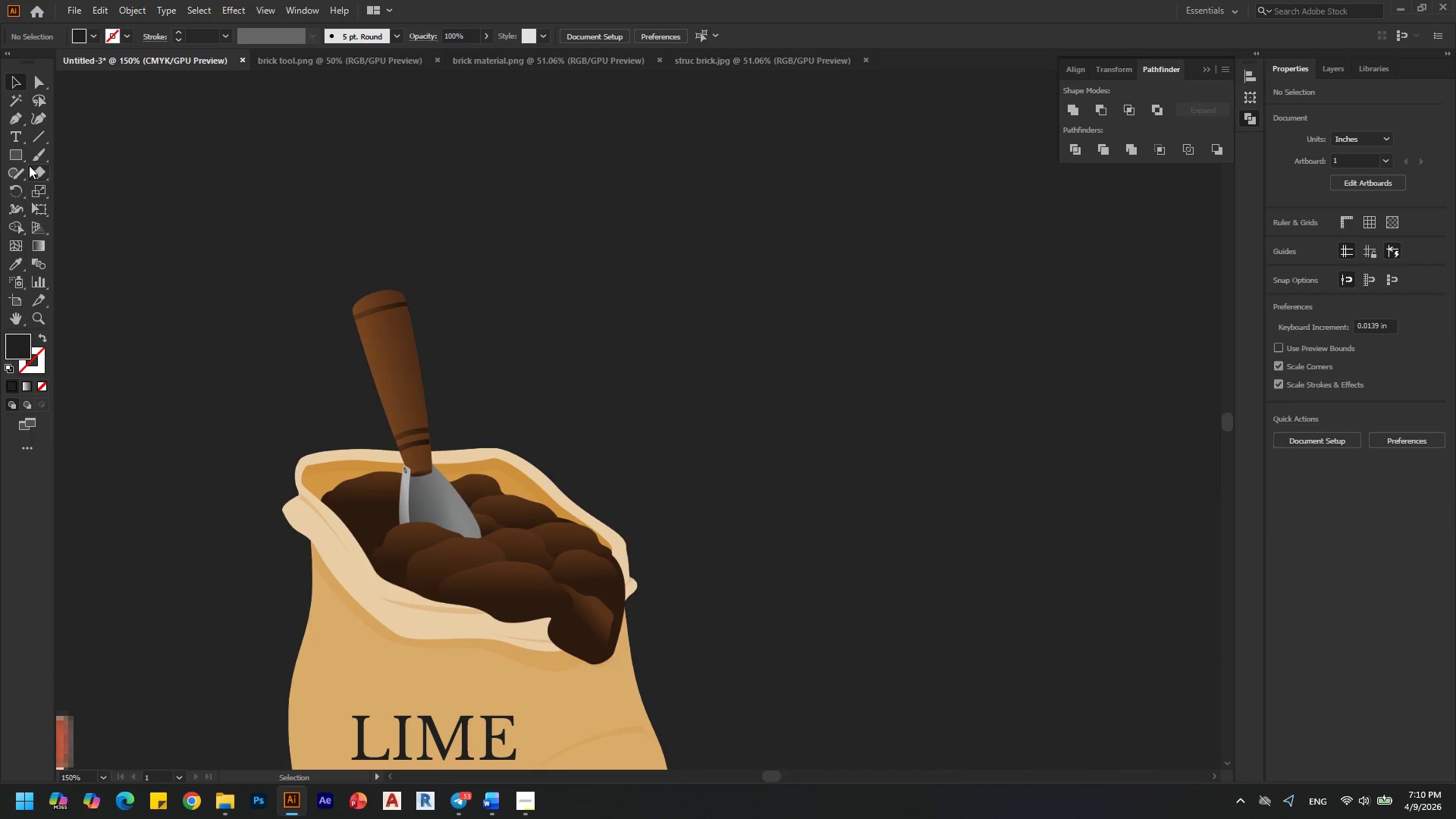 
scroll: coordinate [553, 494], scroll_direction: down, amount: 1.0
 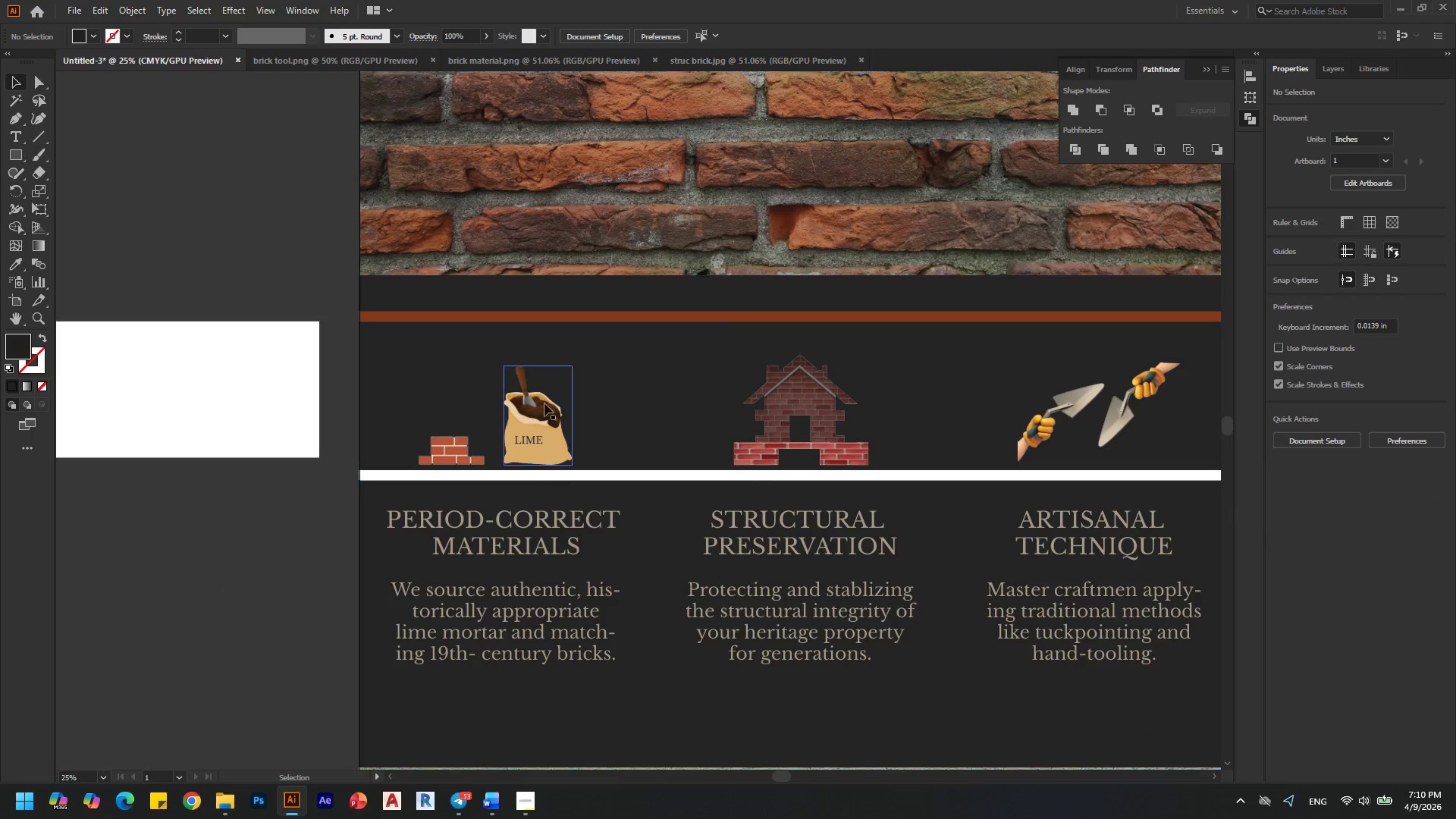 
scroll: coordinate [538, 425], scroll_direction: up, amount: 4.0
 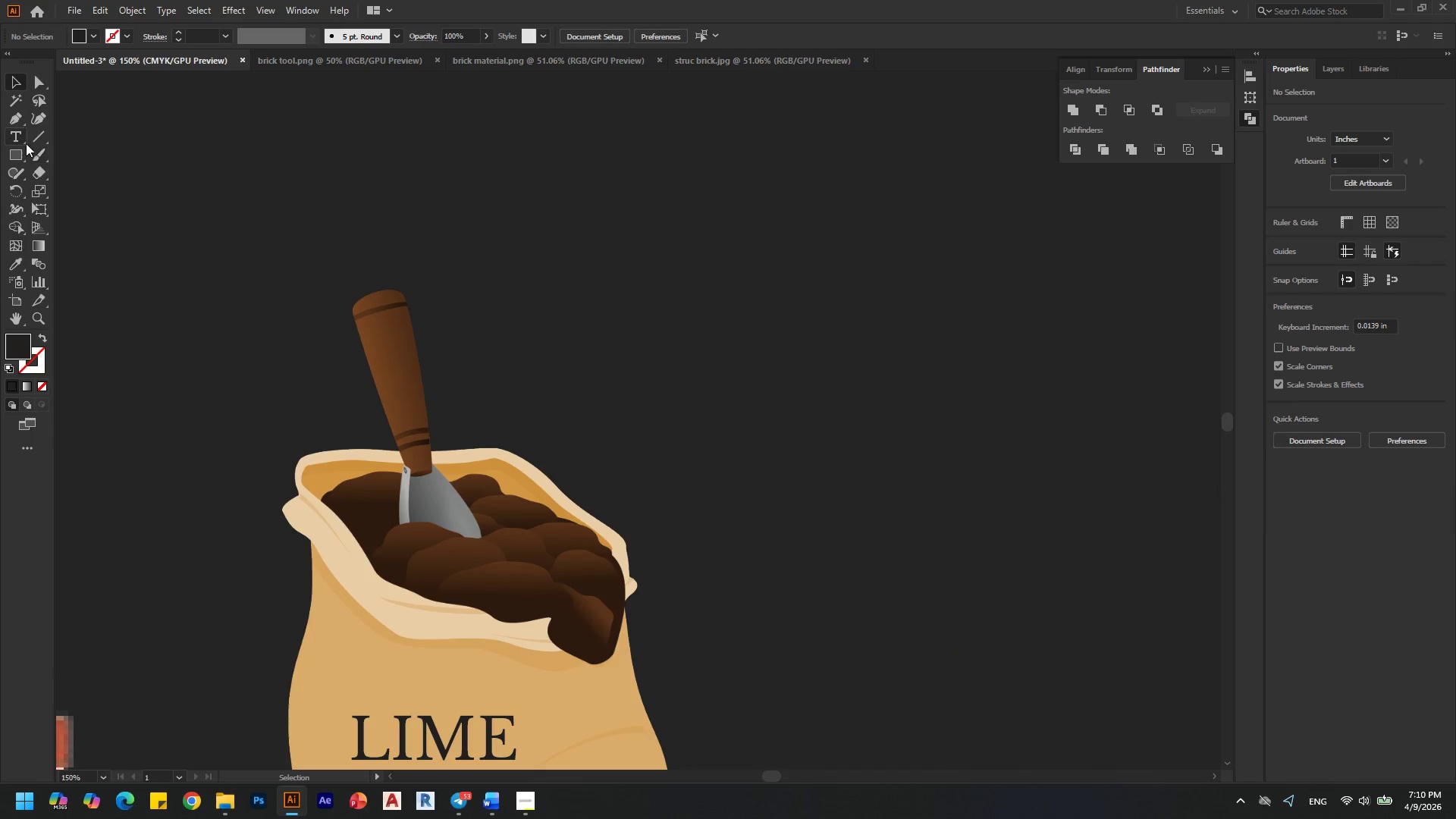 
left_click([26, 133])
 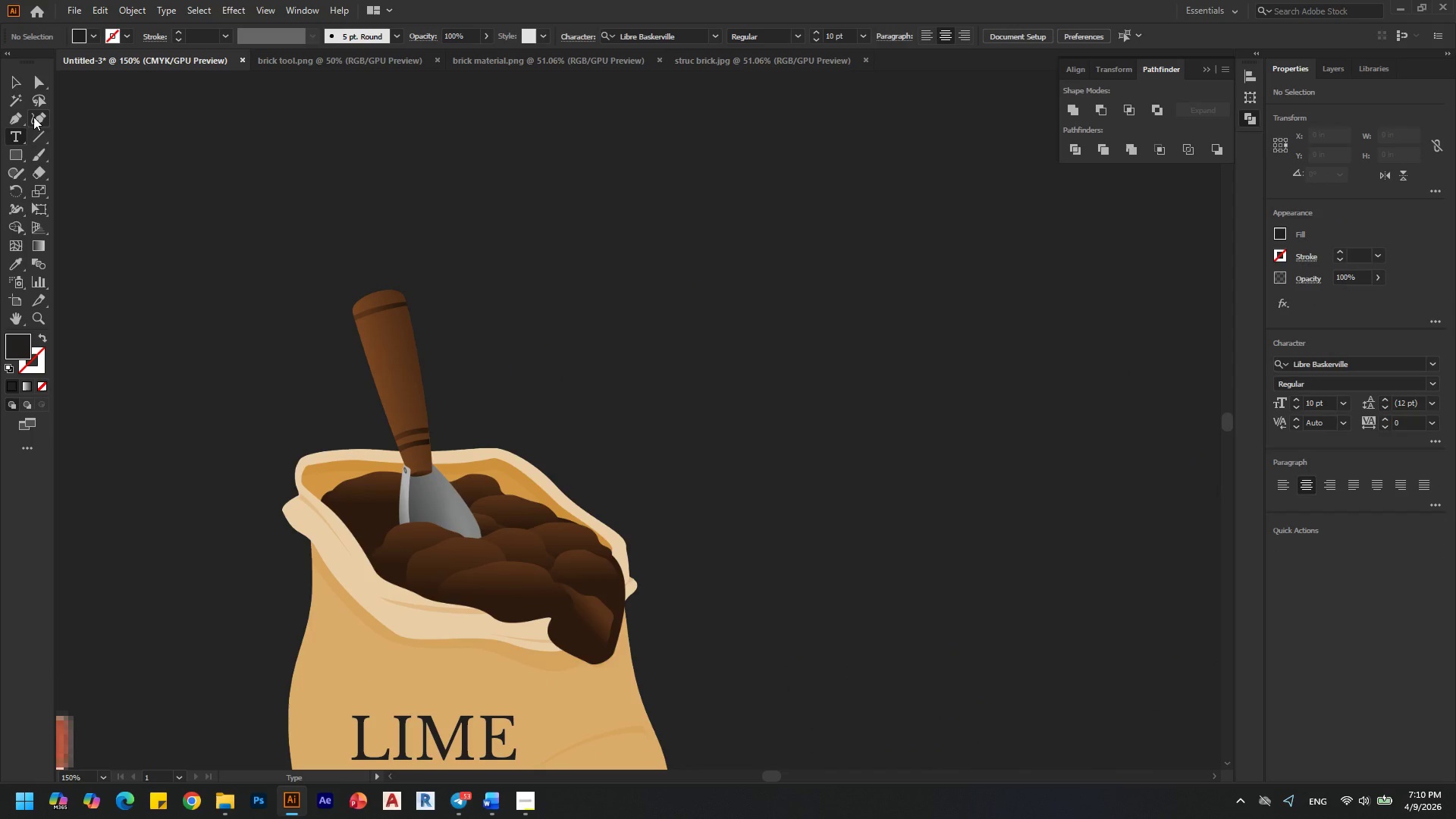 
left_click([33, 117])
 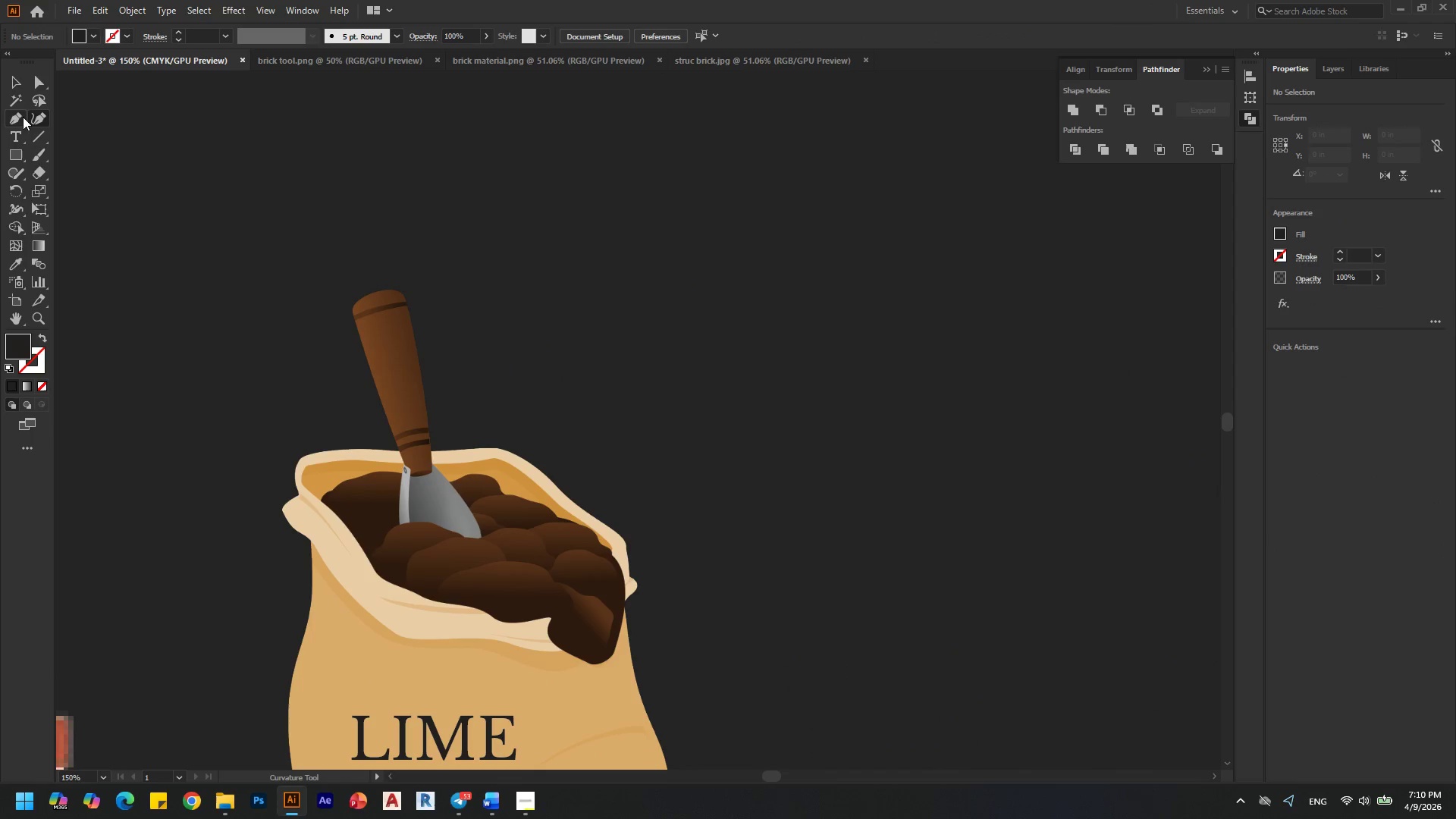 
left_click([13, 117])
 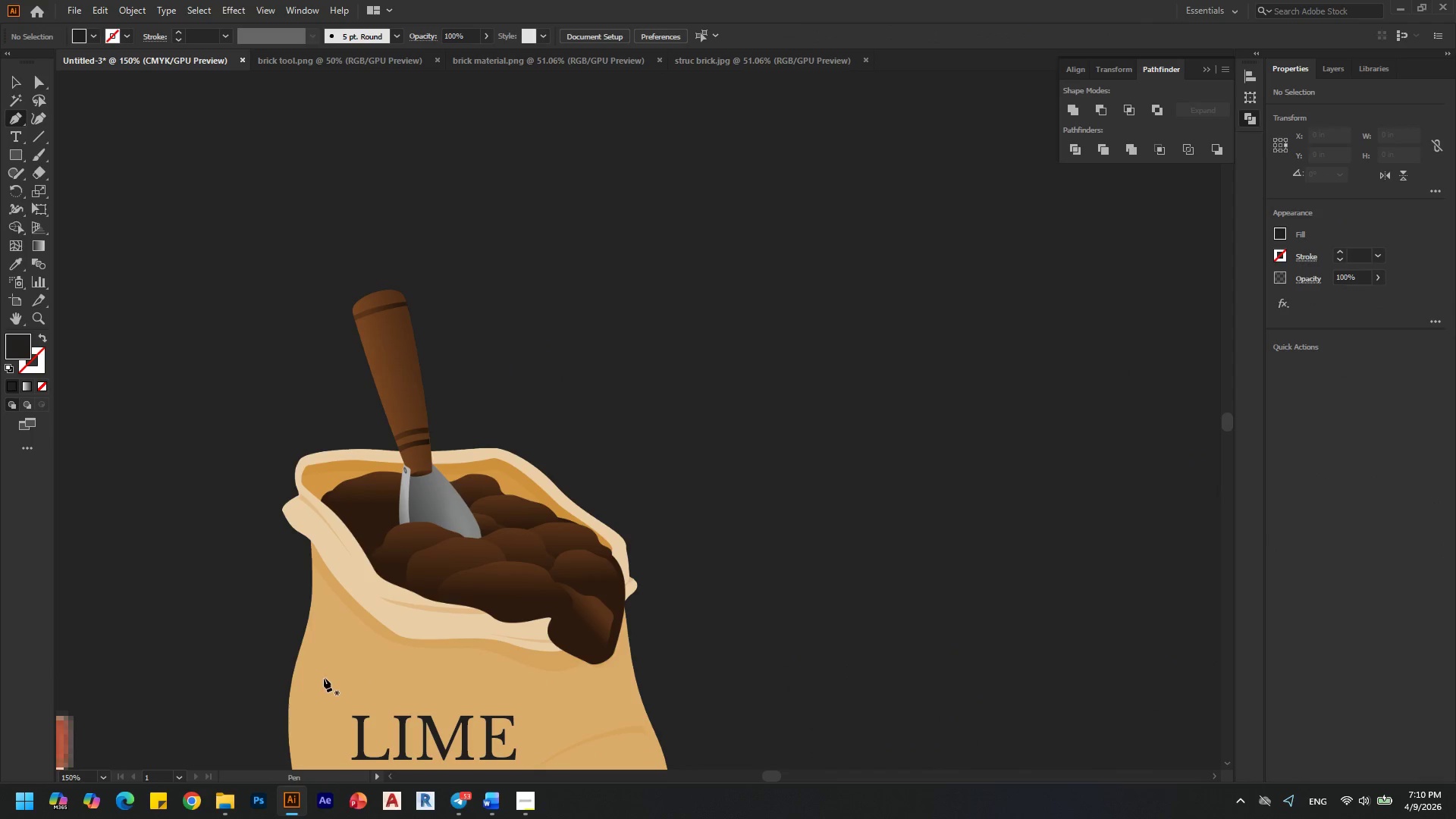 
key(Alt+AltLeft)
 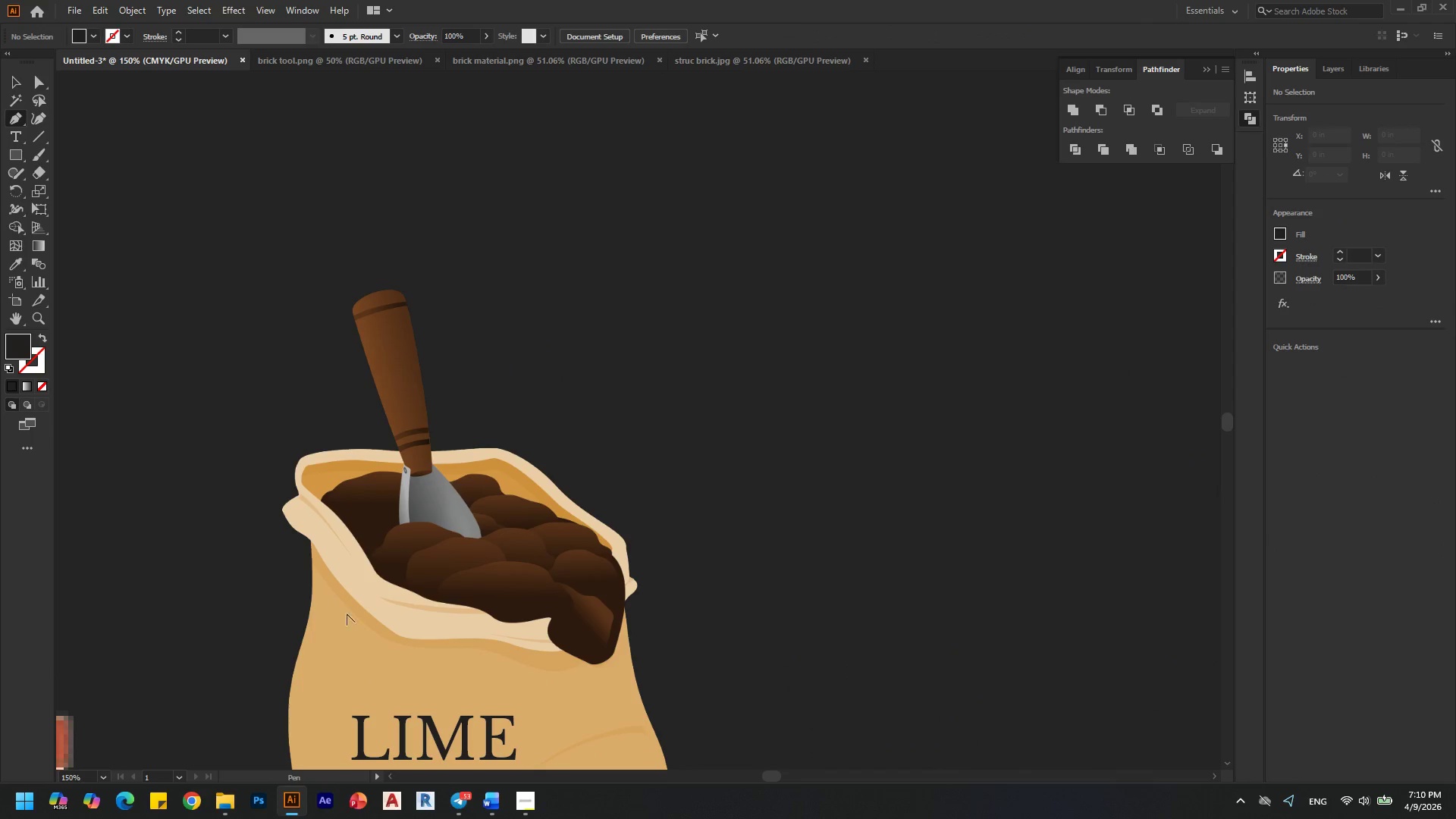 
scroll: coordinate [364, 576], scroll_direction: up, amount: 1.0
 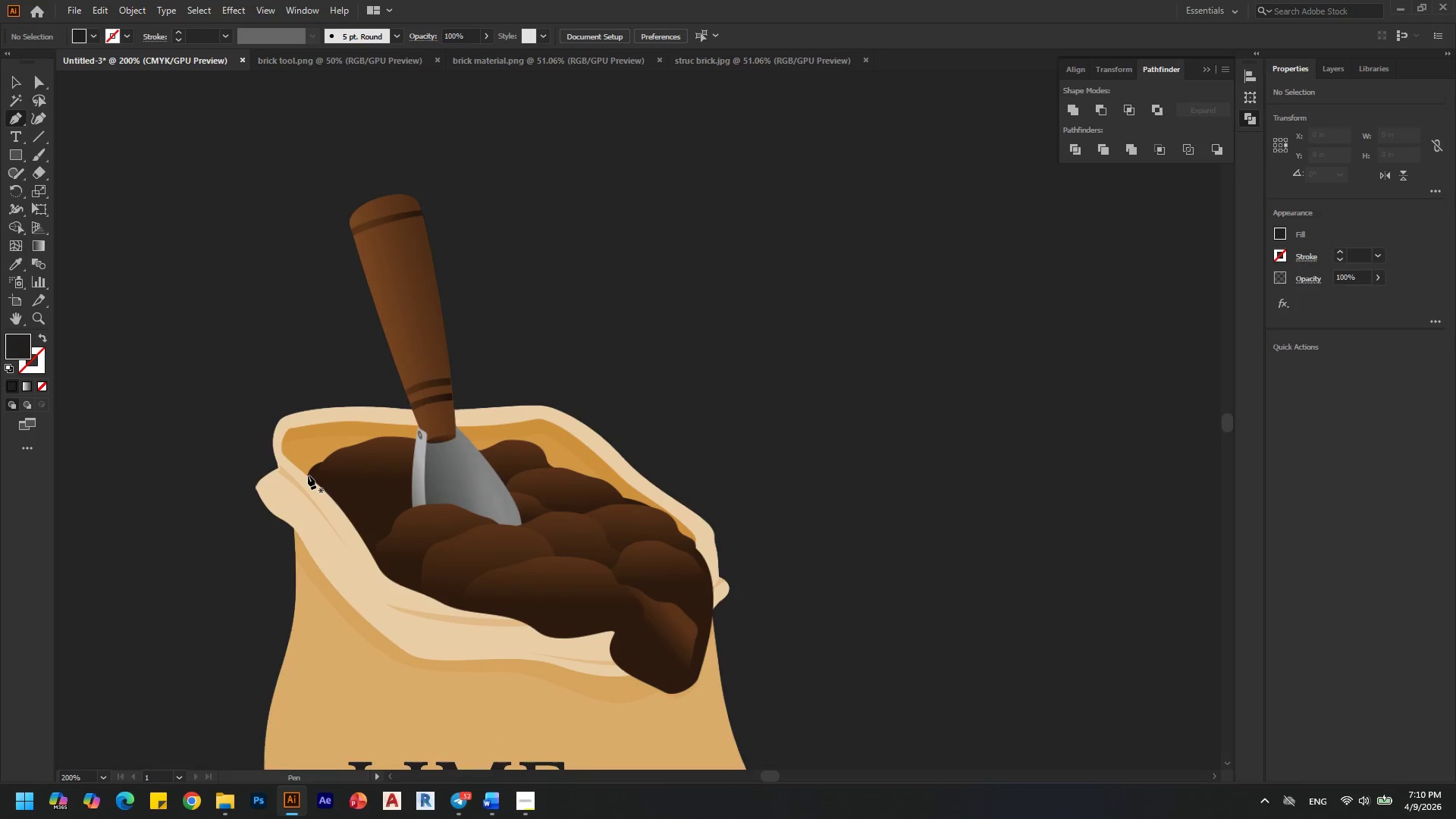 
left_click([308, 475])
 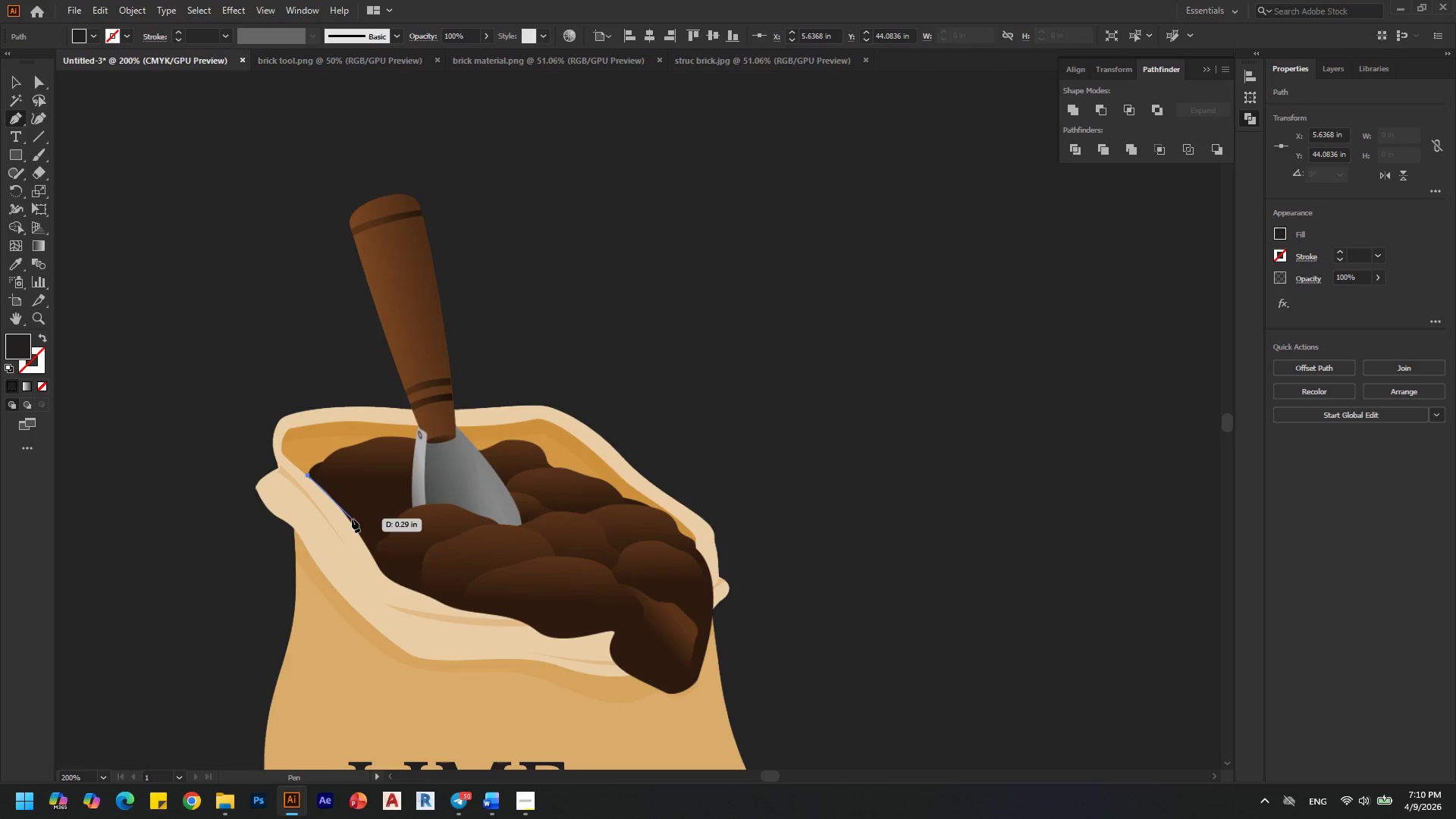 
left_click_drag(start_coordinate=[352, 519], to_coordinate=[356, 537])
 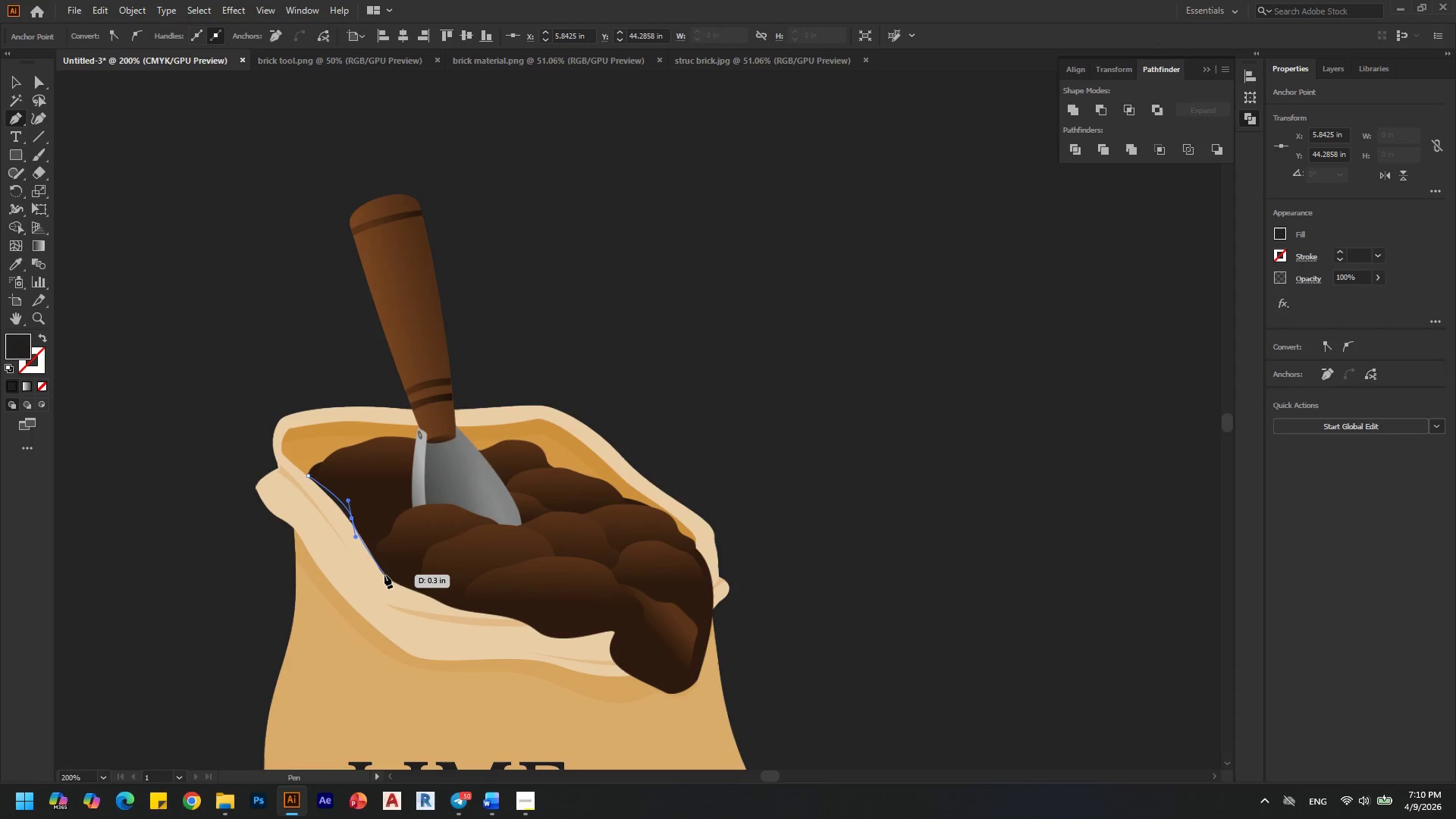 
key(Control+ControlLeft)
 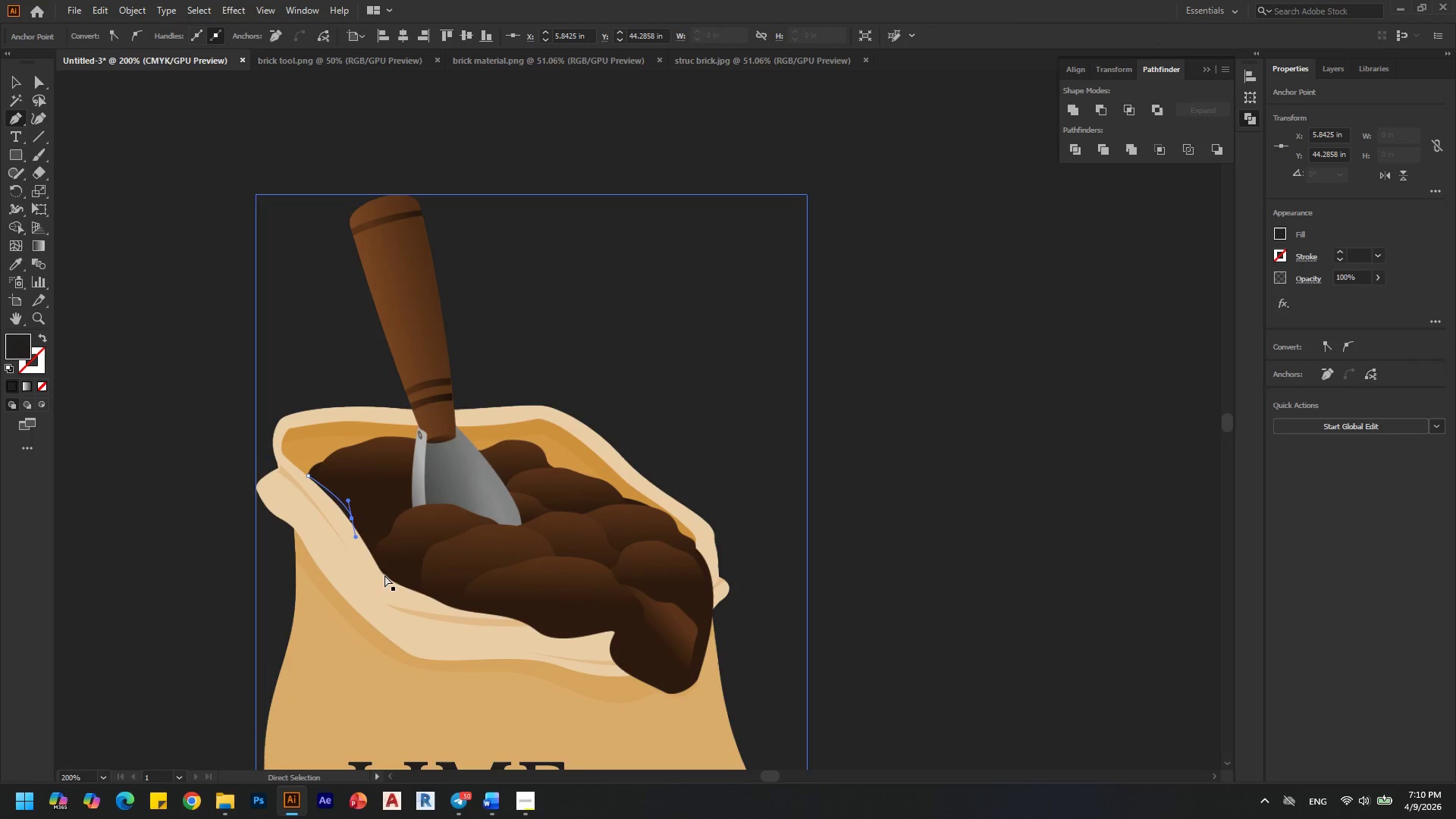 
key(Control+Z)
 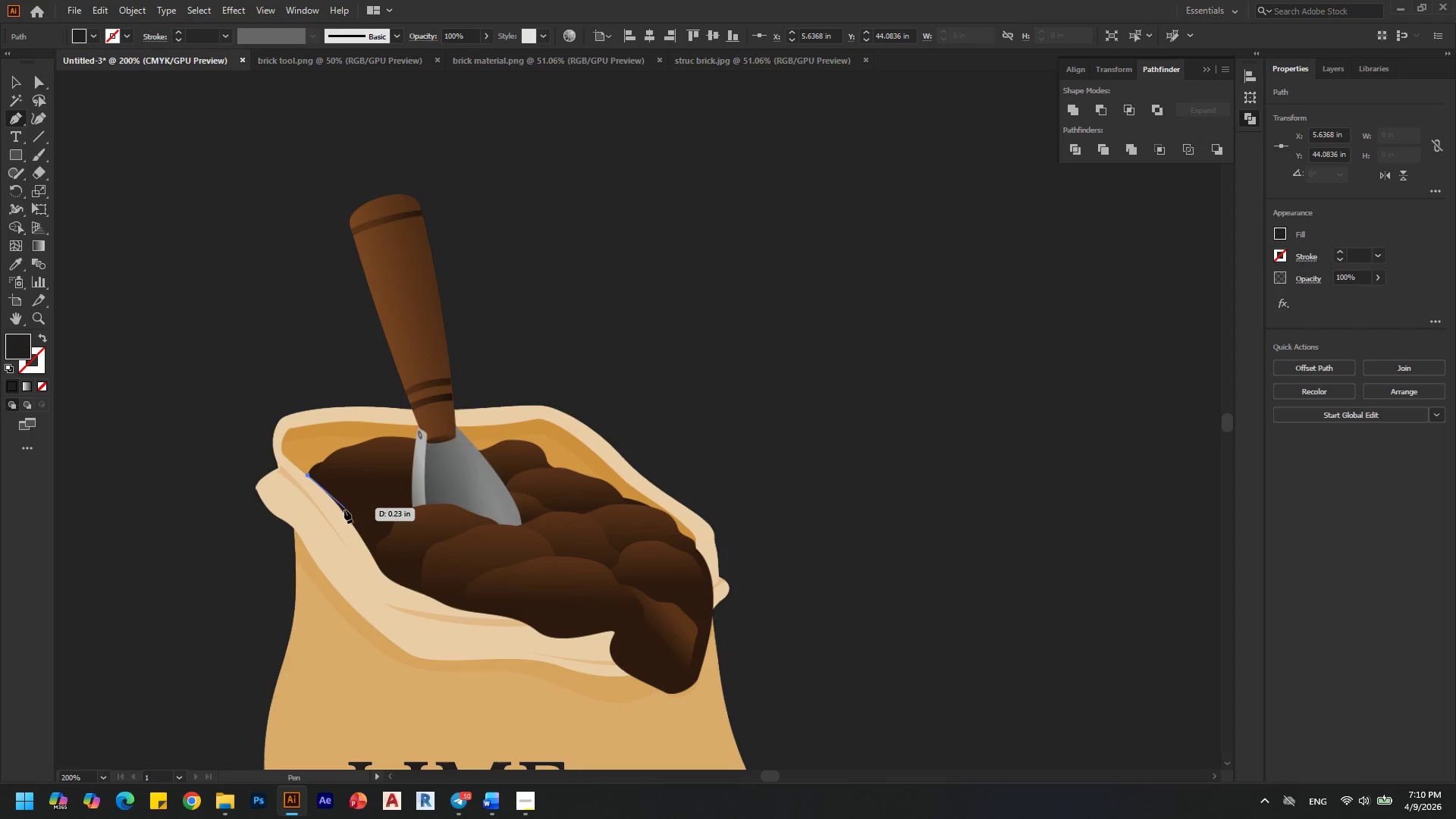 
left_click_drag(start_coordinate=[344, 516], to_coordinate=[354, 532])
 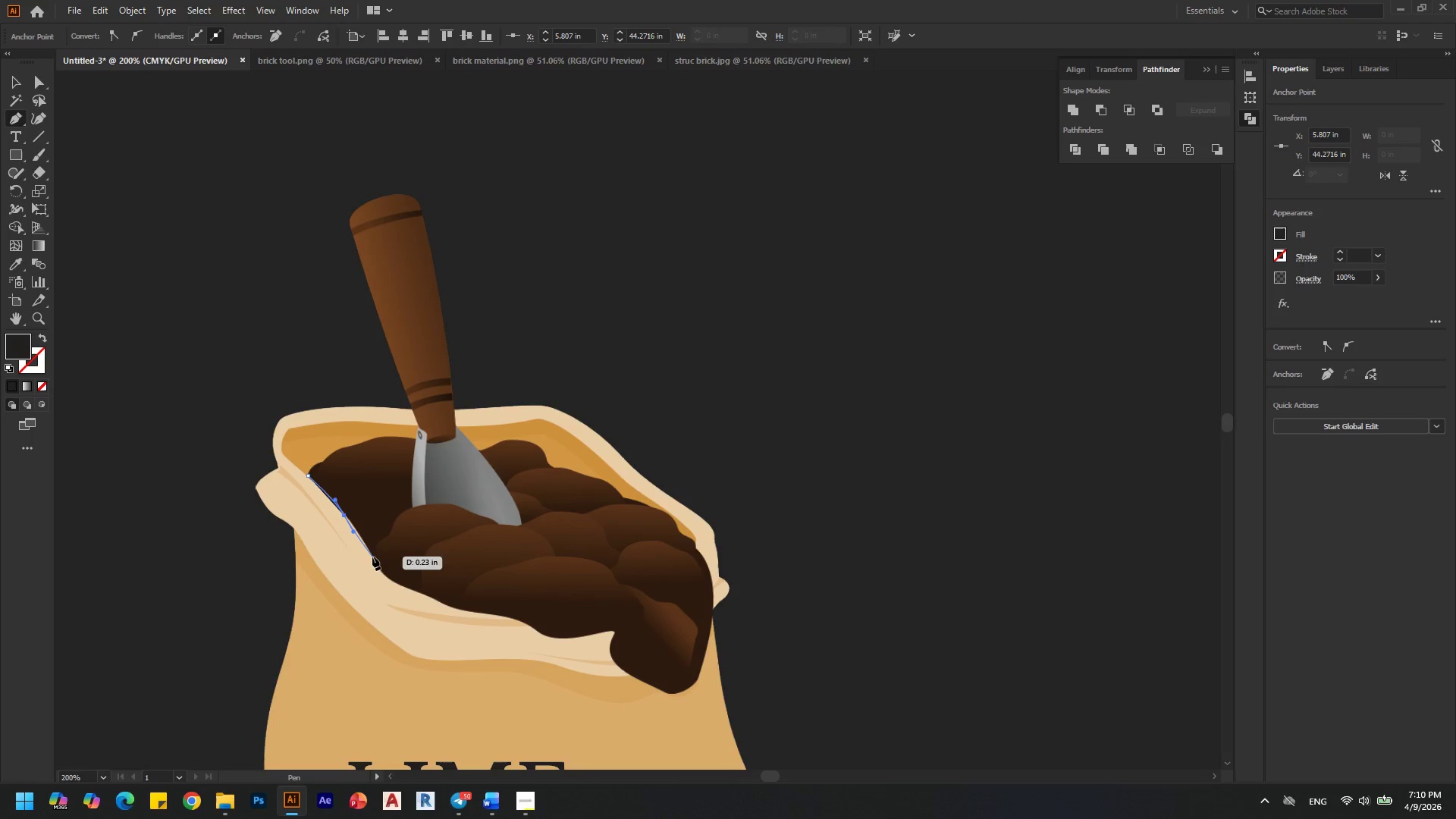 
left_click_drag(start_coordinate=[372, 557], to_coordinate=[374, 563])
 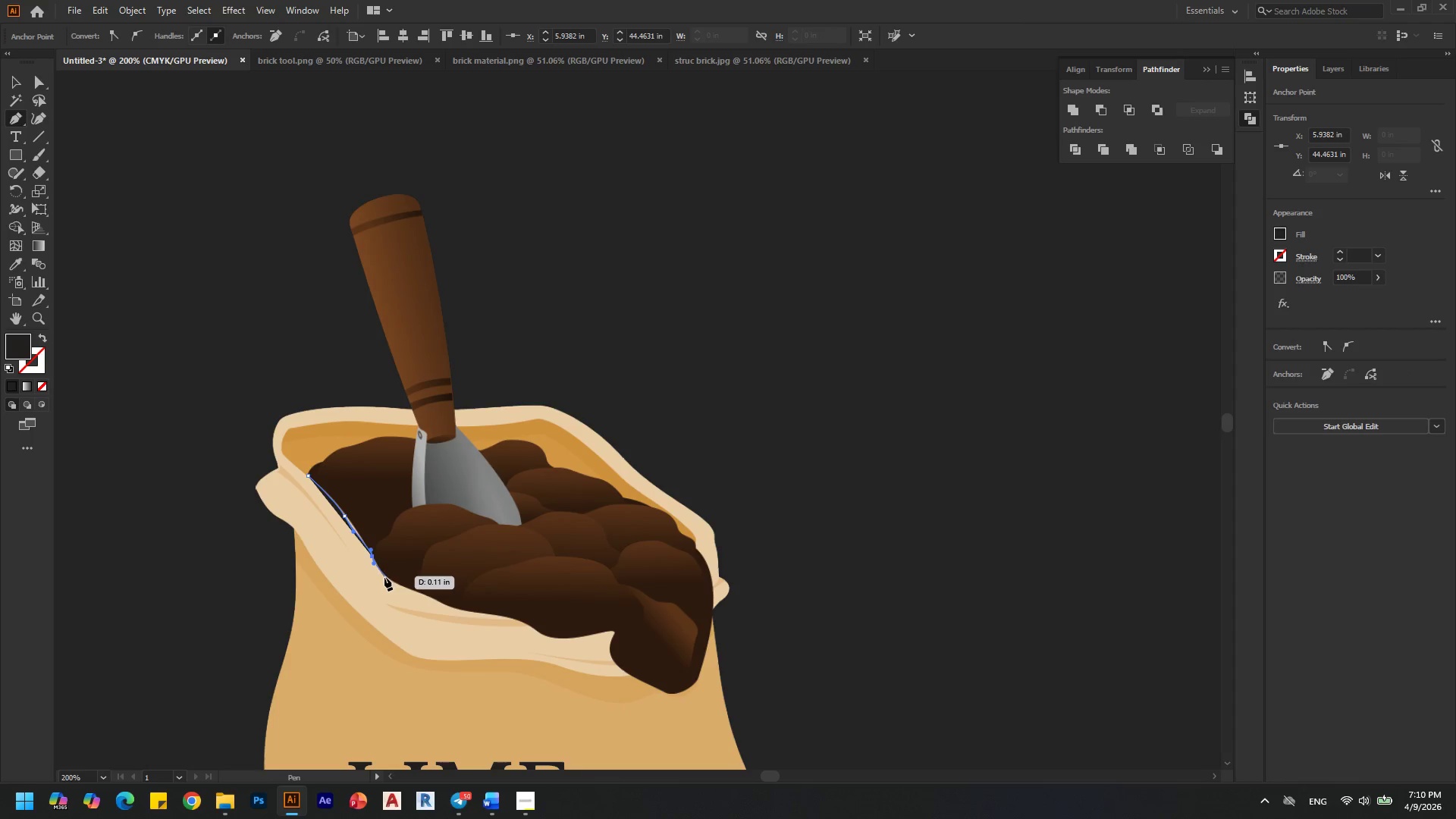 
left_click_drag(start_coordinate=[384, 577], to_coordinate=[391, 583])
 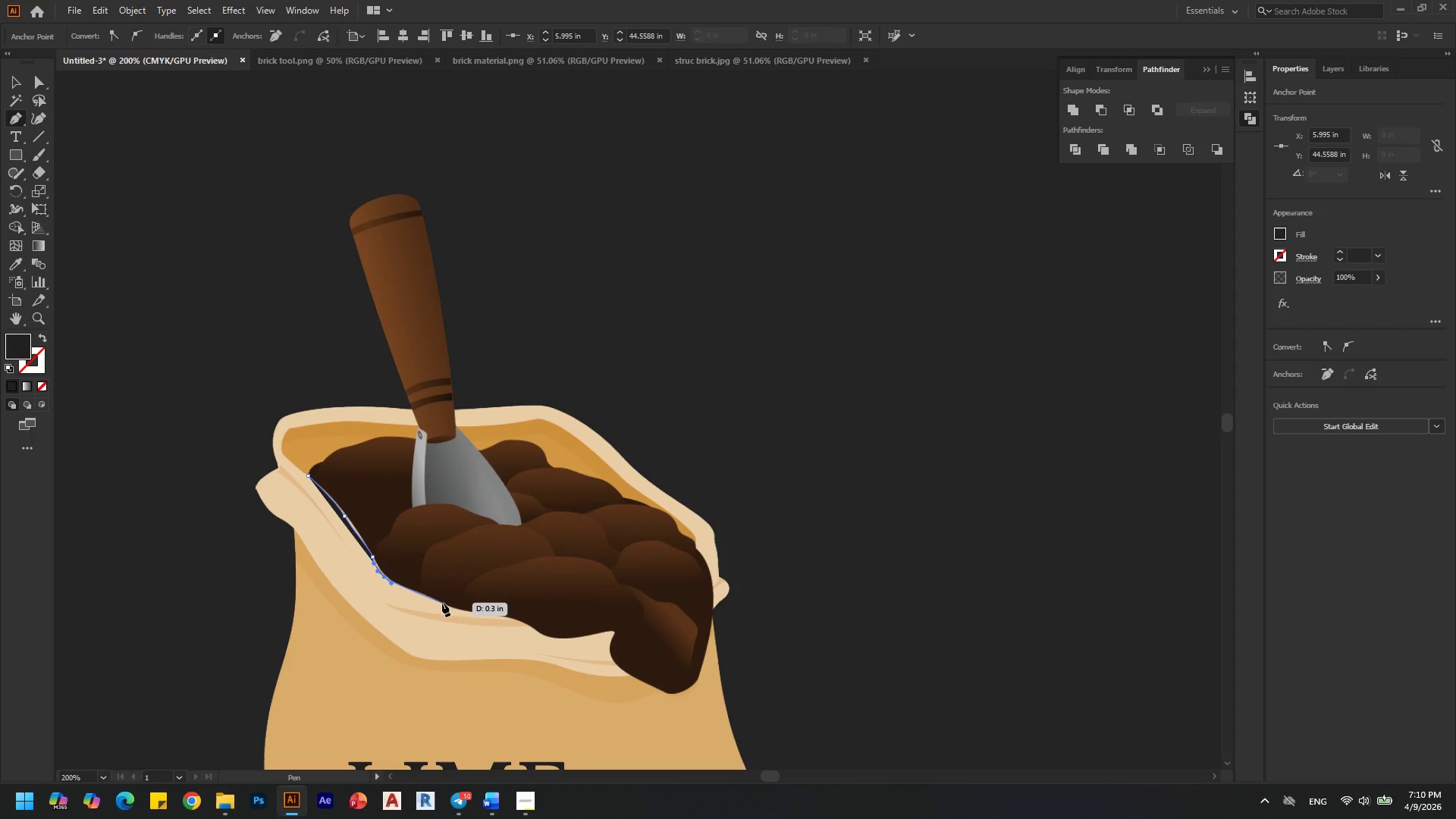 
left_click_drag(start_coordinate=[442, 603], to_coordinate=[453, 605])
 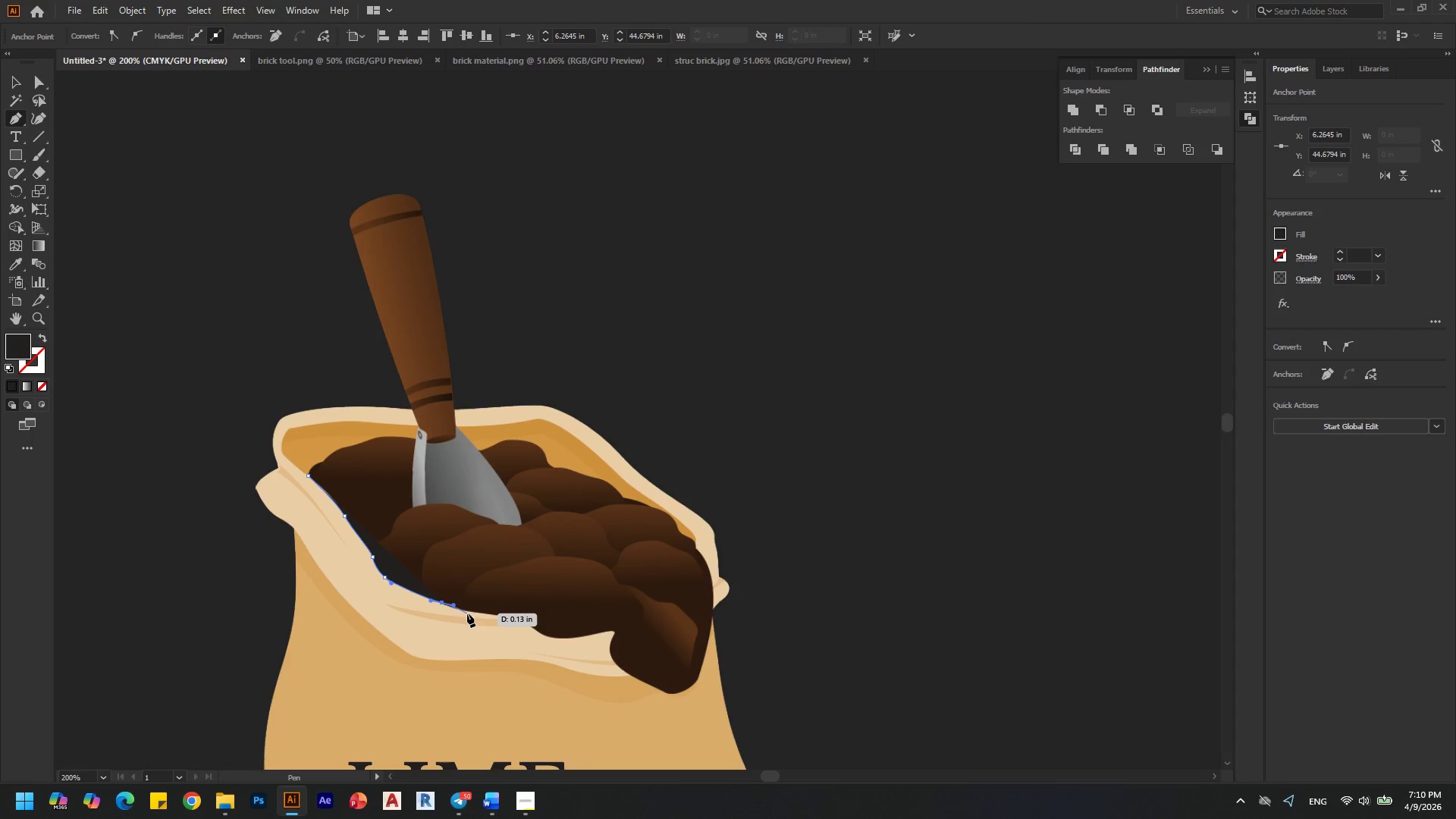 
left_click_drag(start_coordinate=[469, 611], to_coordinate=[477, 611])
 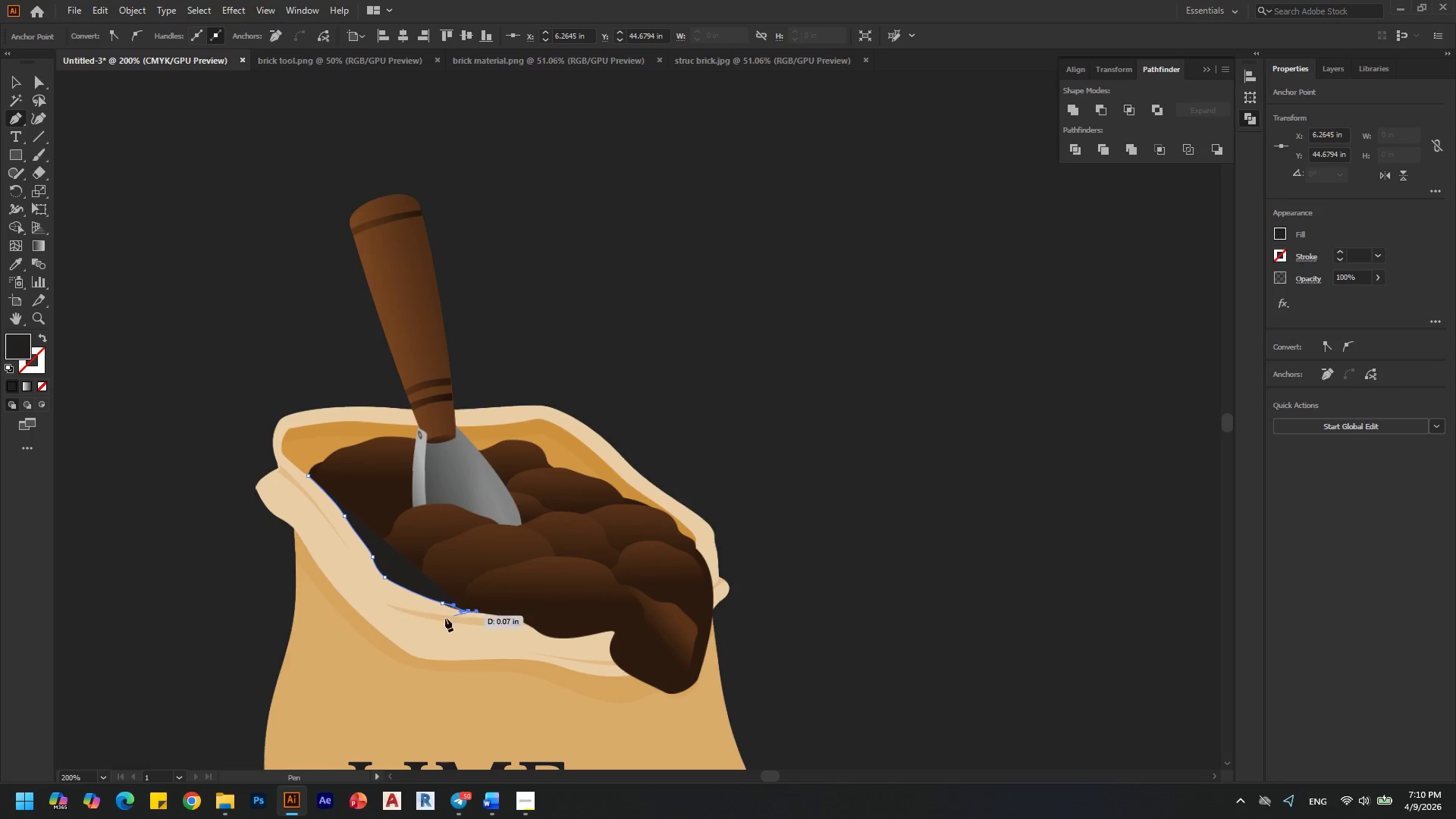 
key(Alt+AltLeft)
 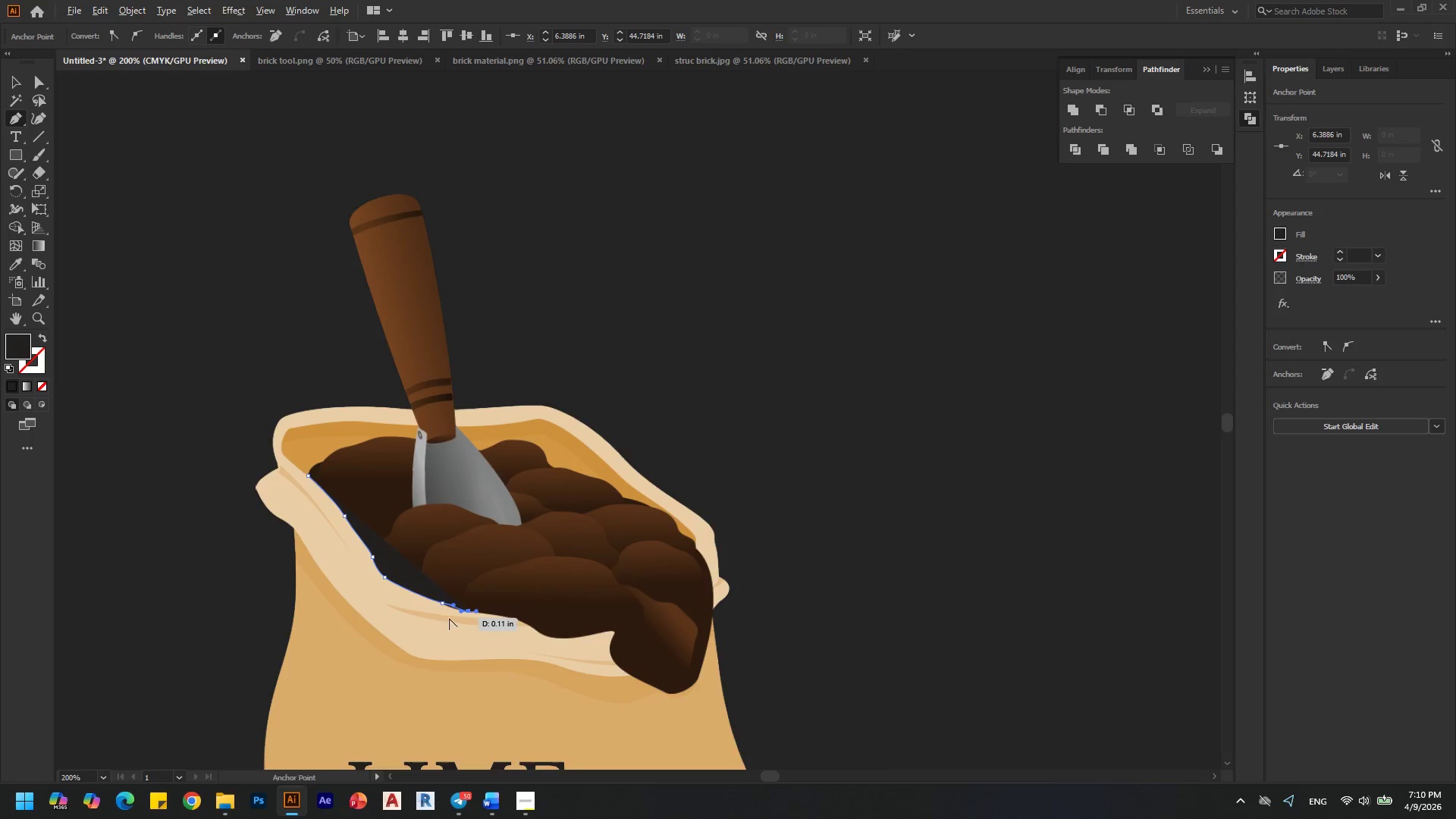 
scroll: coordinate [453, 618], scroll_direction: up, amount: 2.0
 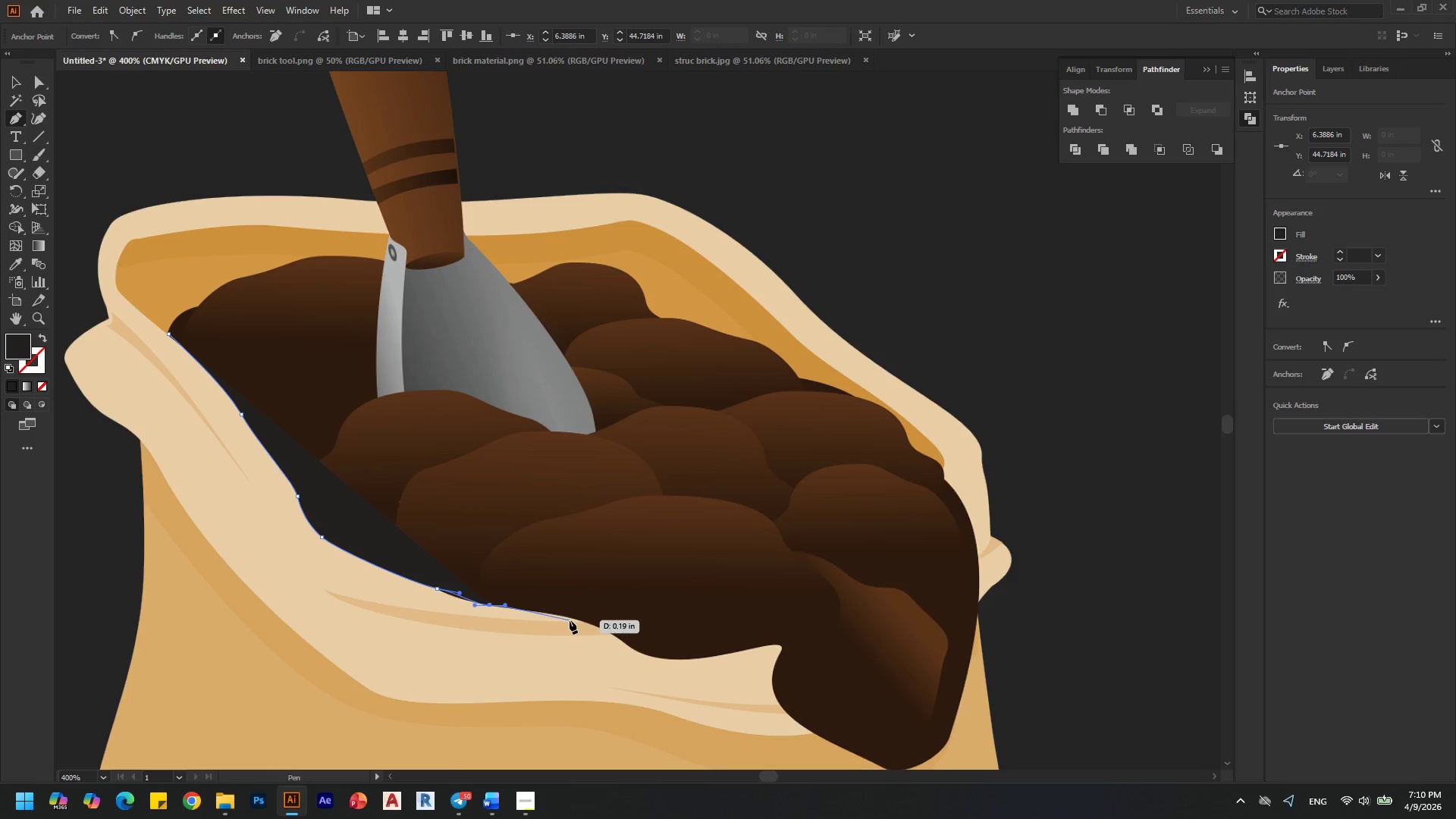 
left_click_drag(start_coordinate=[573, 620], to_coordinate=[585, 624])
 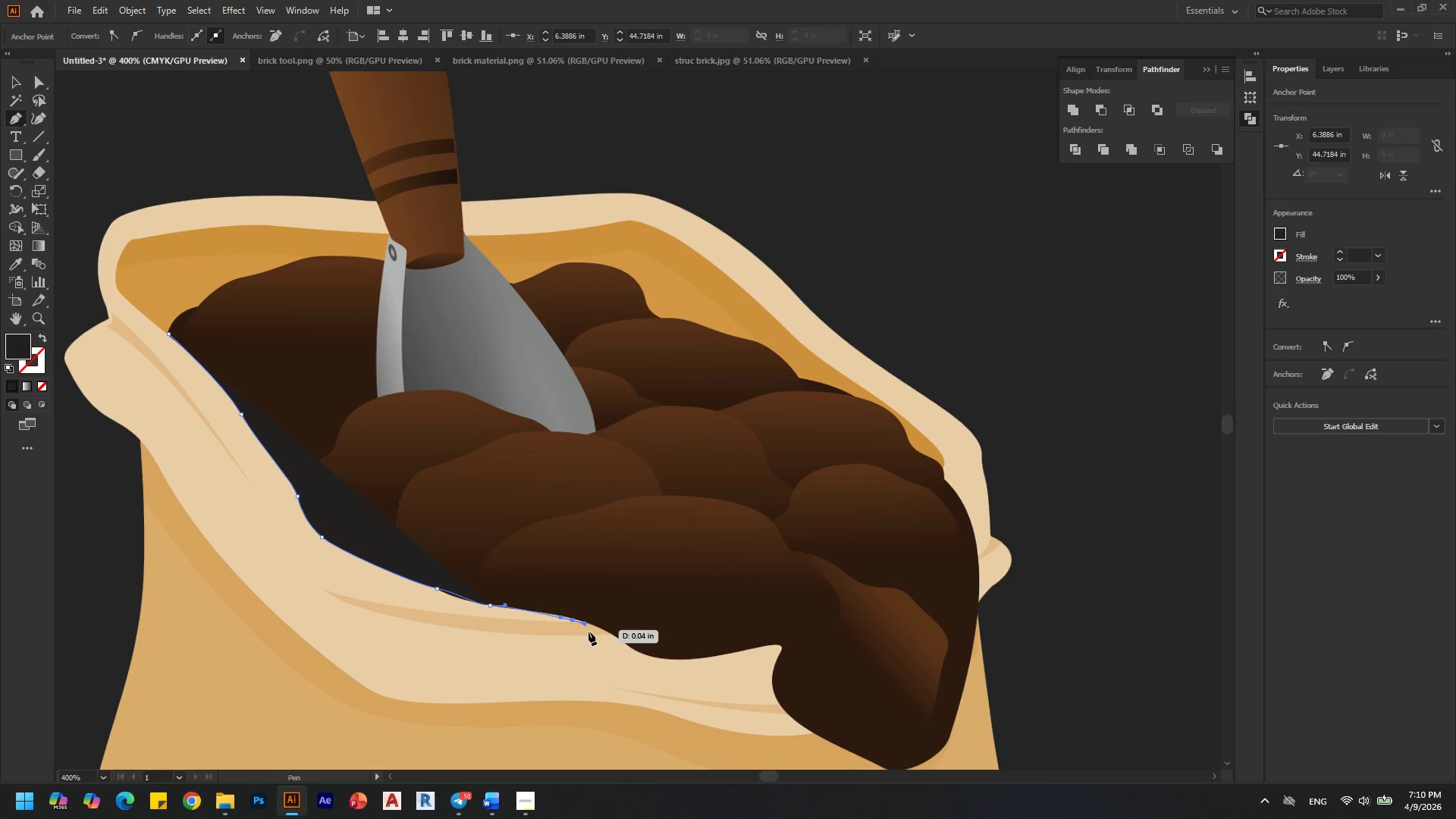 
key(Control+ControlLeft)
 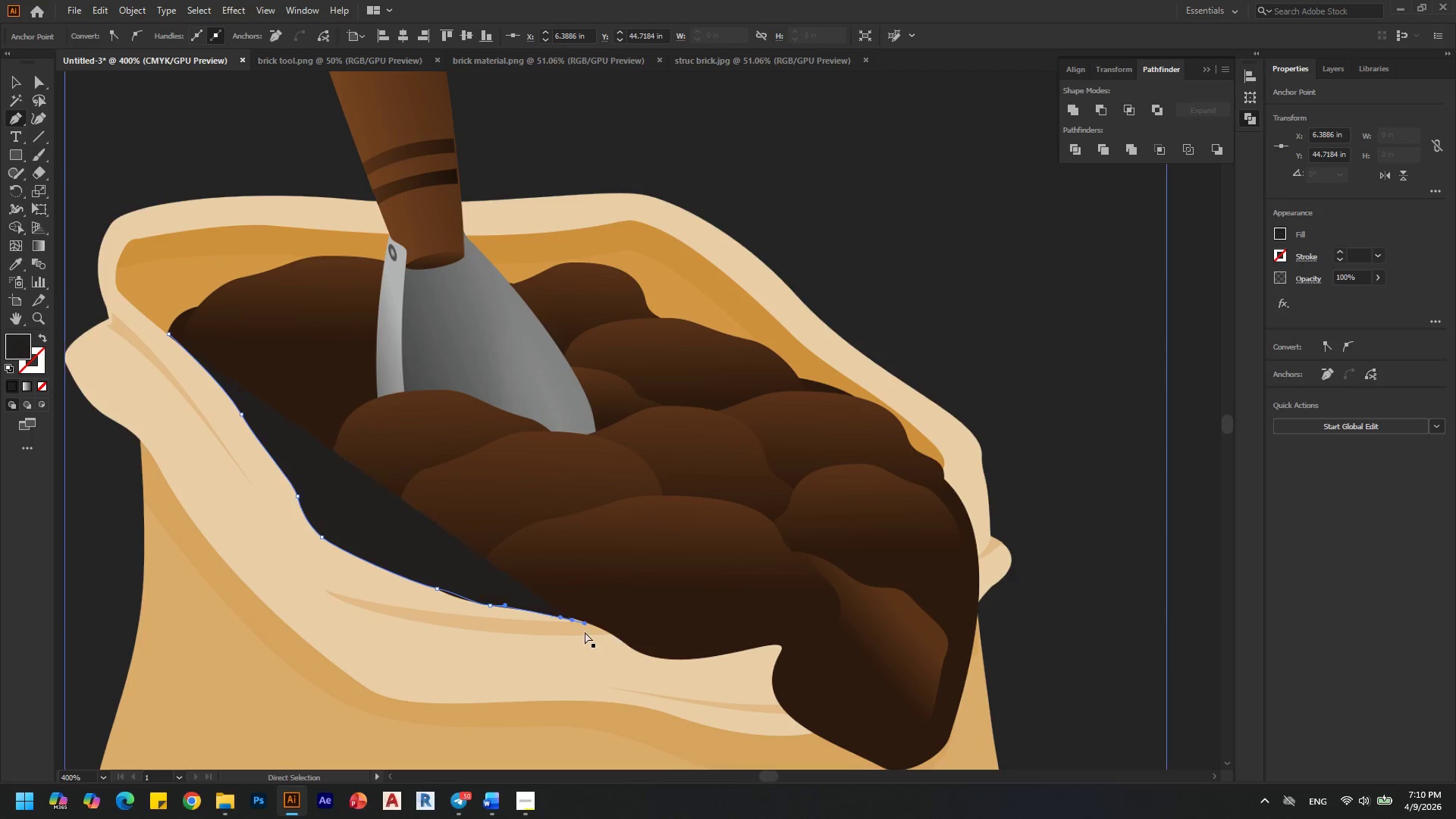 
key(Control+Z)
 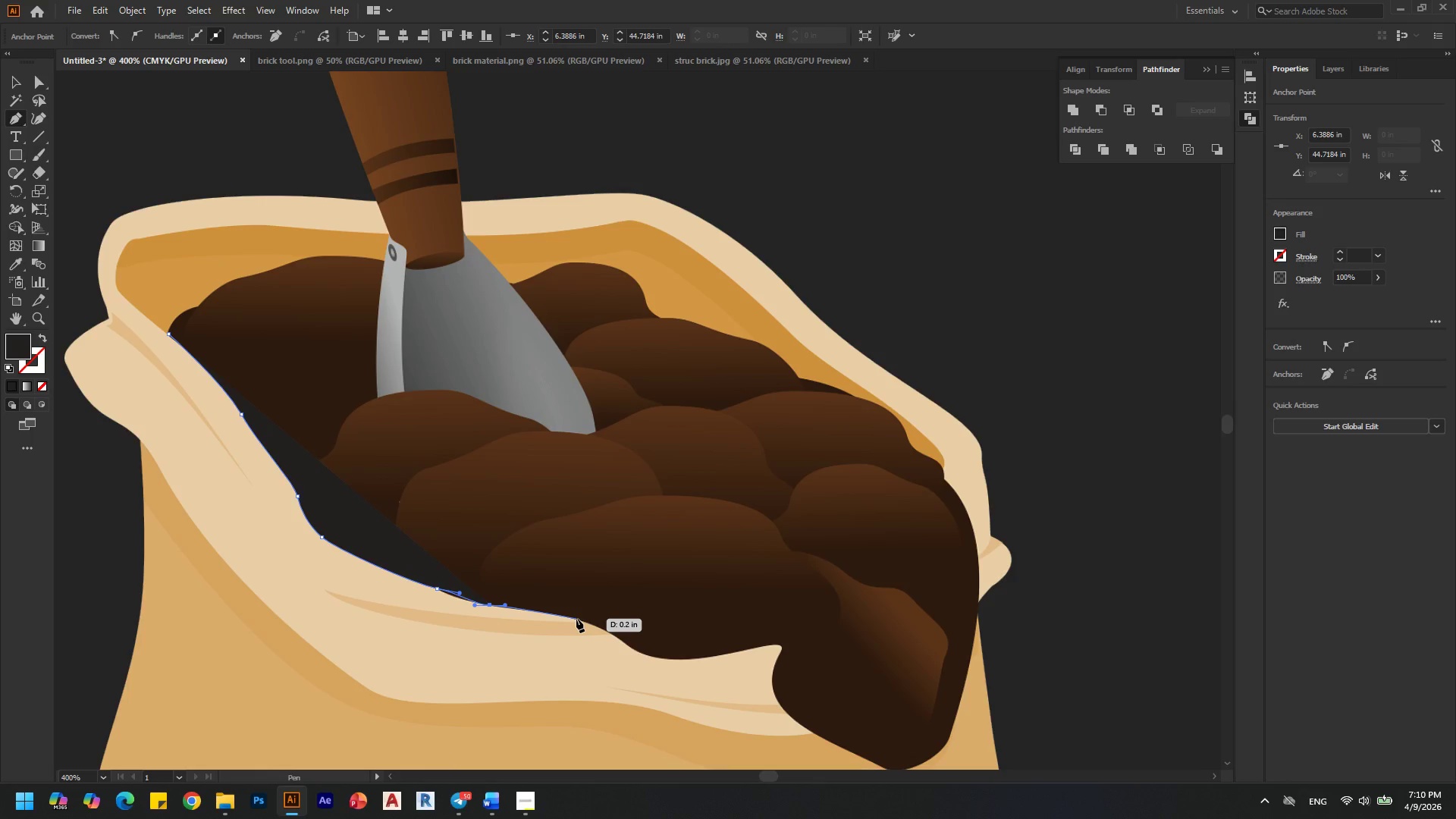 
left_click_drag(start_coordinate=[576, 619], to_coordinate=[599, 629])
 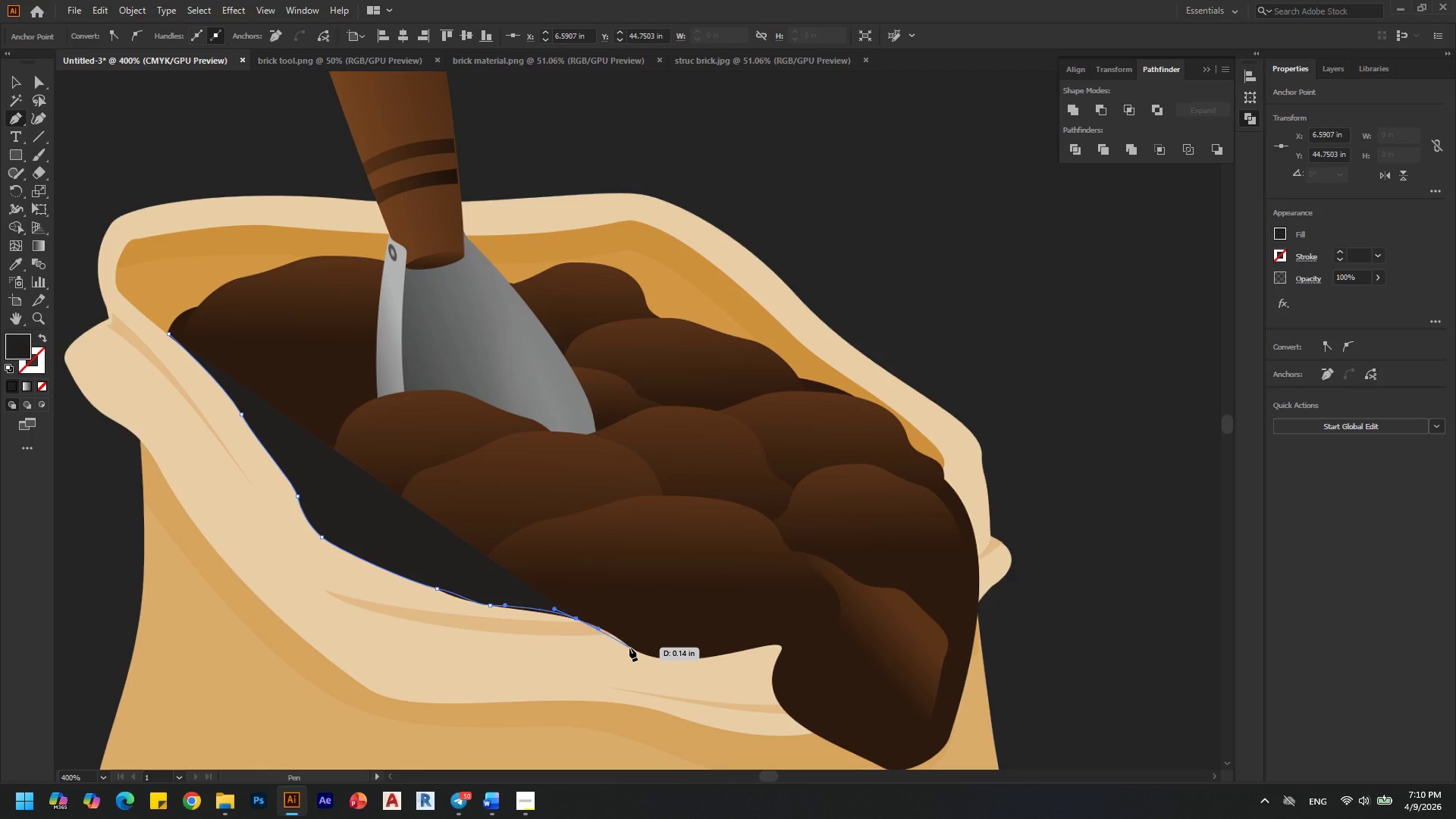 
key(Control+Z)
 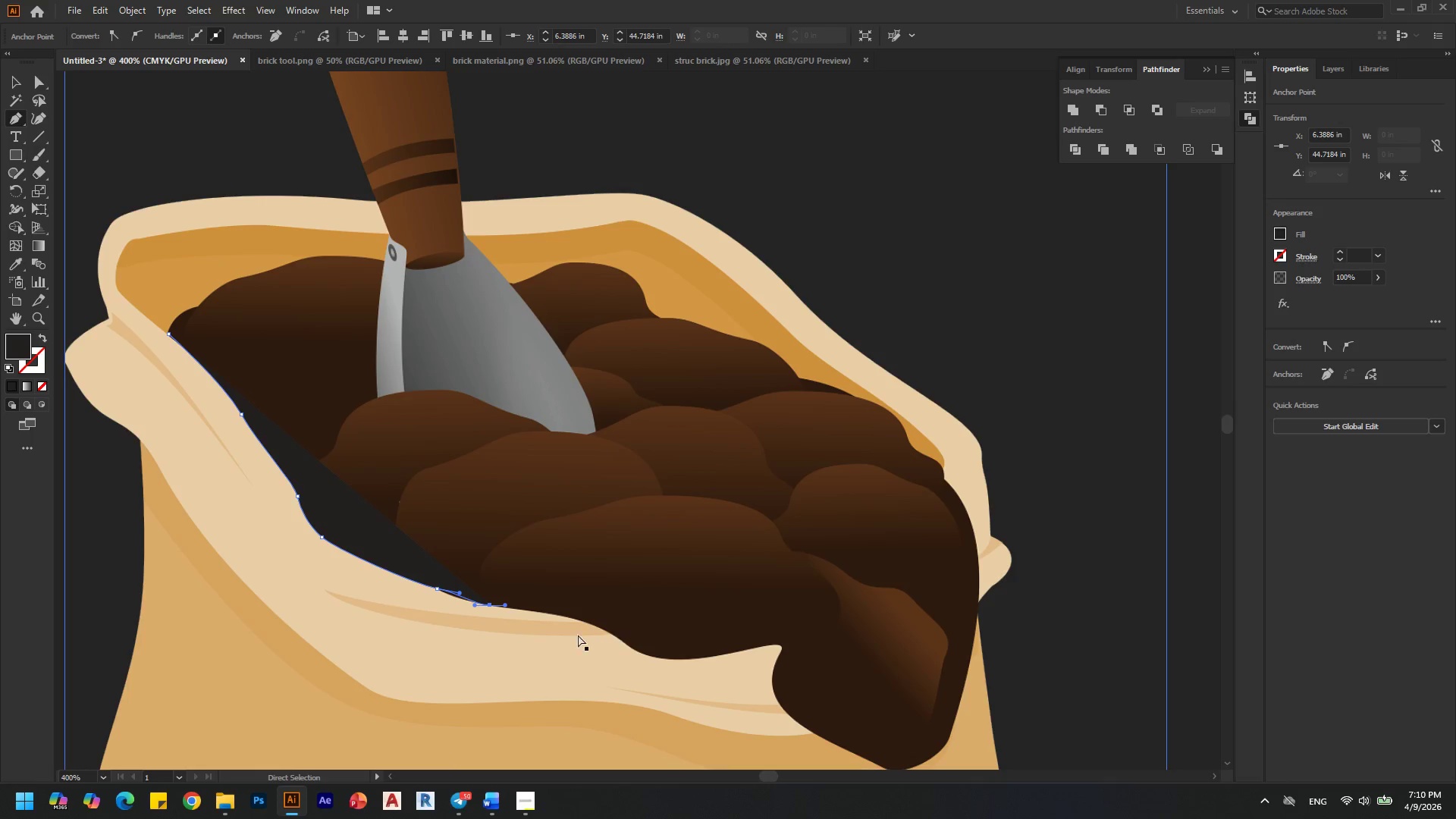 
key(Alt+AltLeft)
 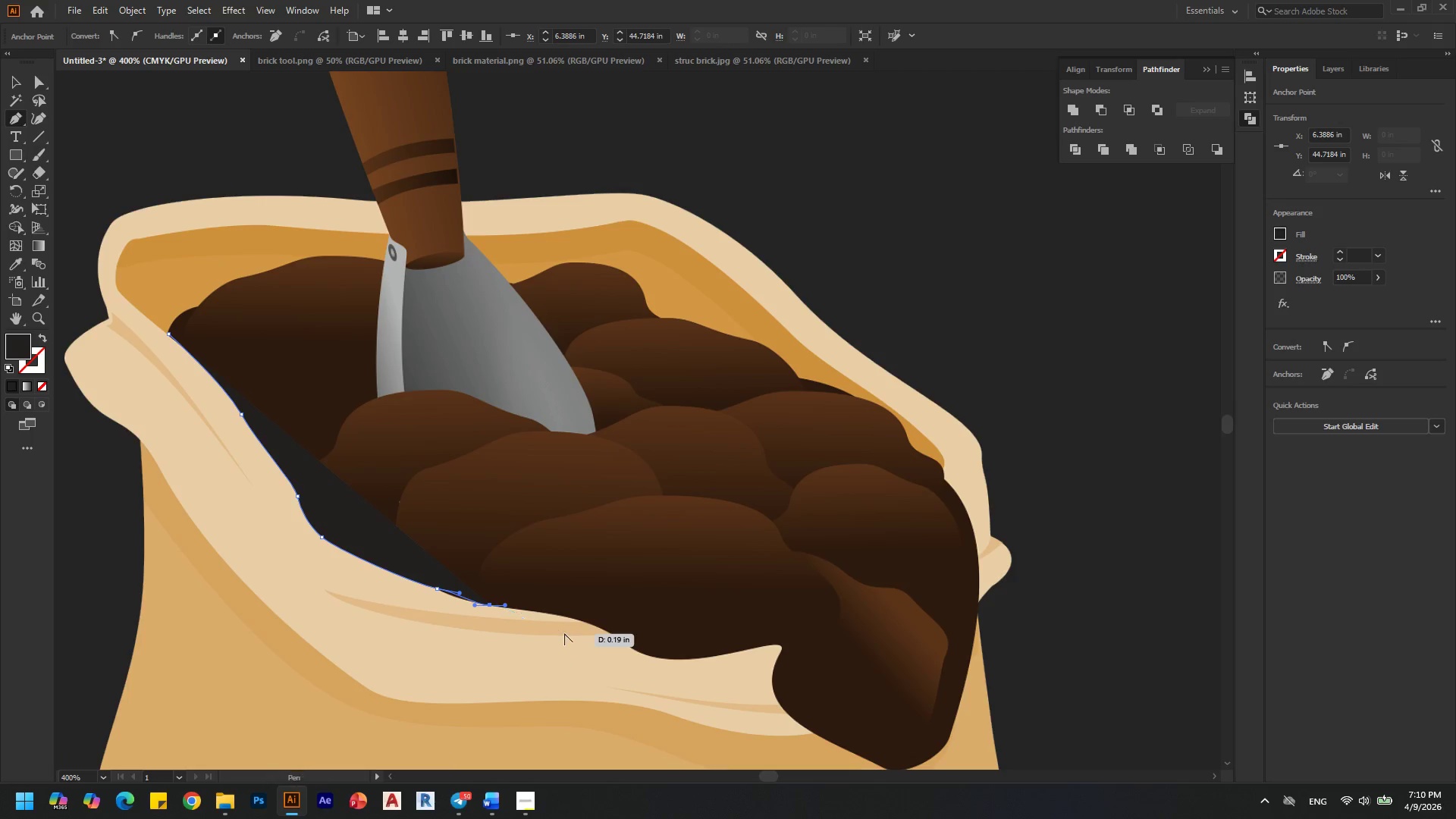 
scroll: coordinate [564, 633], scroll_direction: up, amount: 3.0
 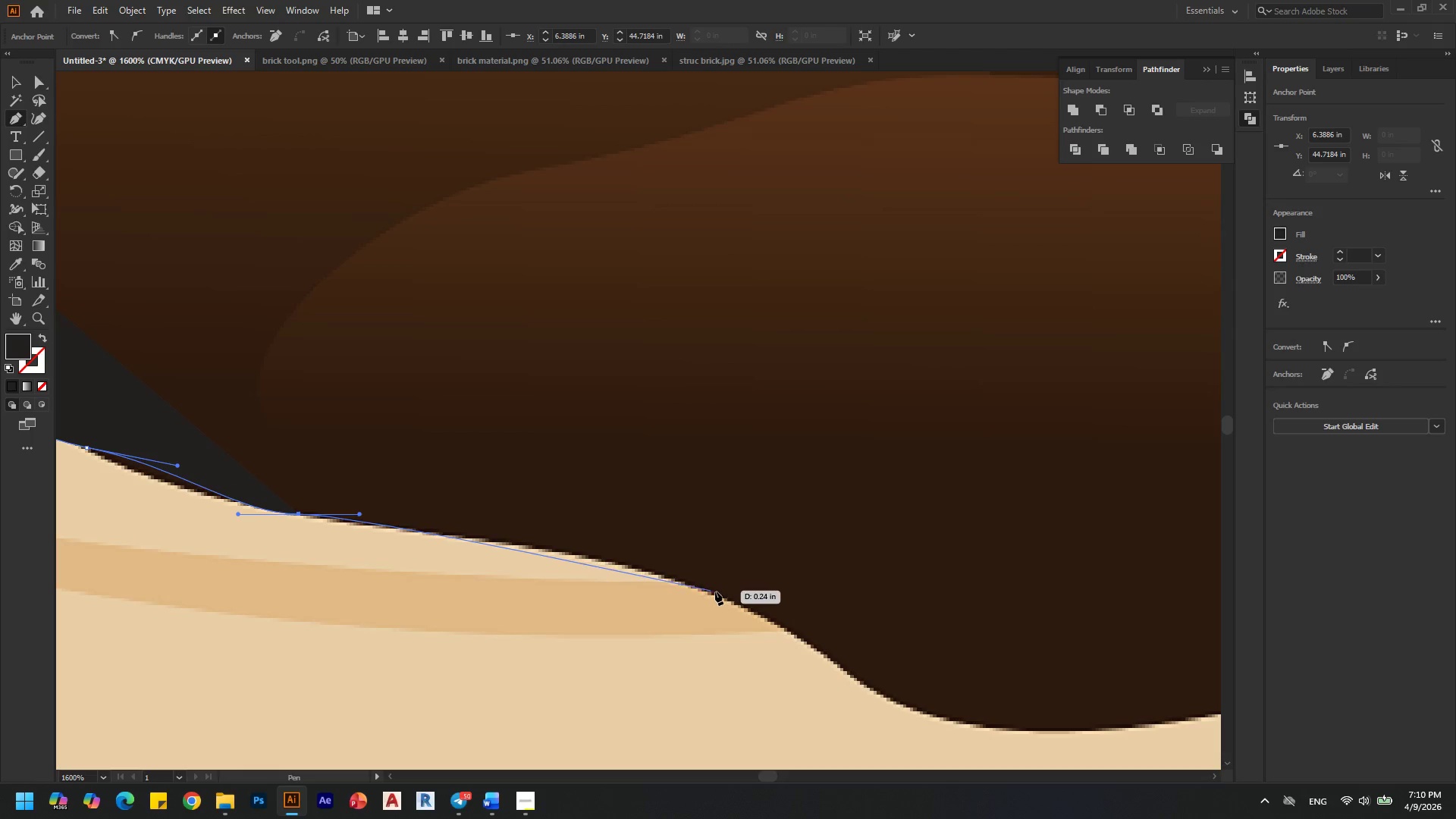 
left_click_drag(start_coordinate=[714, 595], to_coordinate=[791, 644])
 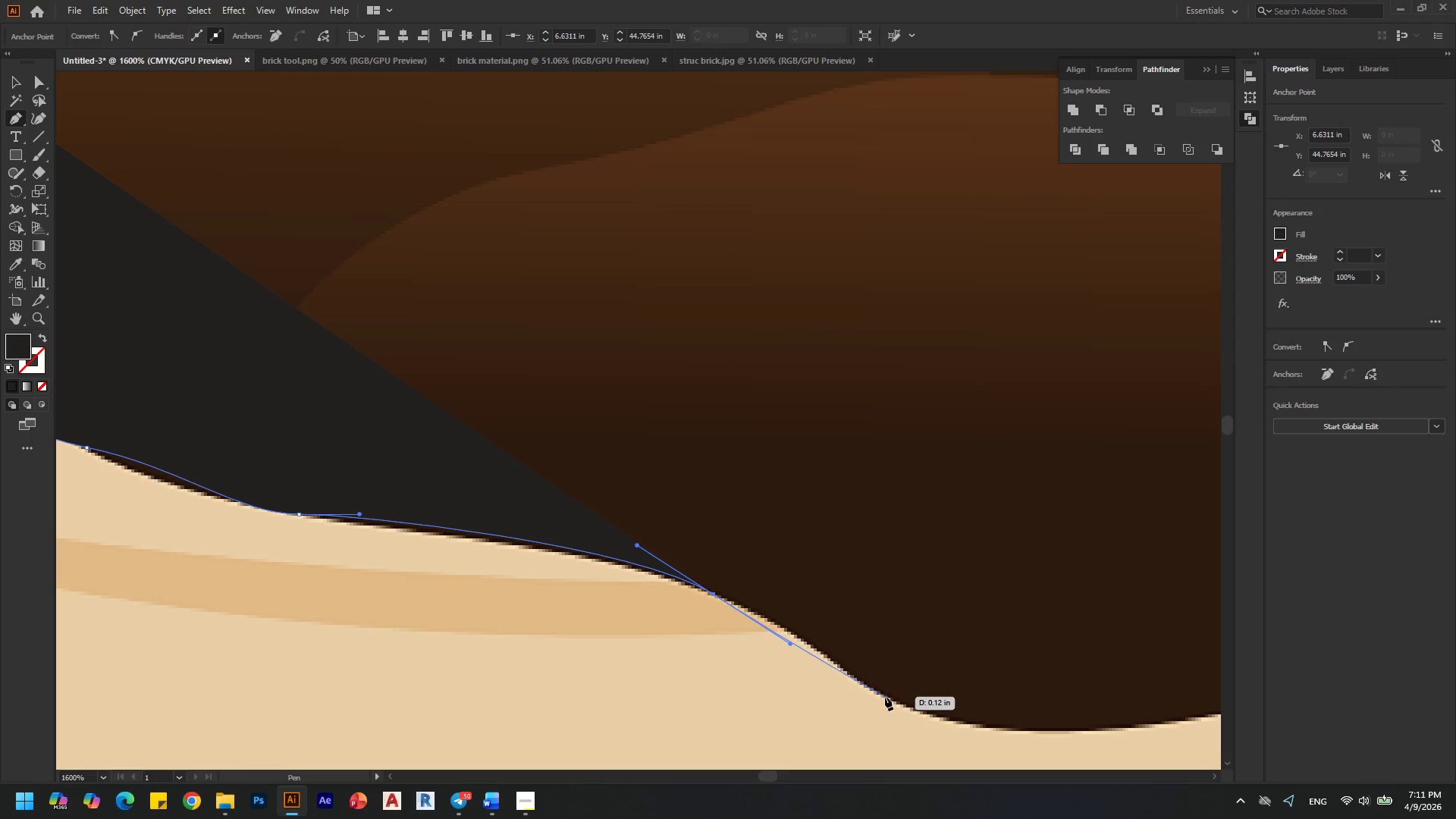 
left_click_drag(start_coordinate=[885, 697], to_coordinate=[915, 733])
 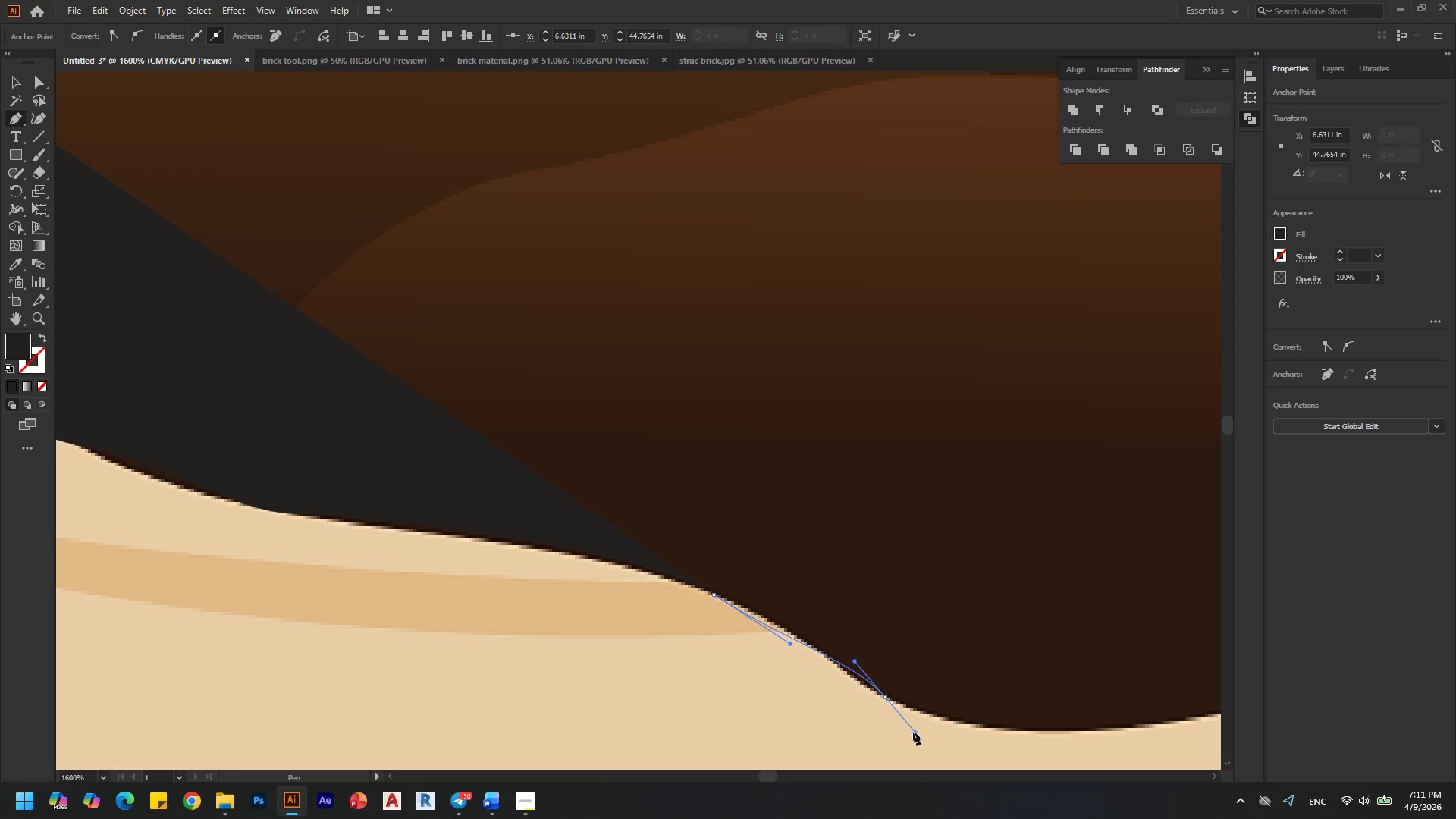 
key(Control+ControlLeft)
 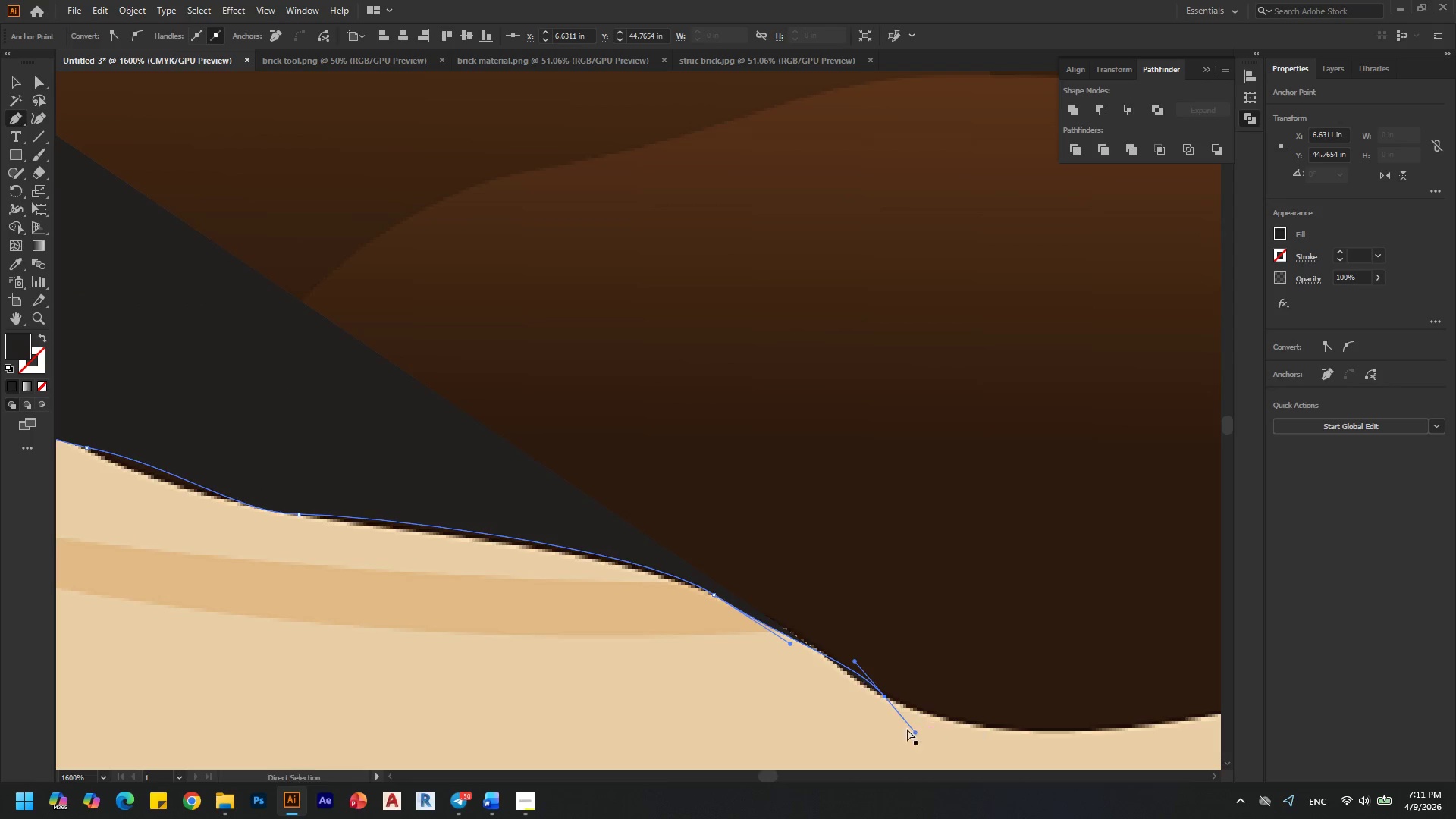 
key(Control+Z)
 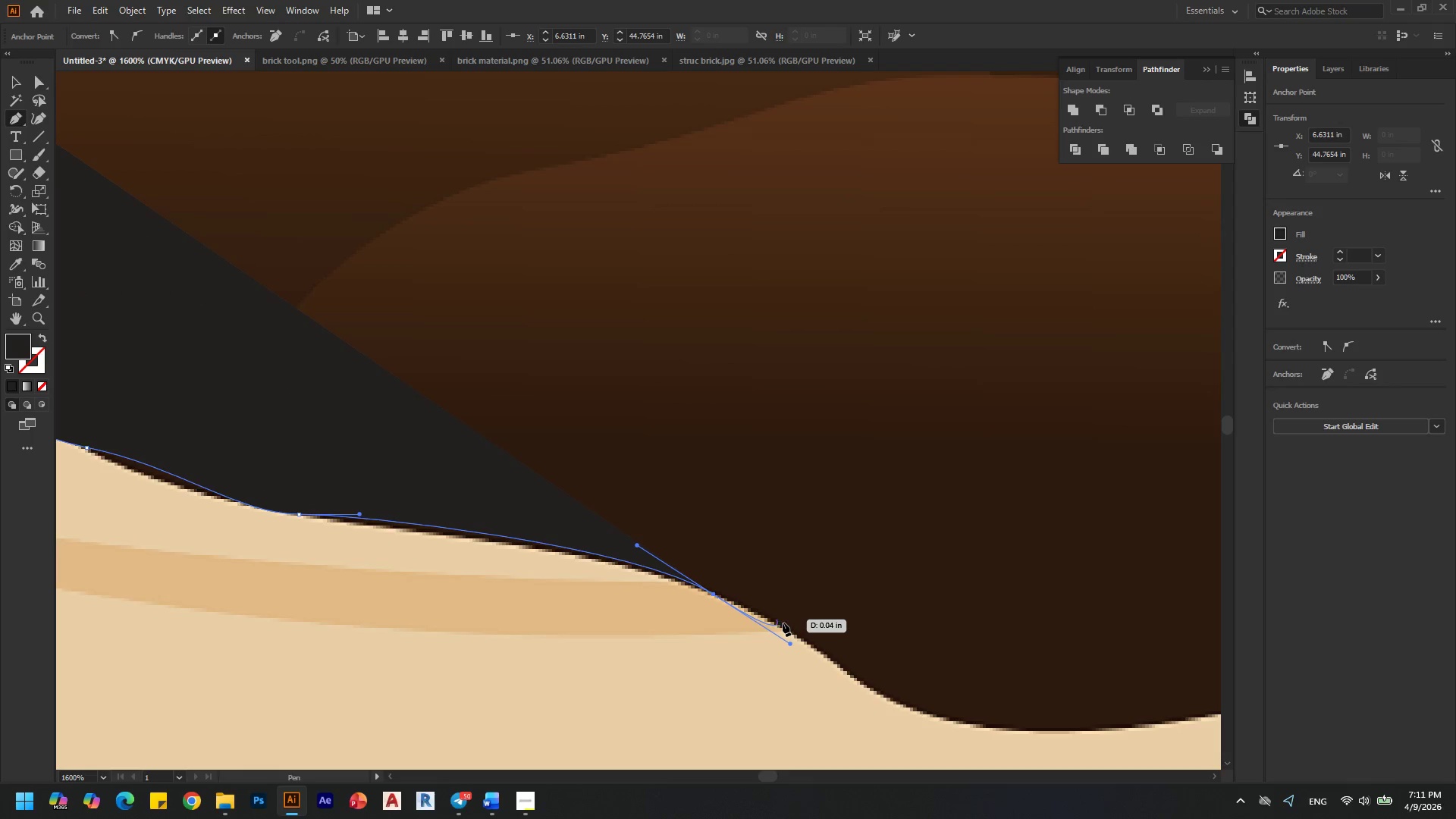 
key(Control+ControlLeft)
 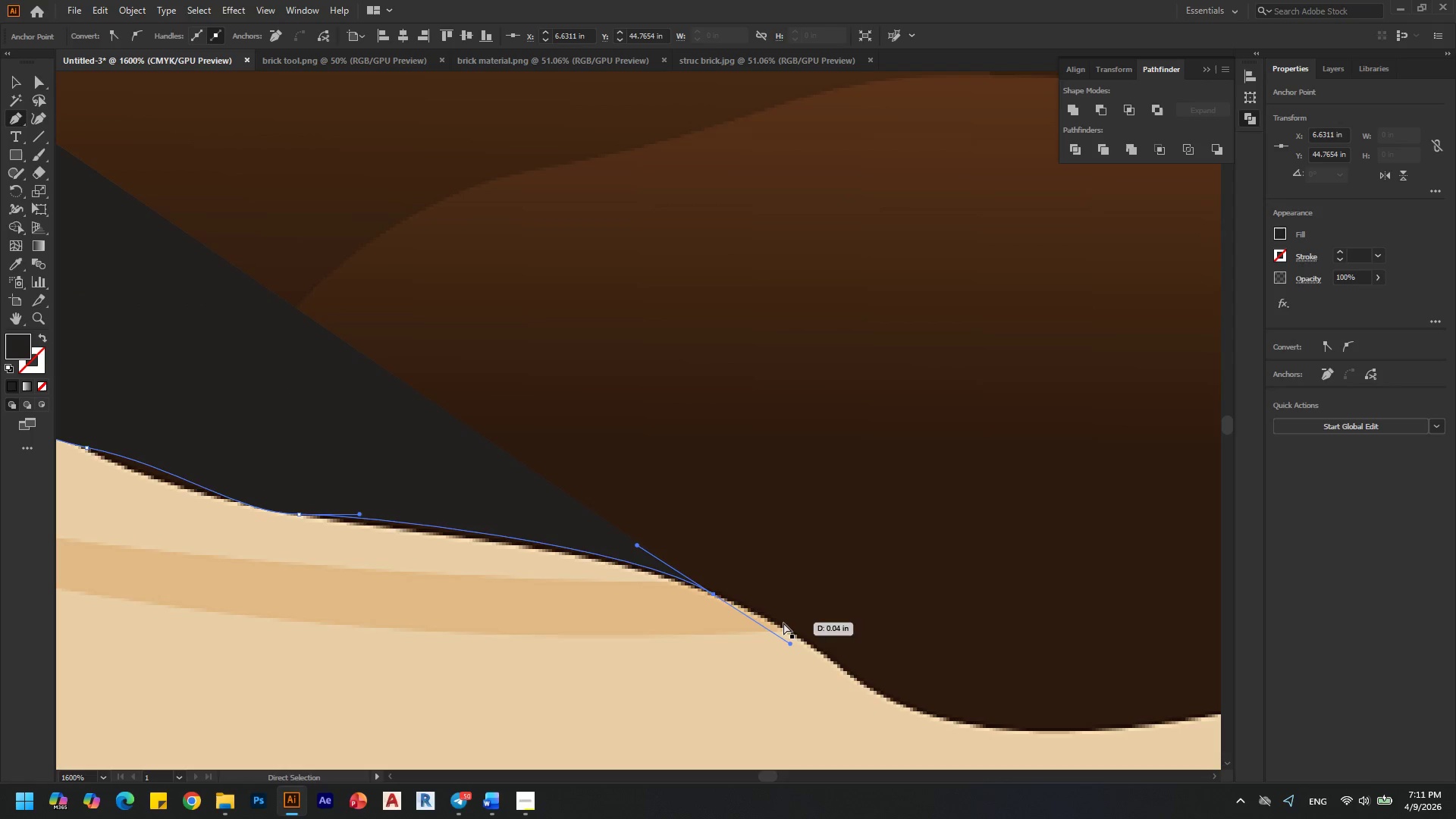 
key(Control+Z)
 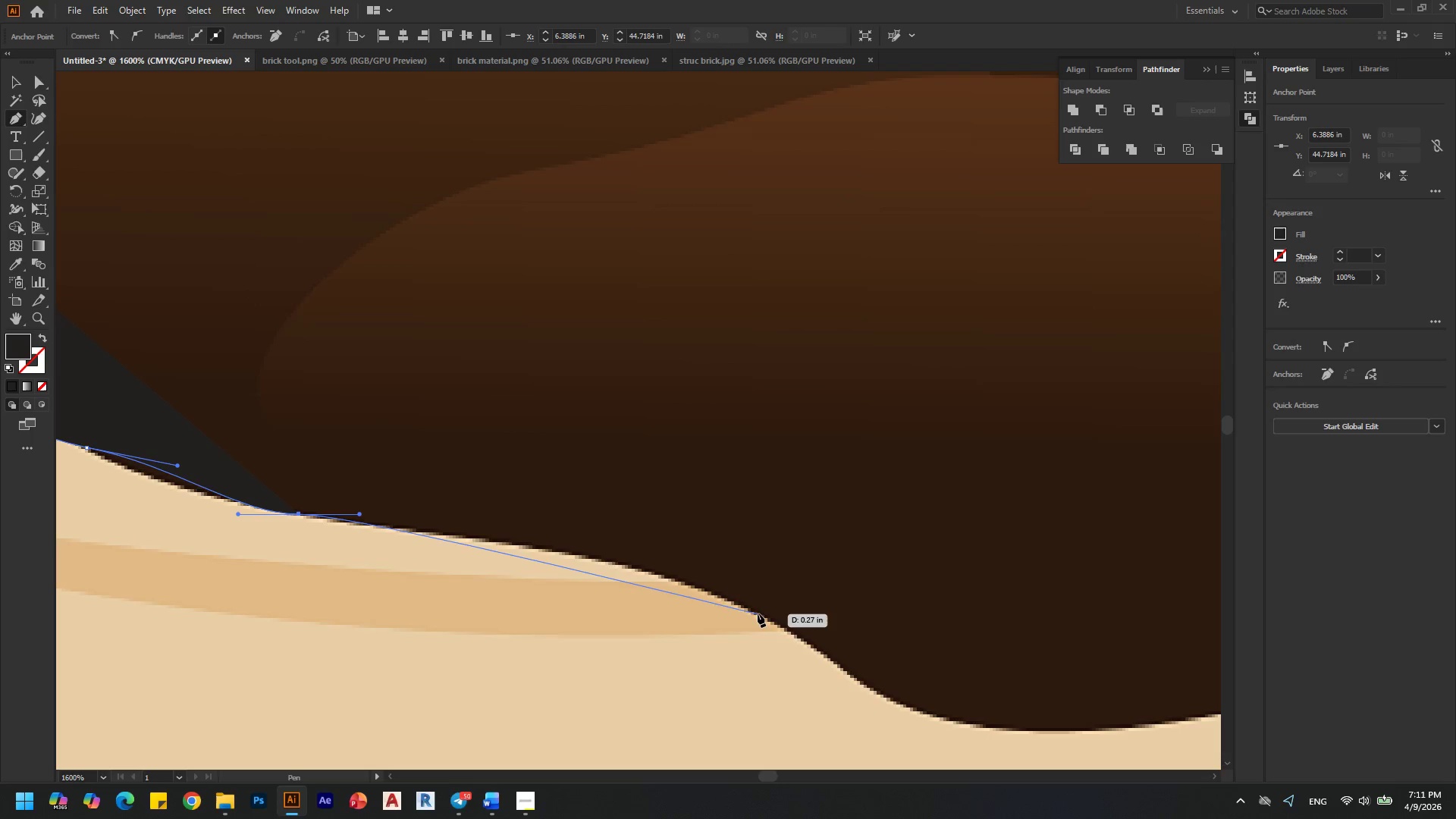 
left_click_drag(start_coordinate=[758, 613], to_coordinate=[821, 664])
 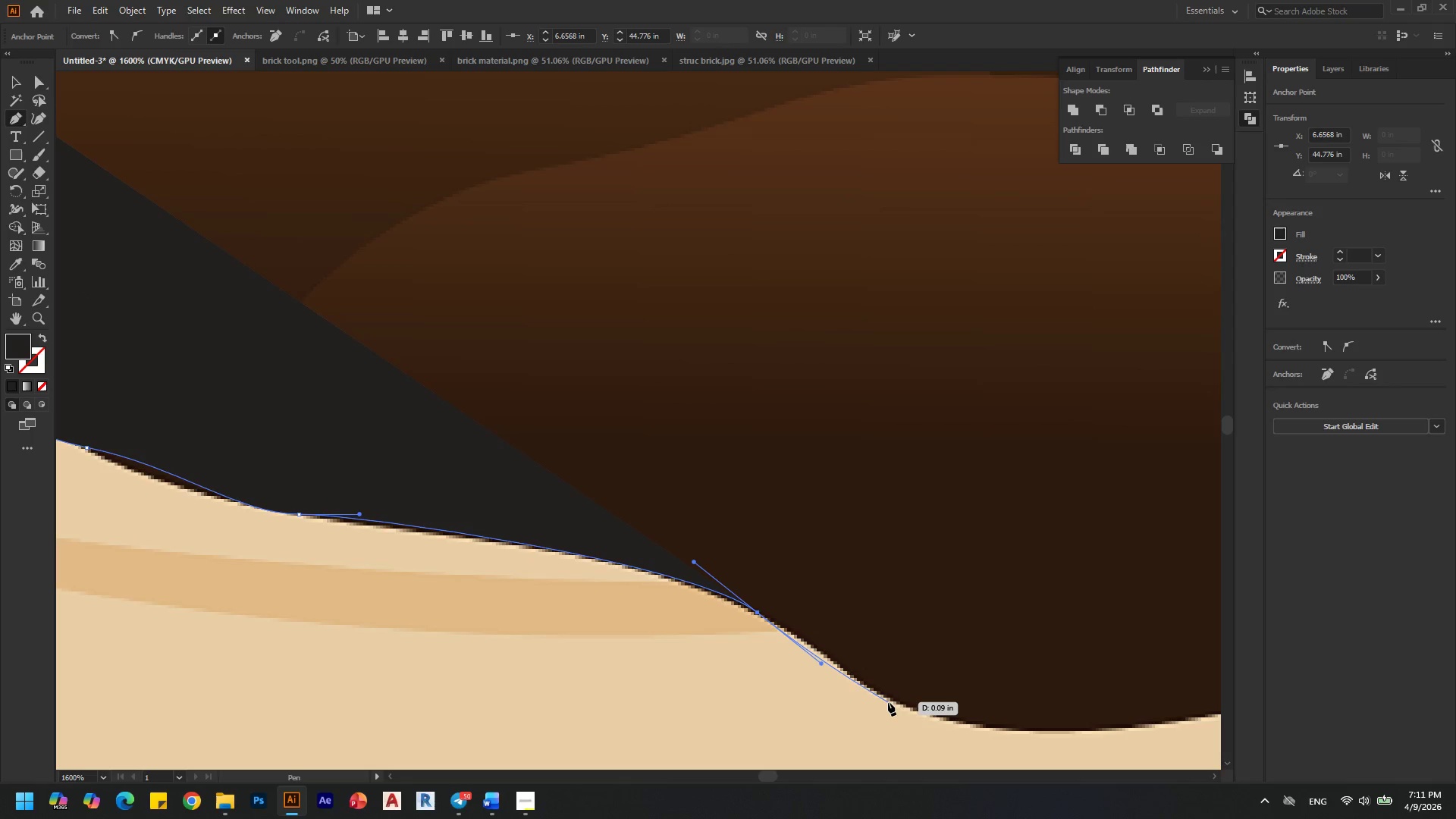 
left_click_drag(start_coordinate=[887, 699], to_coordinate=[923, 711])
 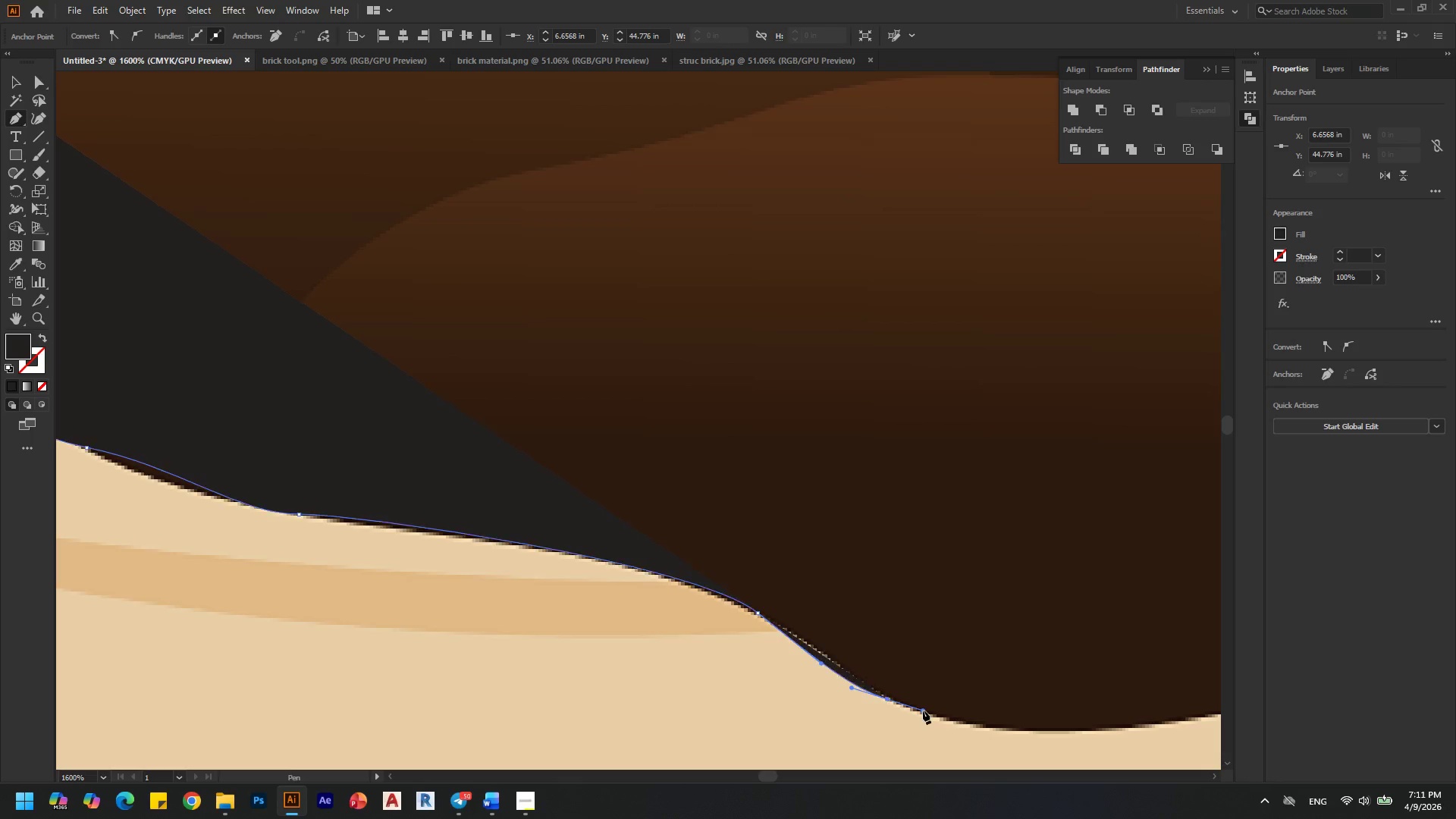 
key(Control+ControlLeft)
 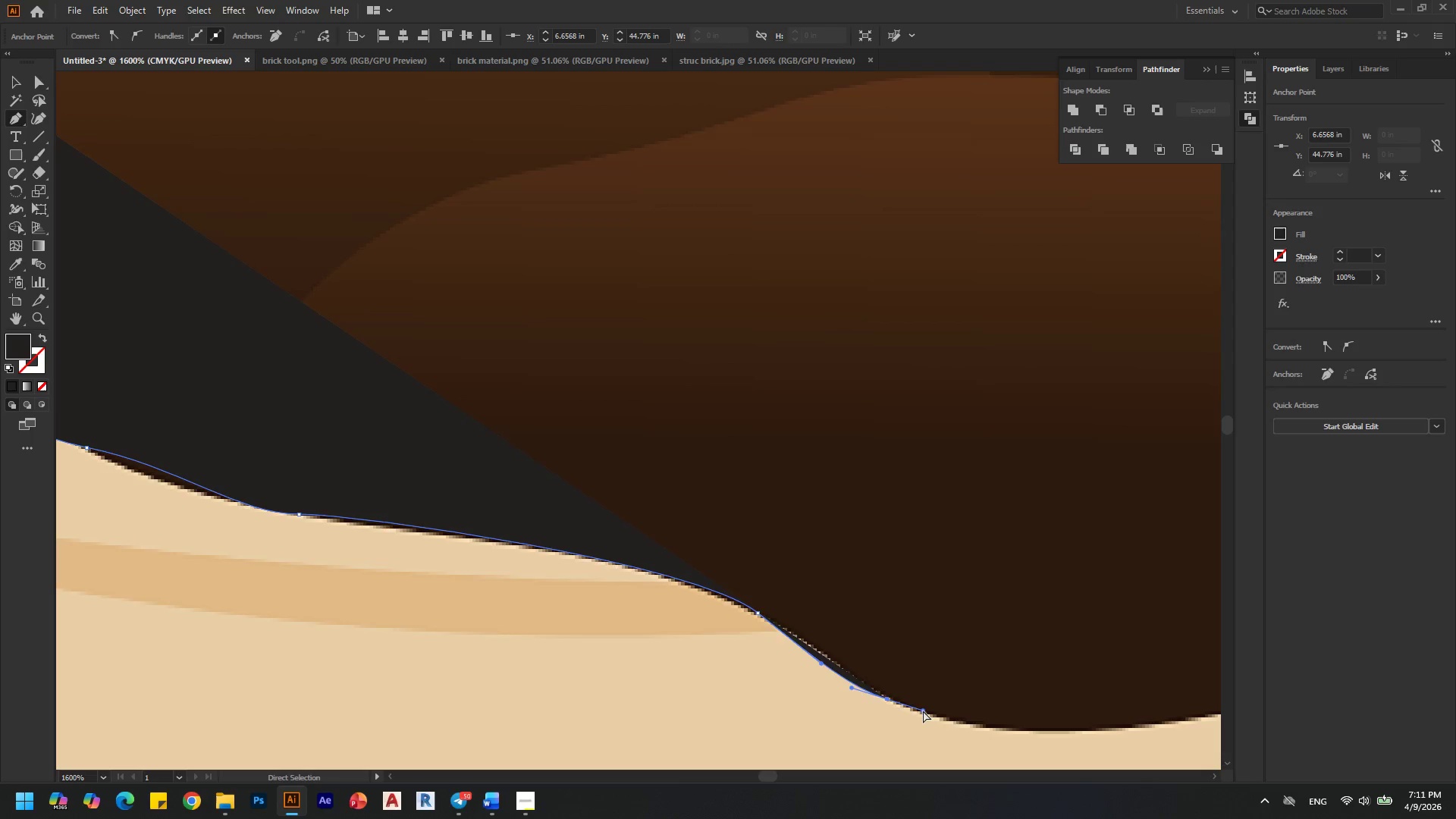 
key(Control+Z)
 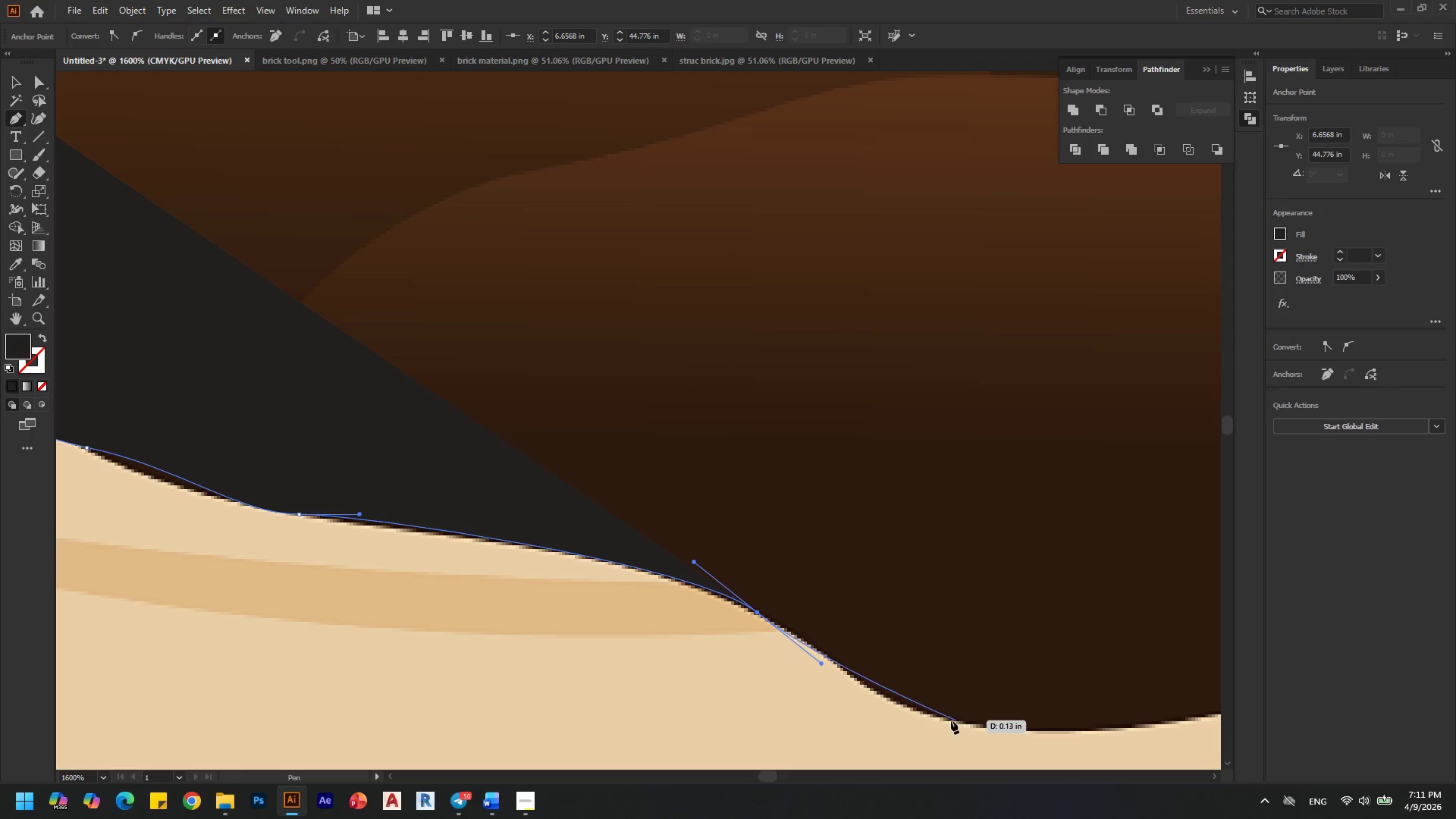 
left_click_drag(start_coordinate=[924, 713], to_coordinate=[1057, 544])
 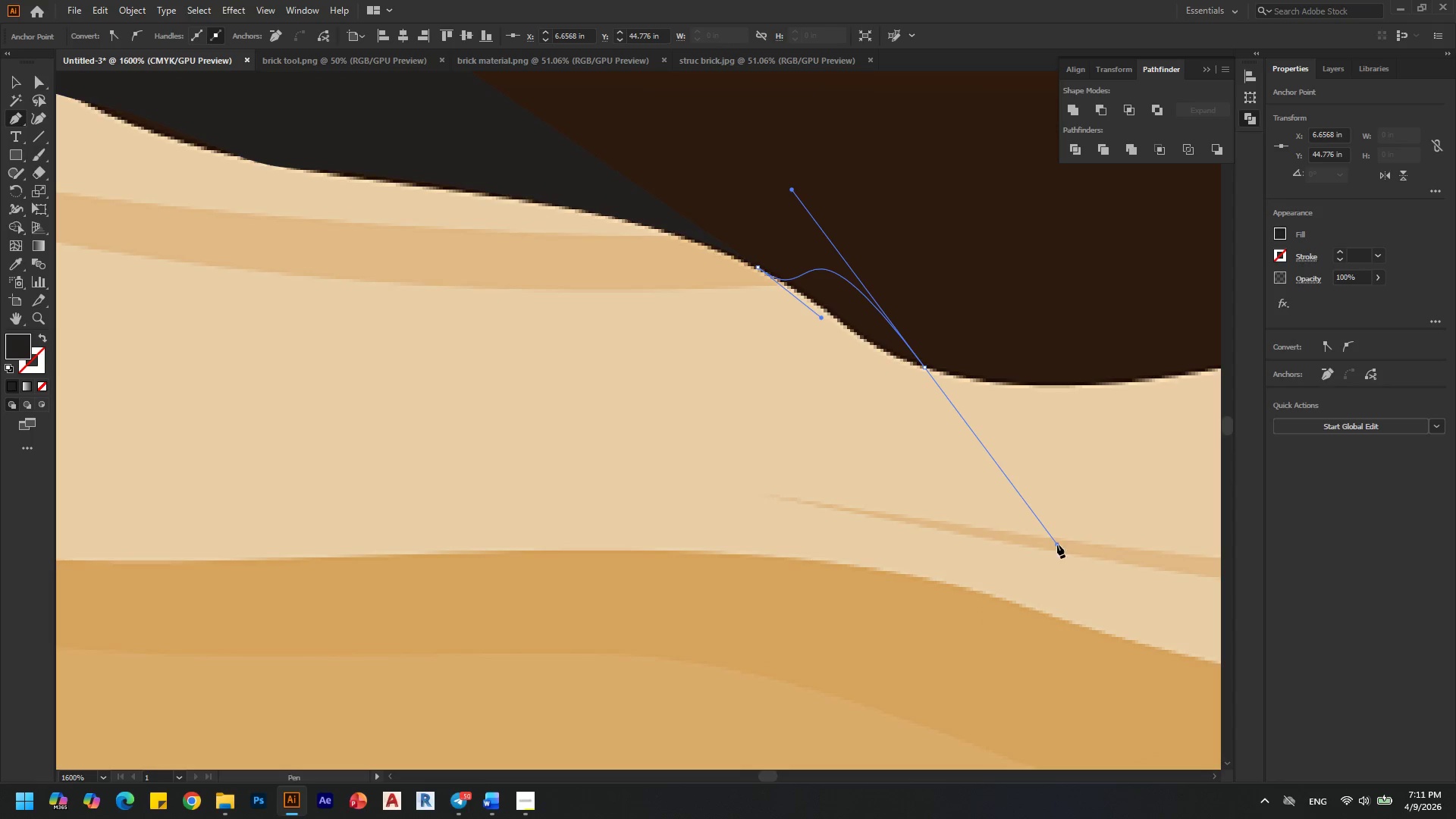 
key(Control+ControlLeft)
 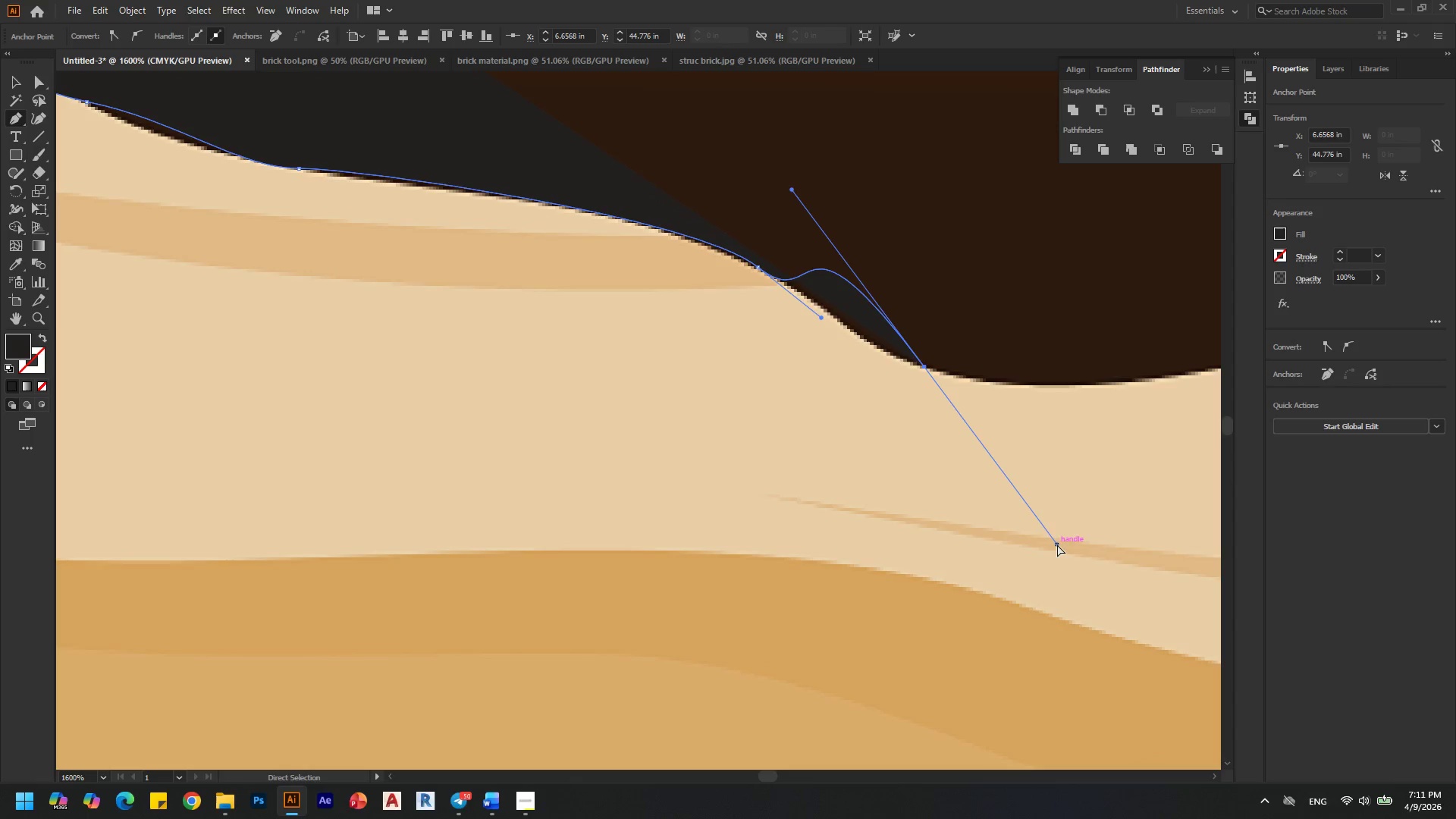 
key(Control+Z)
 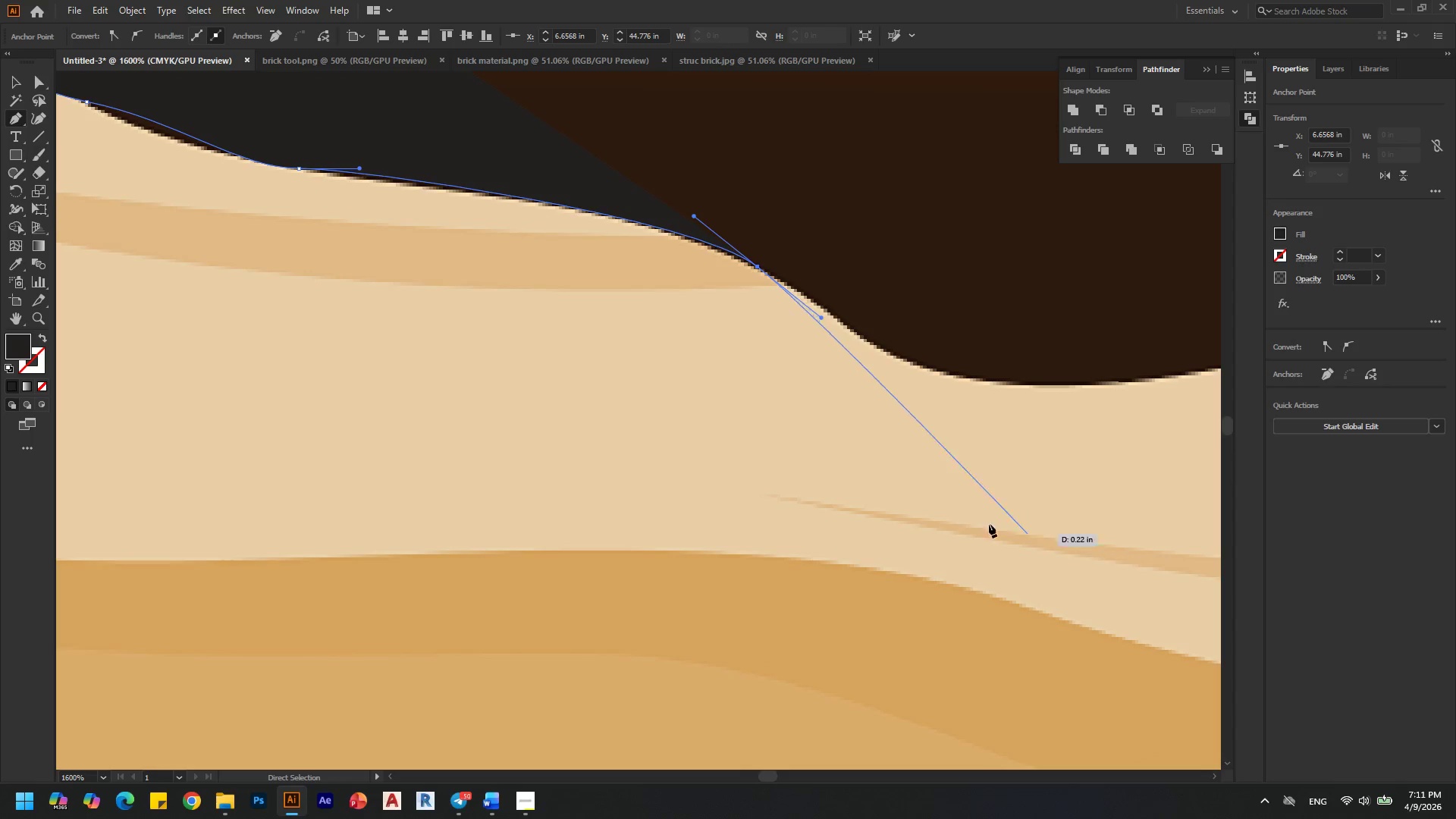 
hold_key(key=AltLeft, duration=0.33)
hold_key(key=AltLeft, duration=0.33)
scroll: coordinate [664, 422], scroll_direction: up, amount: 1.0
 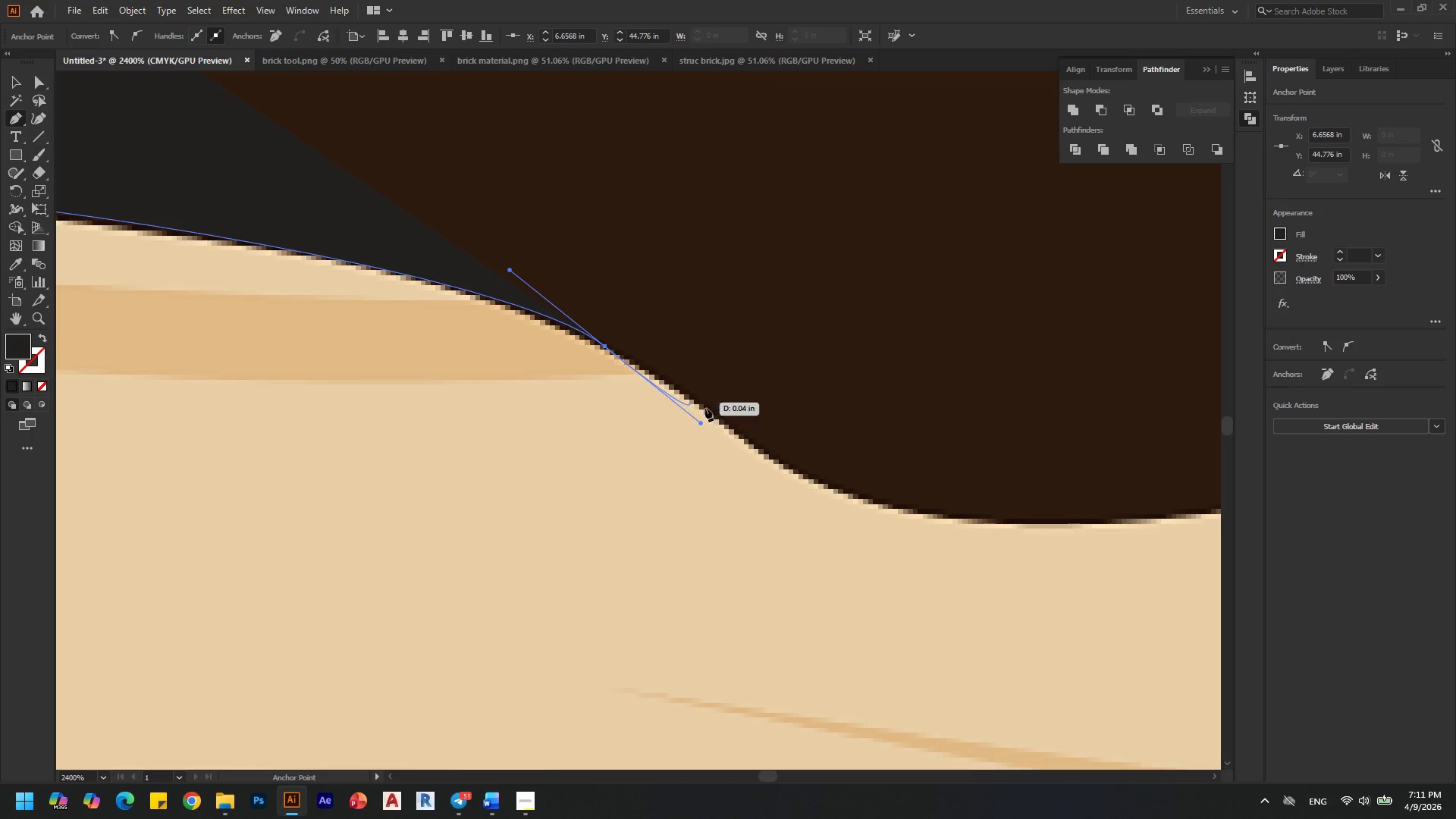 
hold_key(key=ShiftLeft, duration=1.2)
 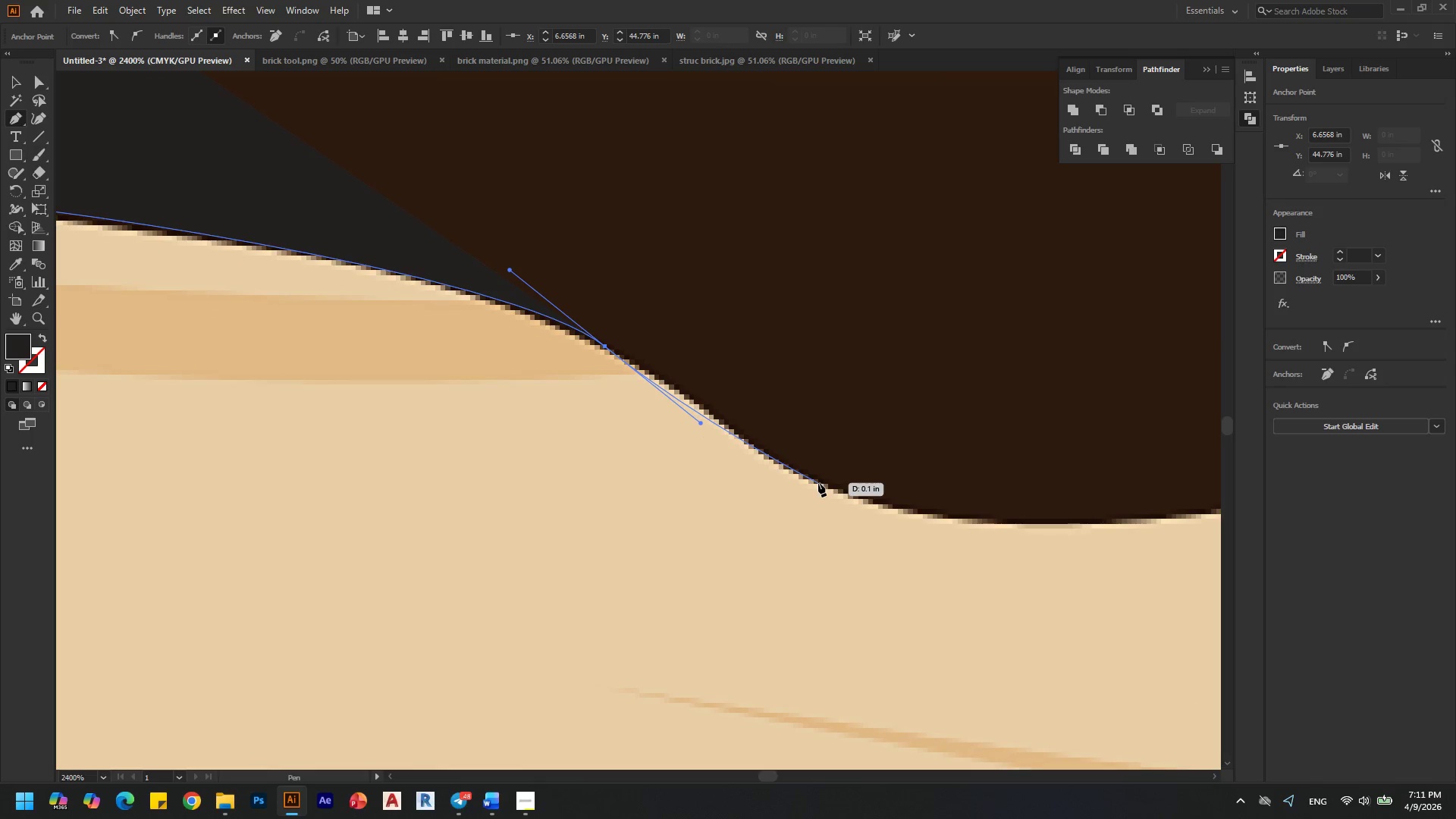 
left_click([818, 483])
 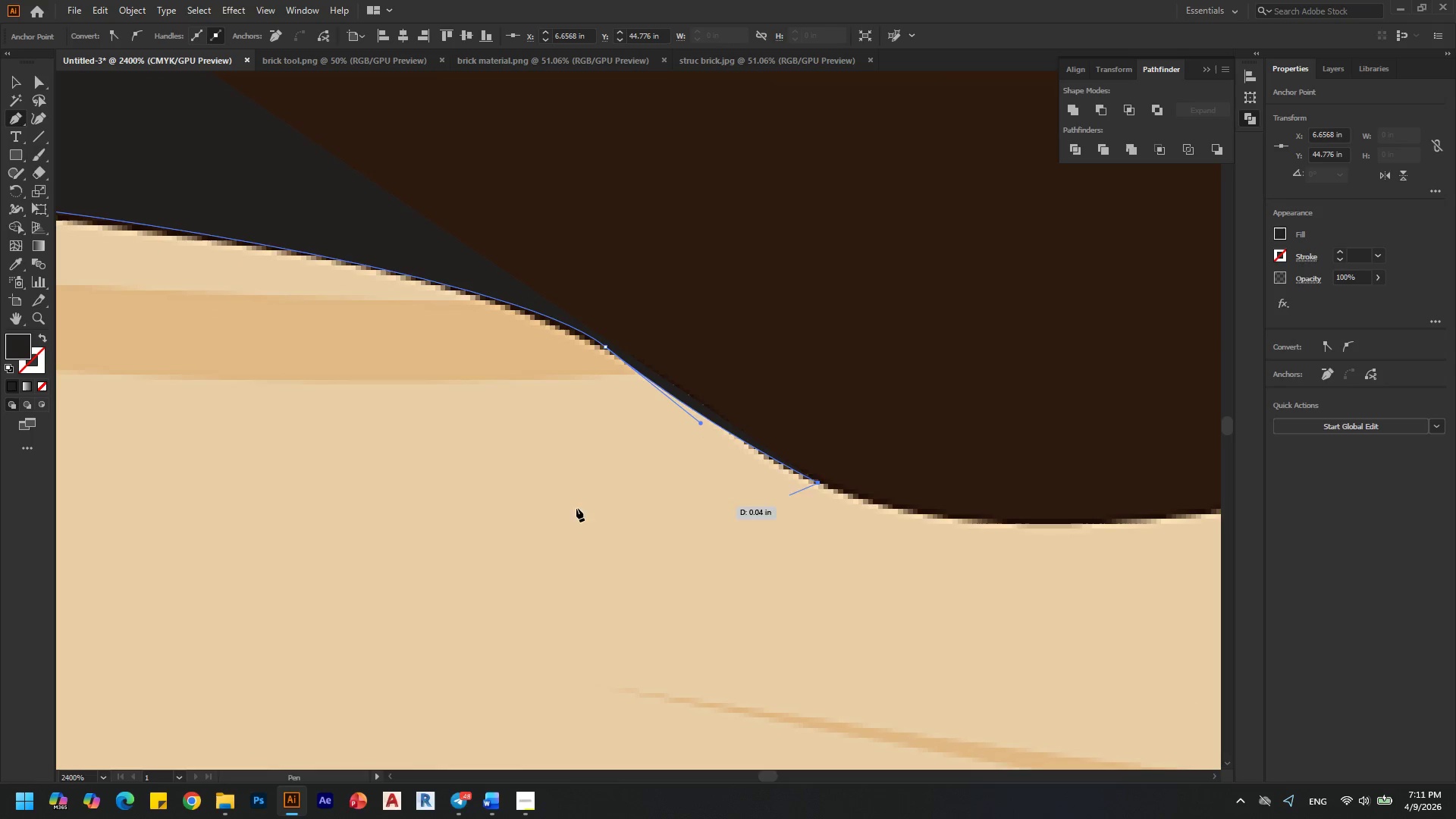 
hold_key(key=AltLeft, duration=0.59)
scroll: coordinate [393, 513], scroll_direction: down, amount: 2.0
 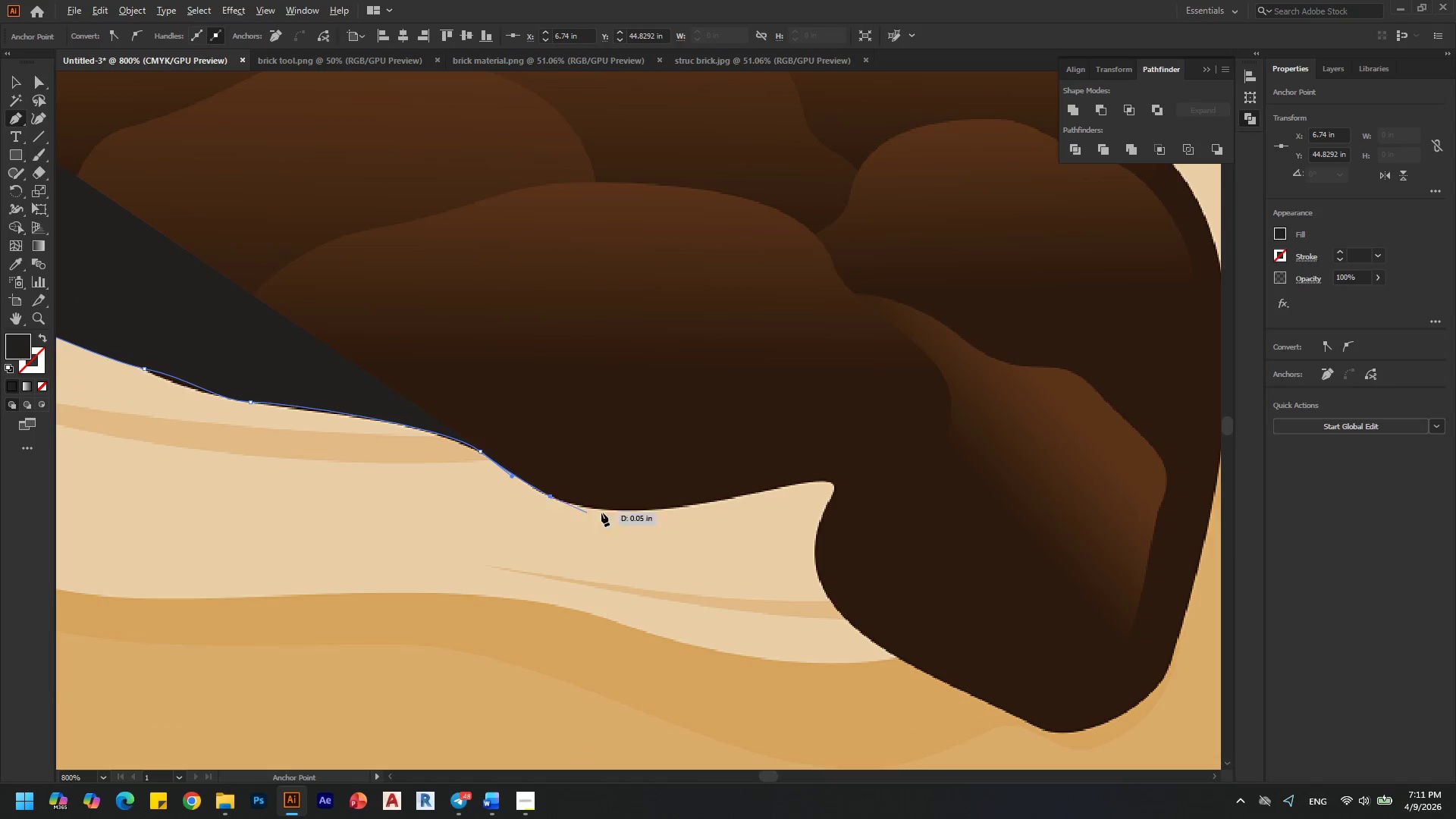 
key(Alt+AltLeft)
 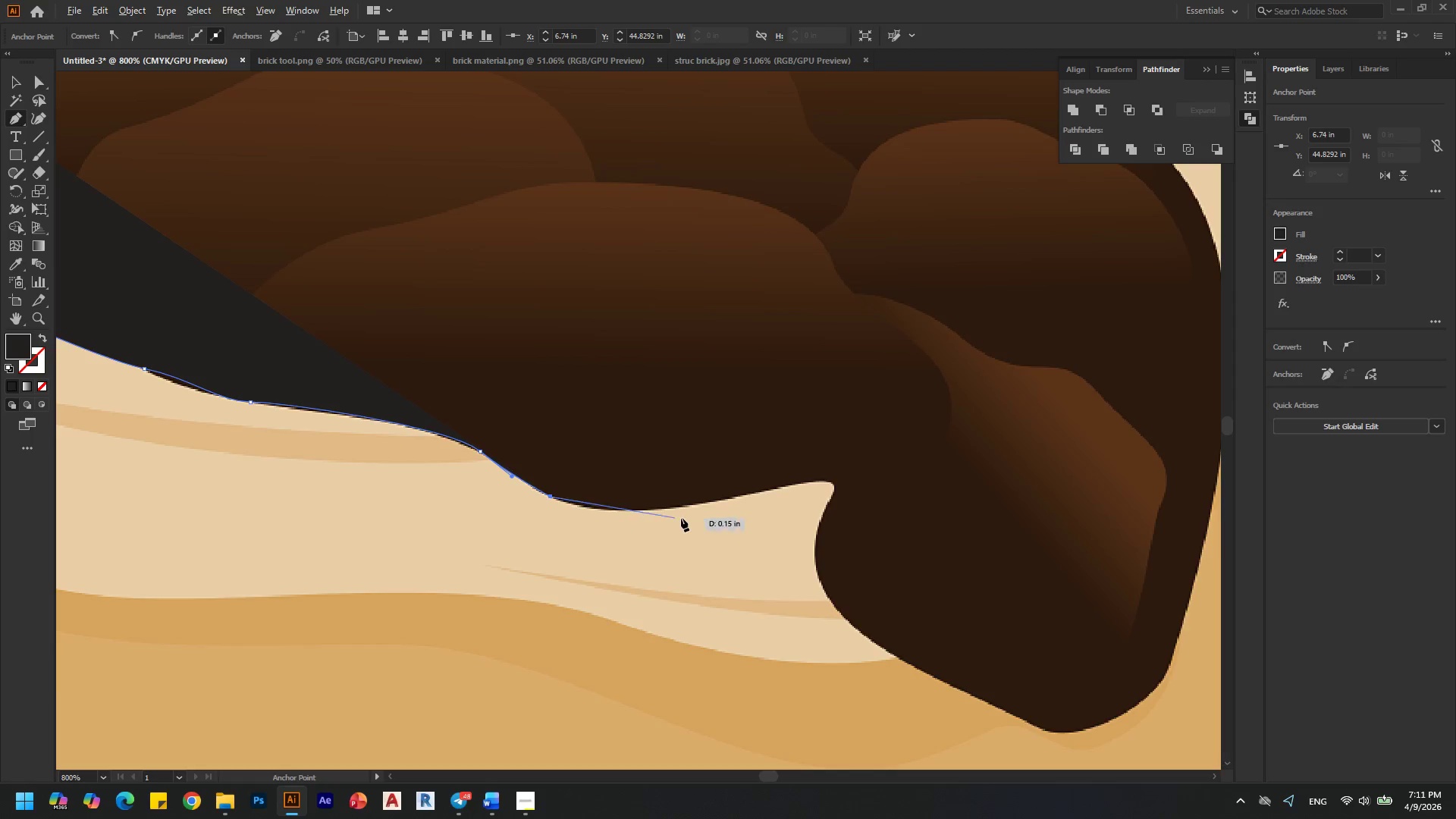 
hold_key(key=AltLeft, duration=1.08)
 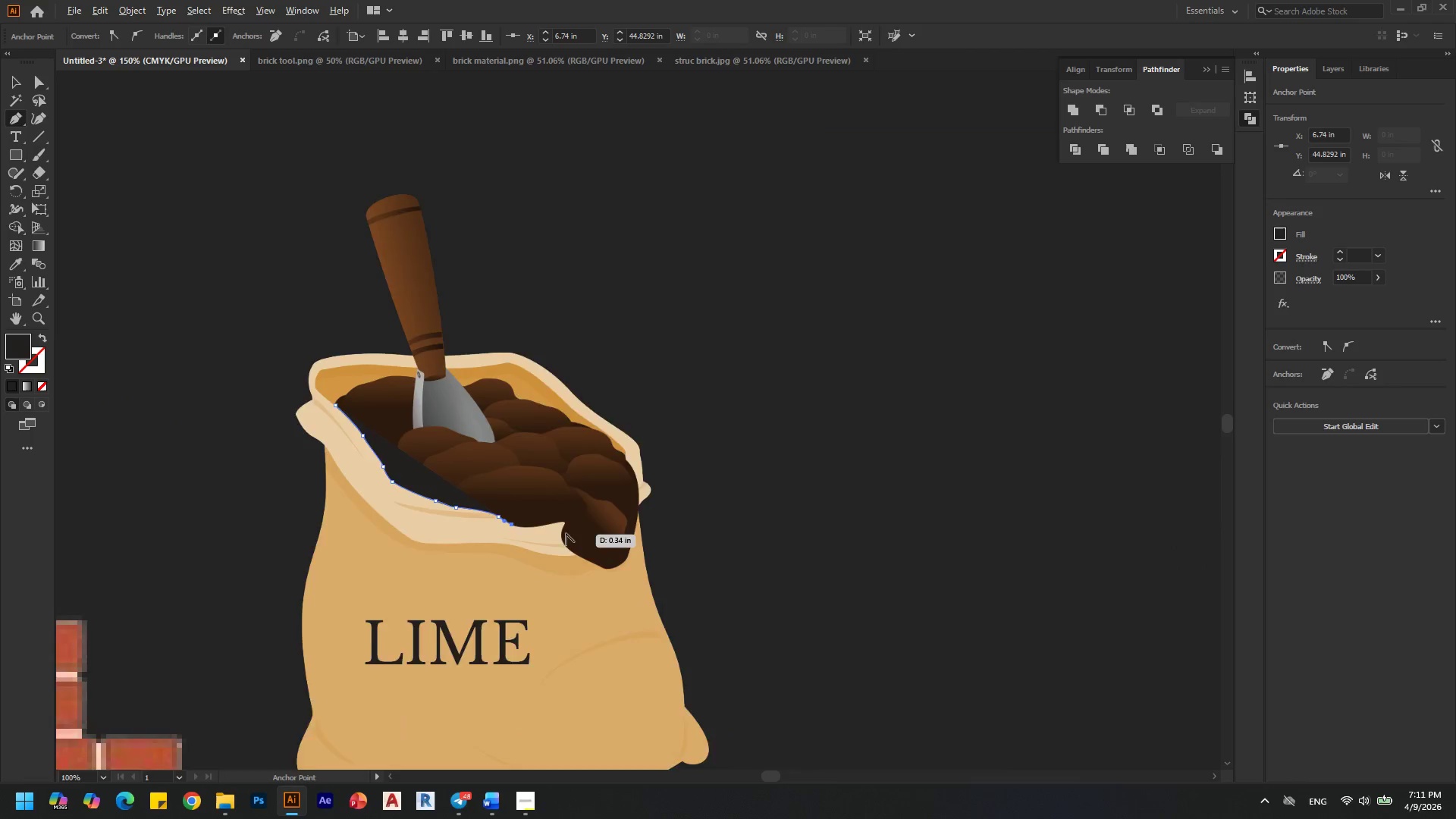 
scroll: coordinate [684, 518], scroll_direction: none, amount: 0.0
 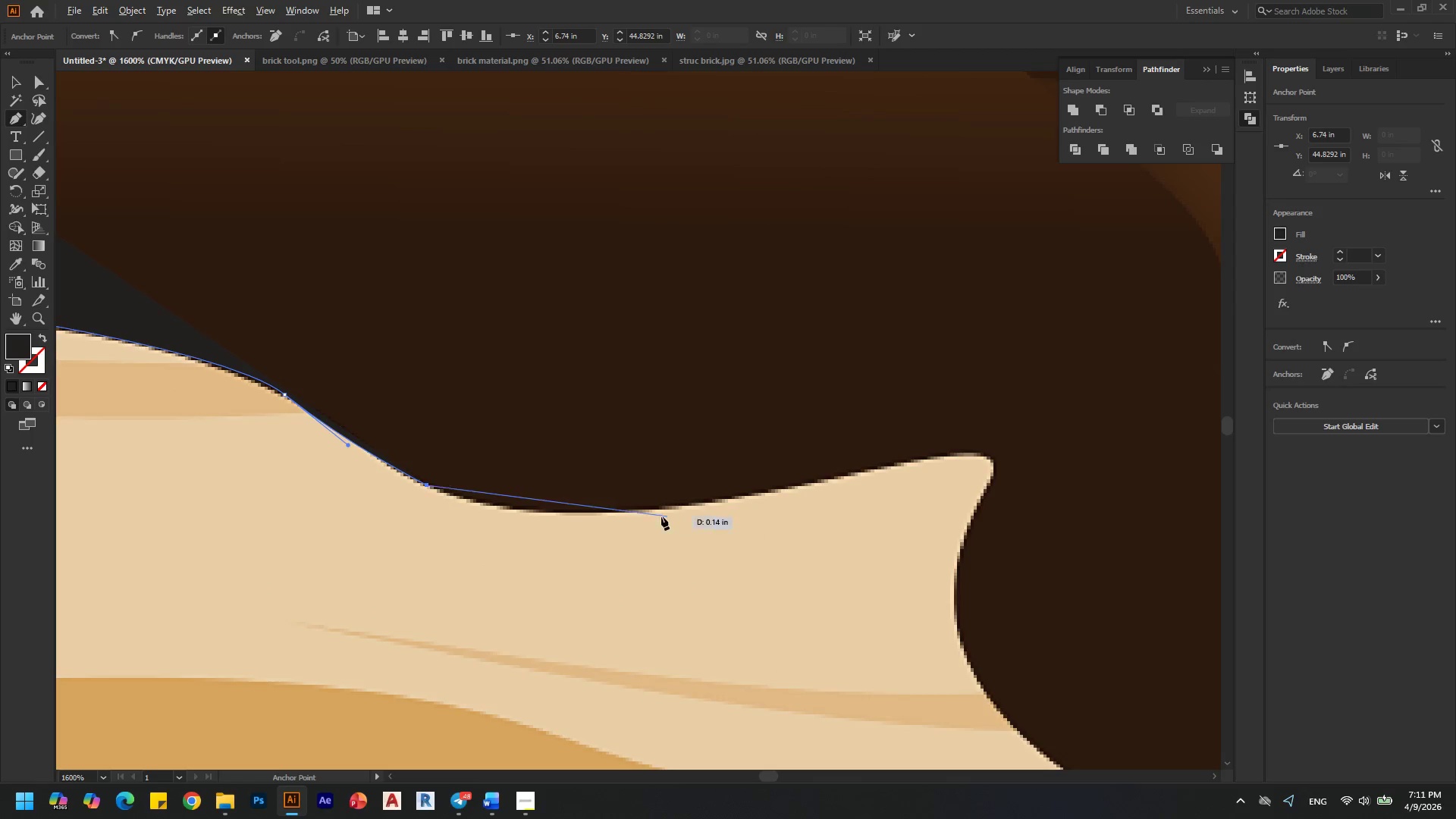 
hold_key(key=AltLeft, duration=0.84)
scroll: coordinate [487, 477], scroll_direction: down, amount: 1.0
 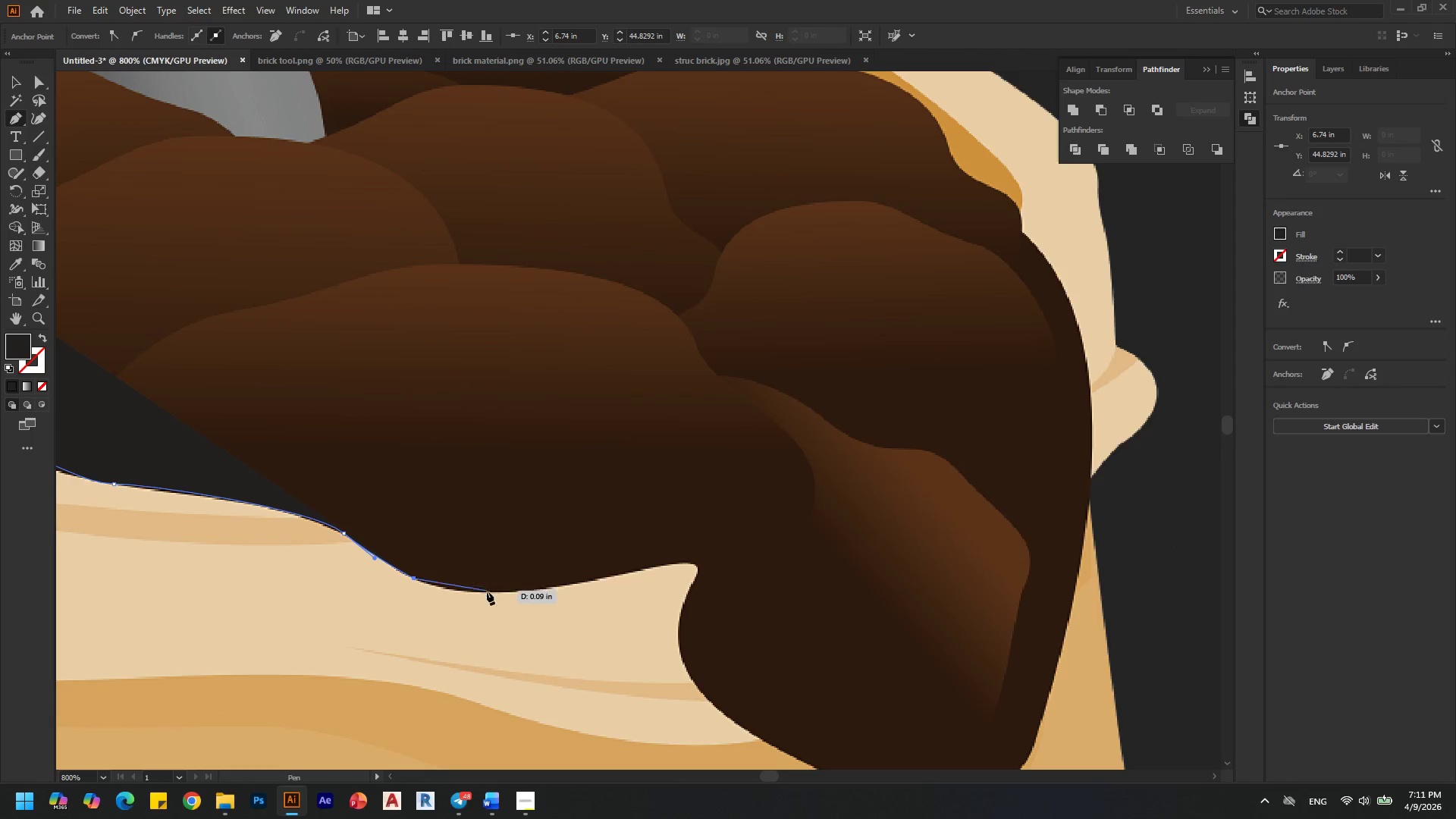 
left_click_drag(start_coordinate=[567, 585], to_coordinate=[705, 555])
 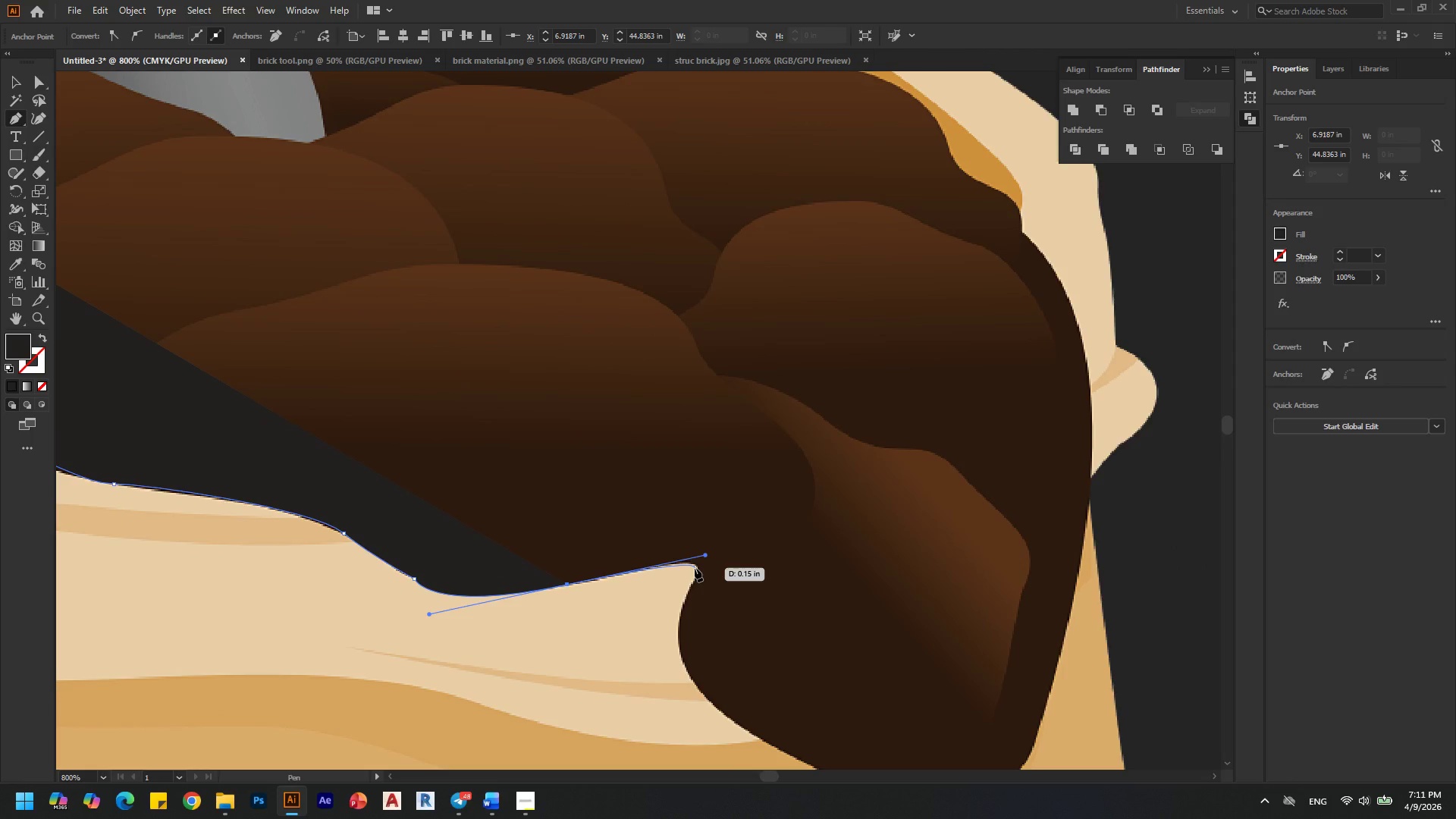 
left_click_drag(start_coordinate=[695, 568], to_coordinate=[695, 573])
 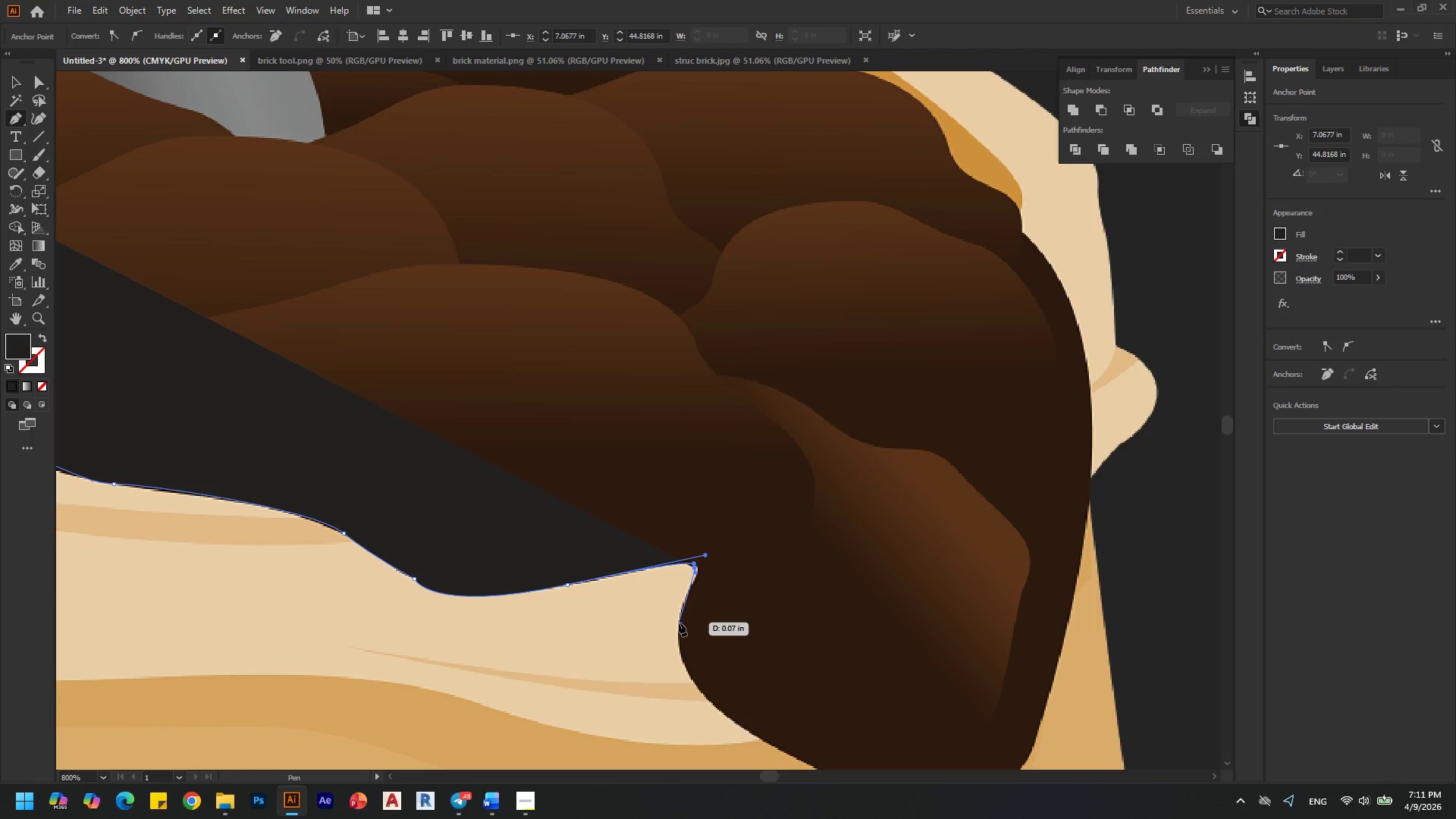 
left_click_drag(start_coordinate=[679, 623], to_coordinate=[679, 641])
 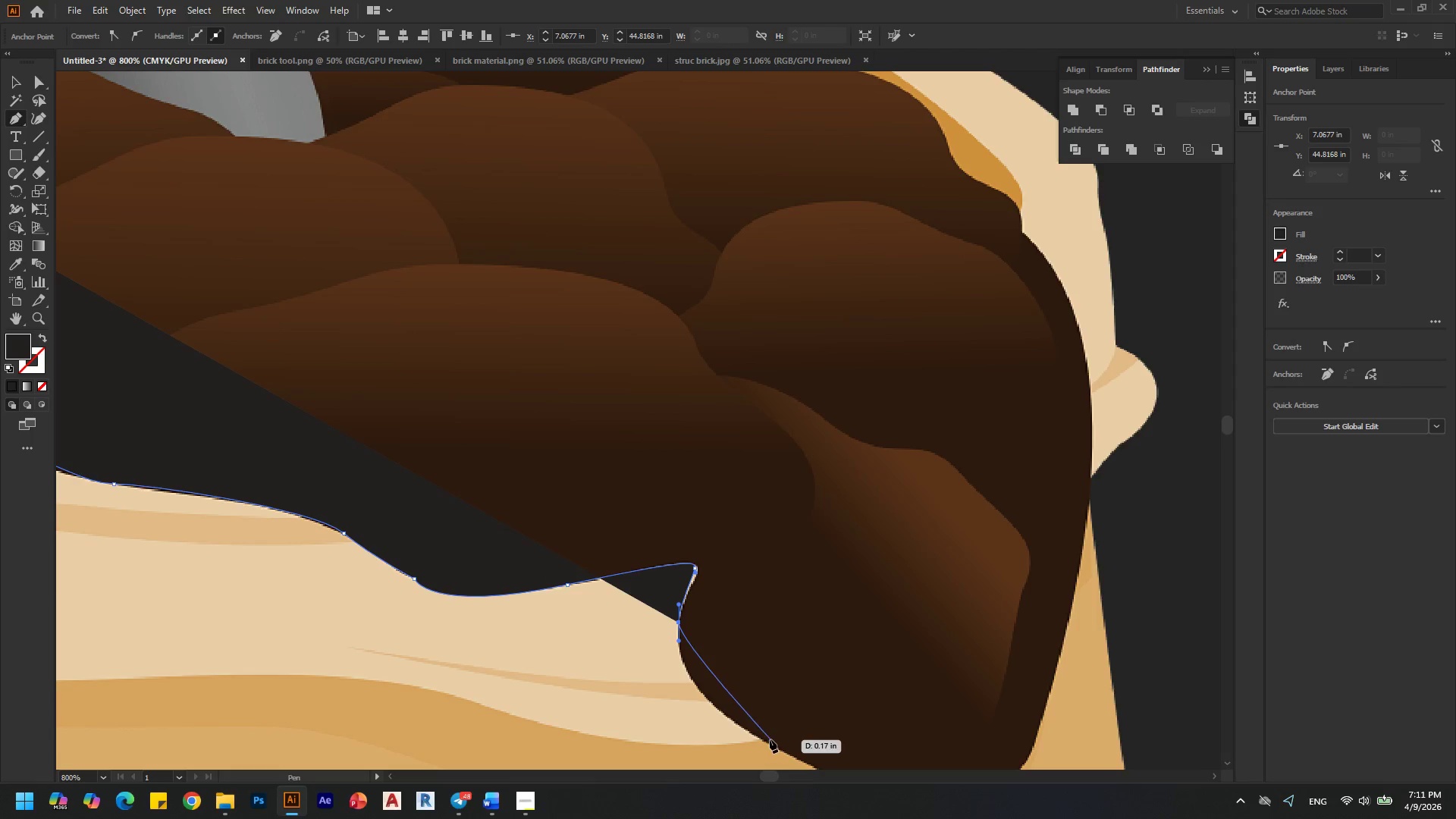 
key(Alt+AltLeft)
 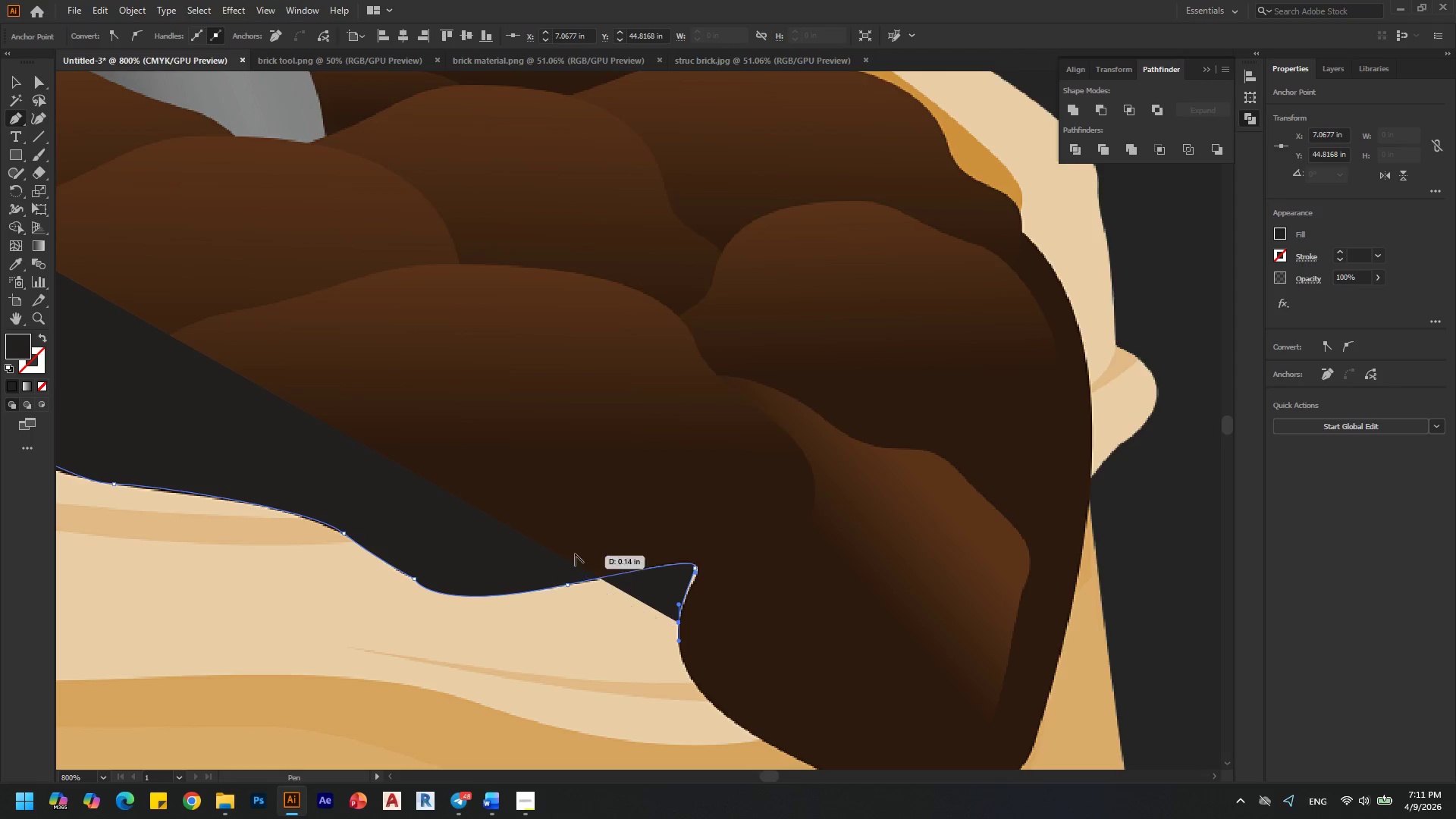 
hold_key(key=AltLeft, duration=0.31)
scroll: coordinate [636, 638], scroll_direction: up, amount: 1.0
 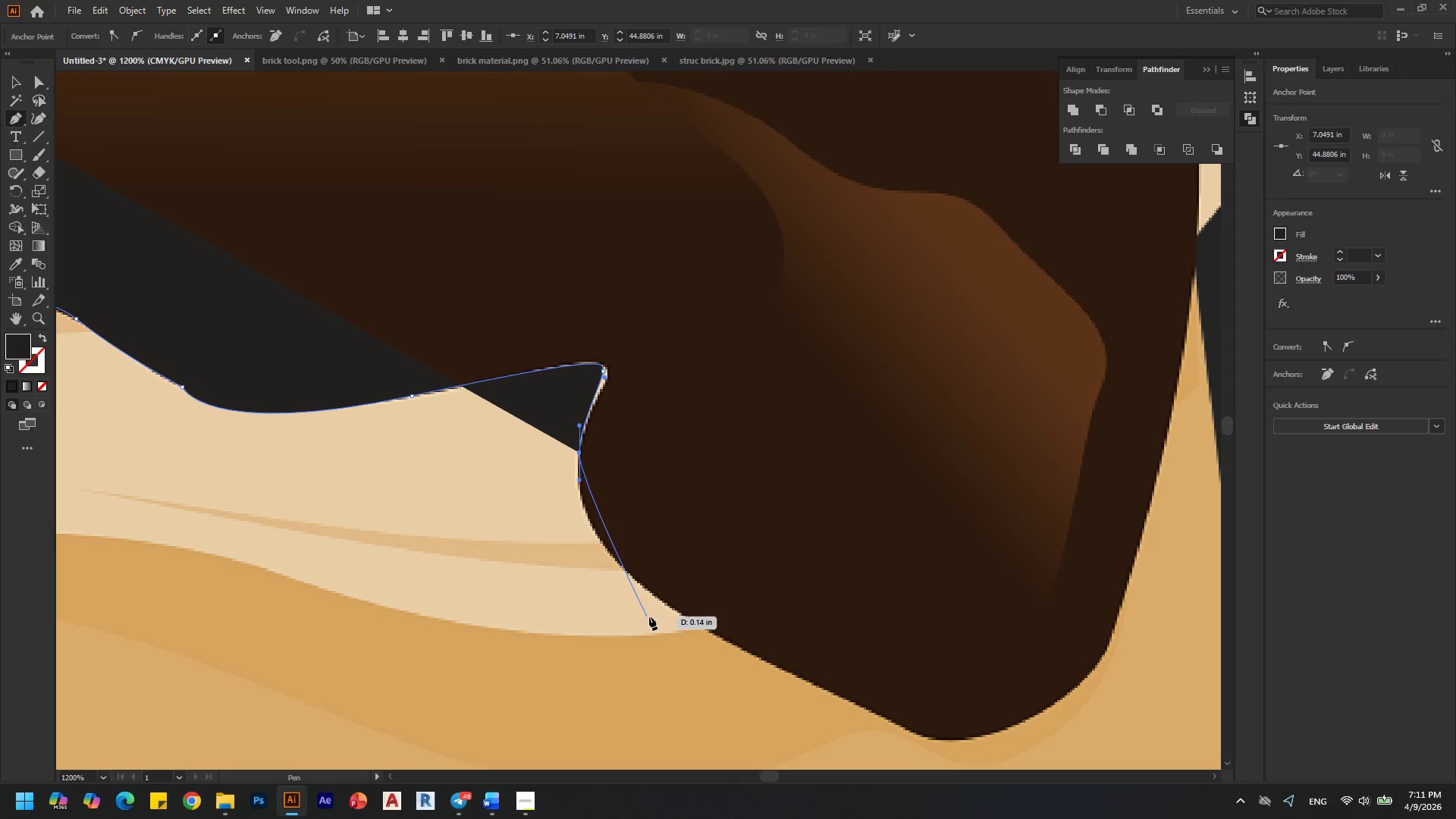 
left_click_drag(start_coordinate=[693, 623], to_coordinate=[823, 710])
 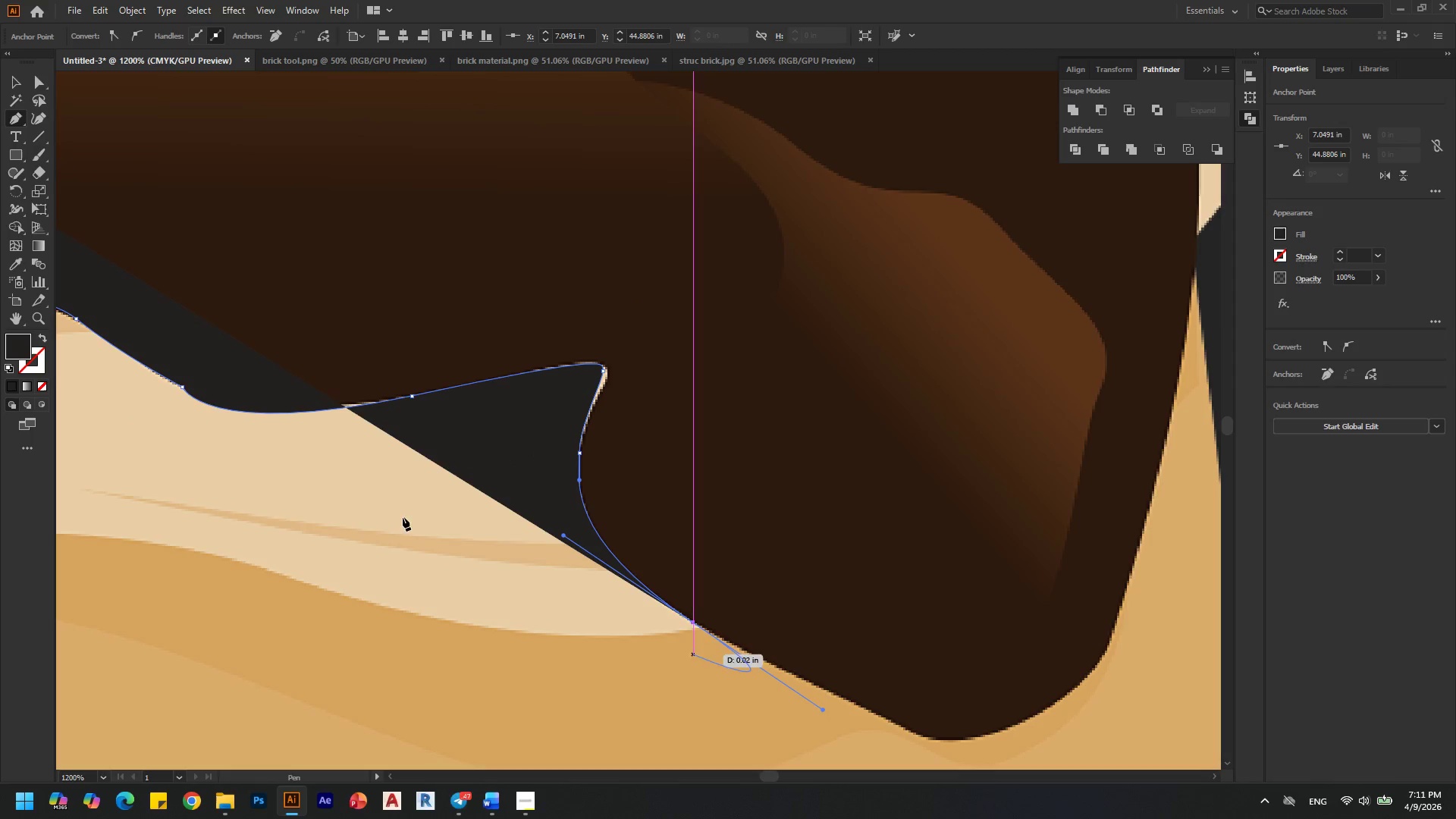 
hold_key(key=AltLeft, duration=0.38)
 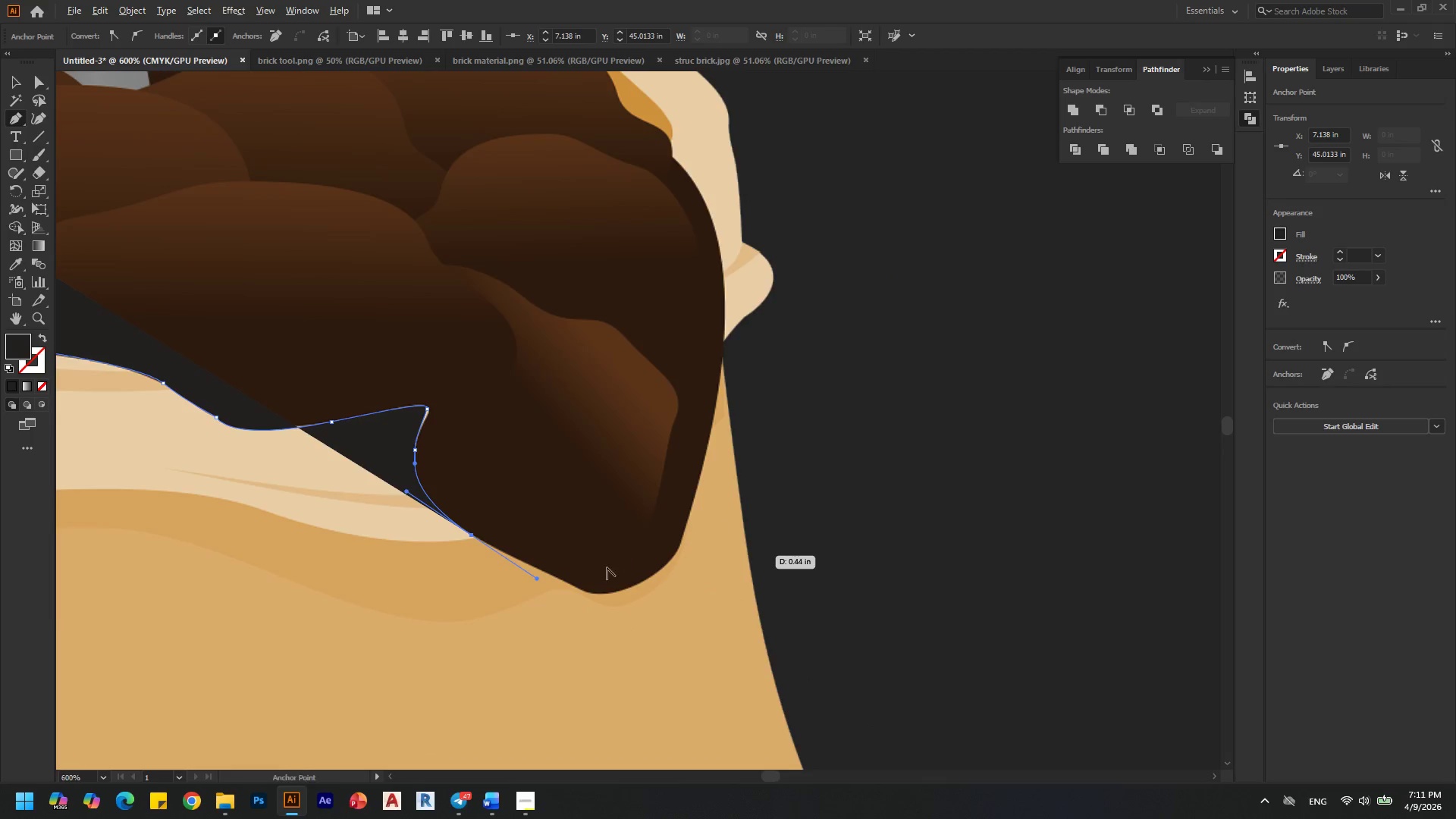 
key(Alt+AltLeft)
 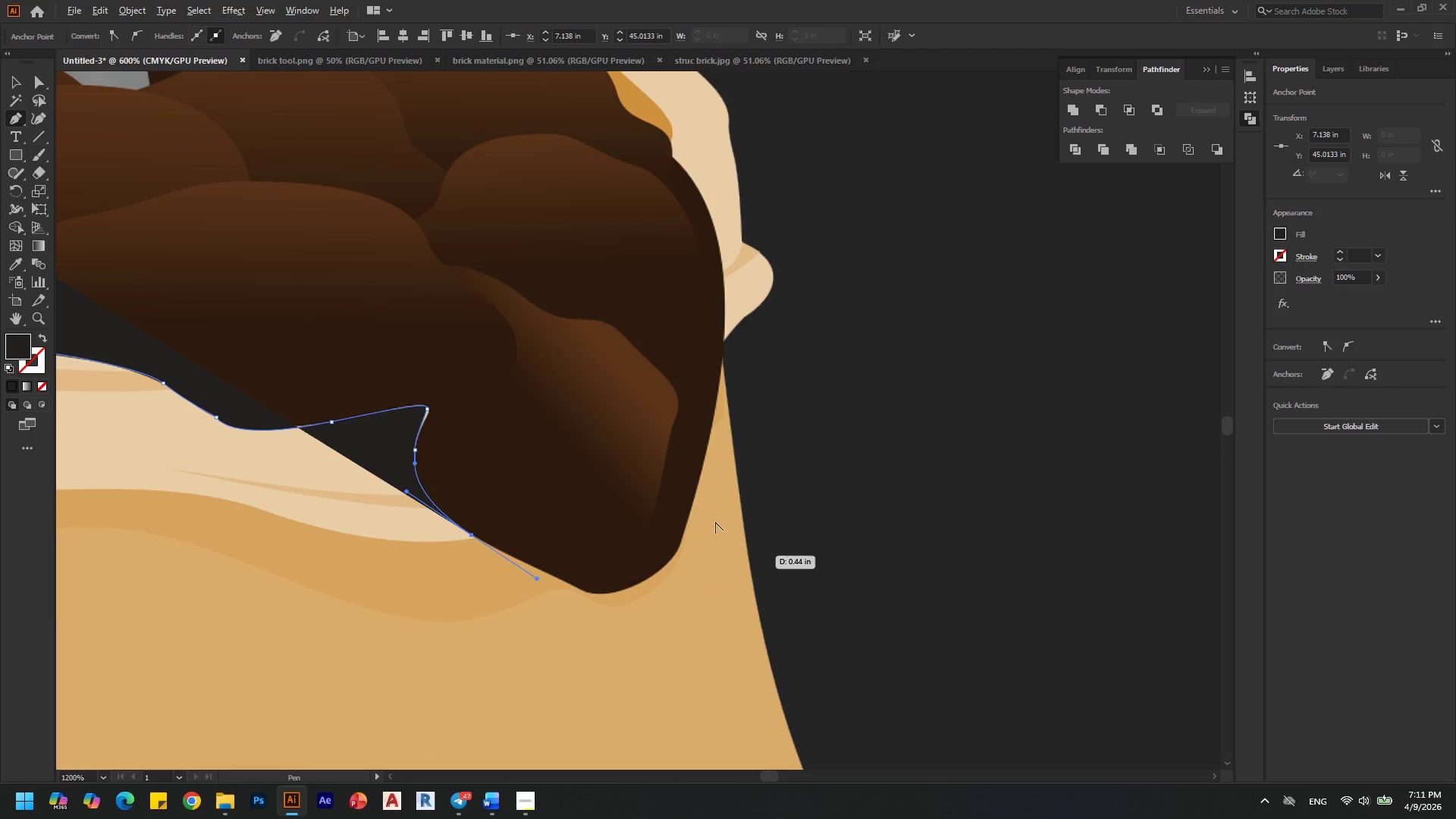 
scroll: coordinate [259, 459], scroll_direction: down, amount: 1.0
 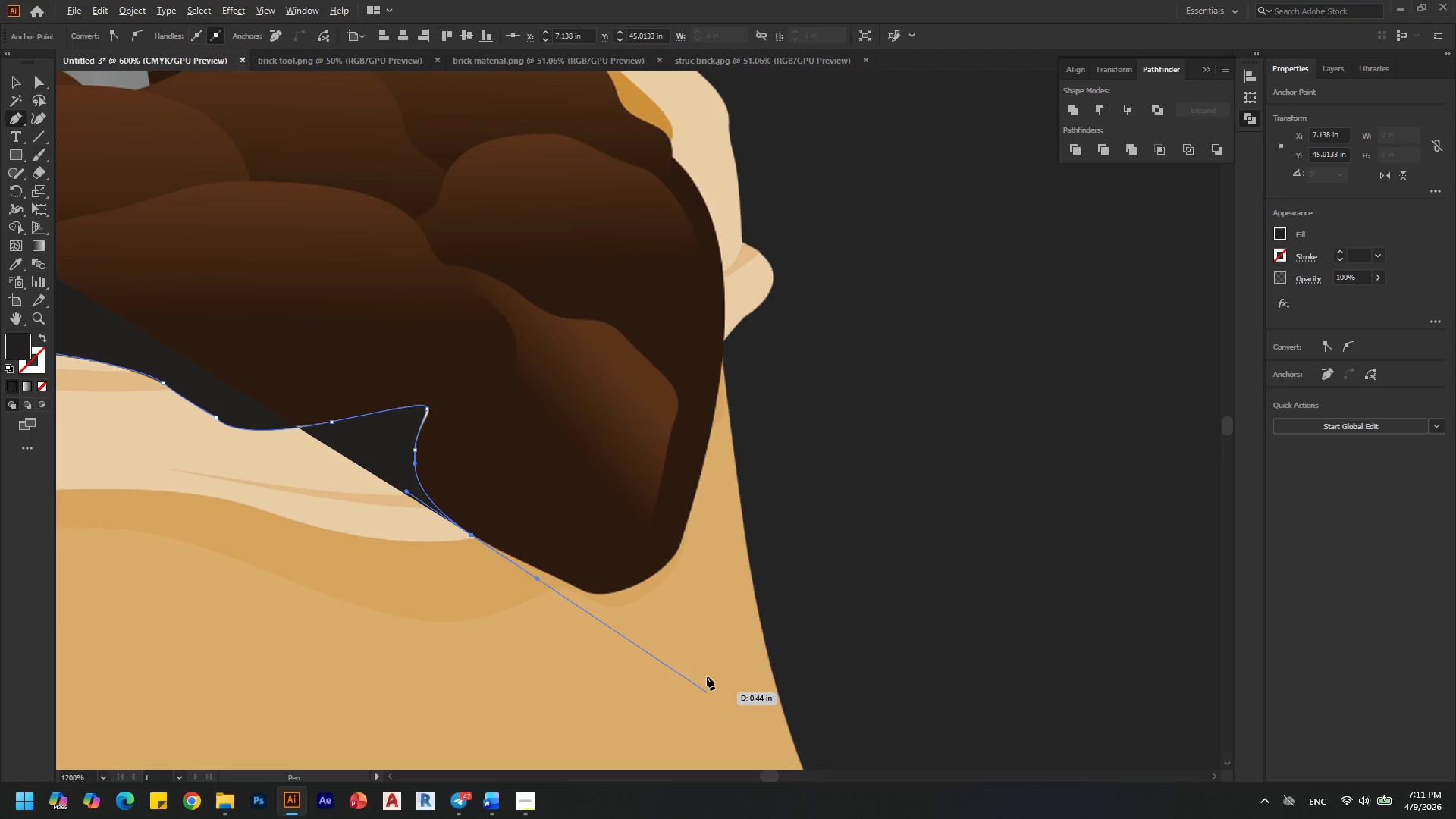 
scroll: coordinate [607, 567], scroll_direction: none, amount: 0.0
 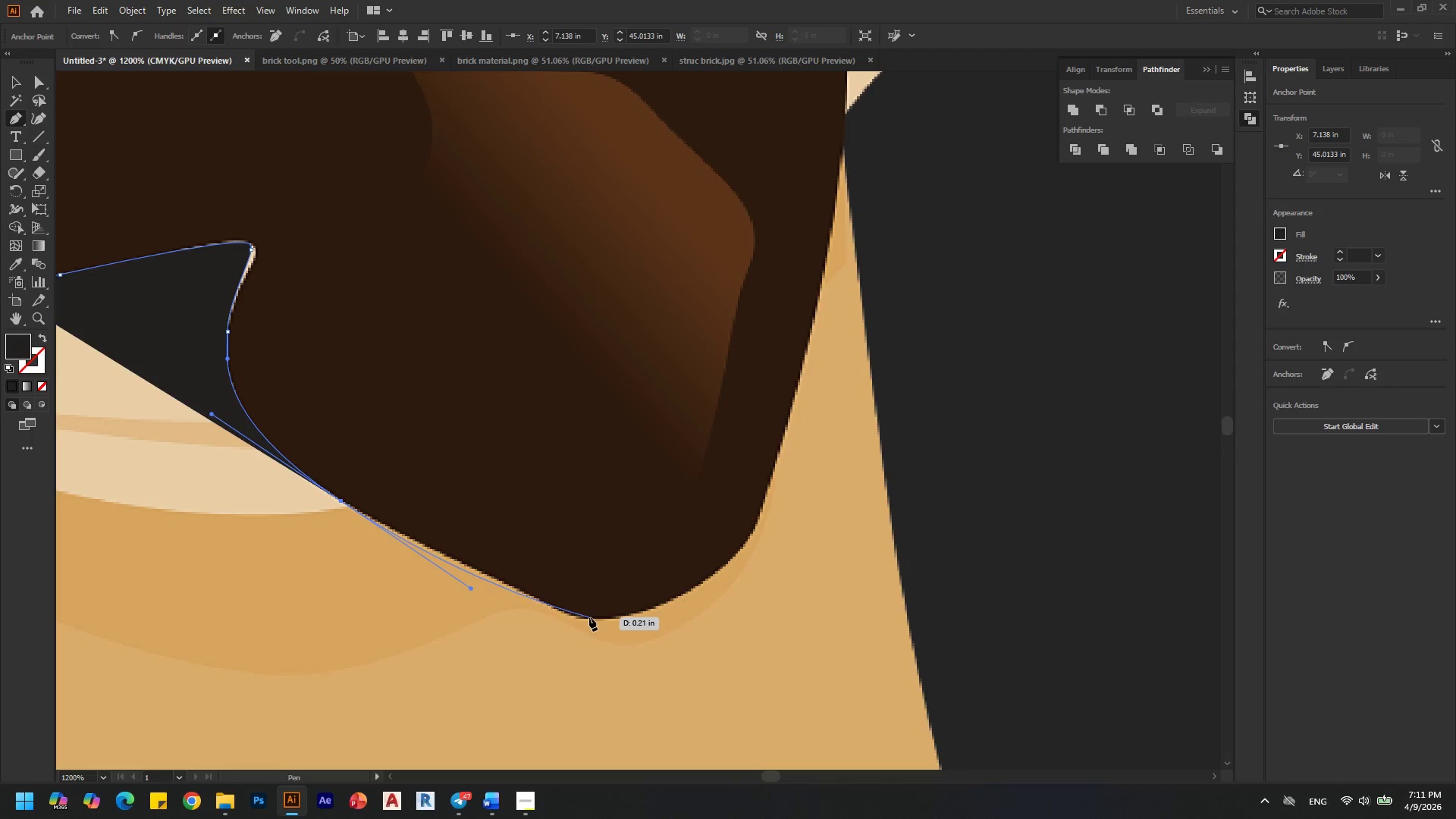 
left_click_drag(start_coordinate=[573, 613], to_coordinate=[588, 626])
 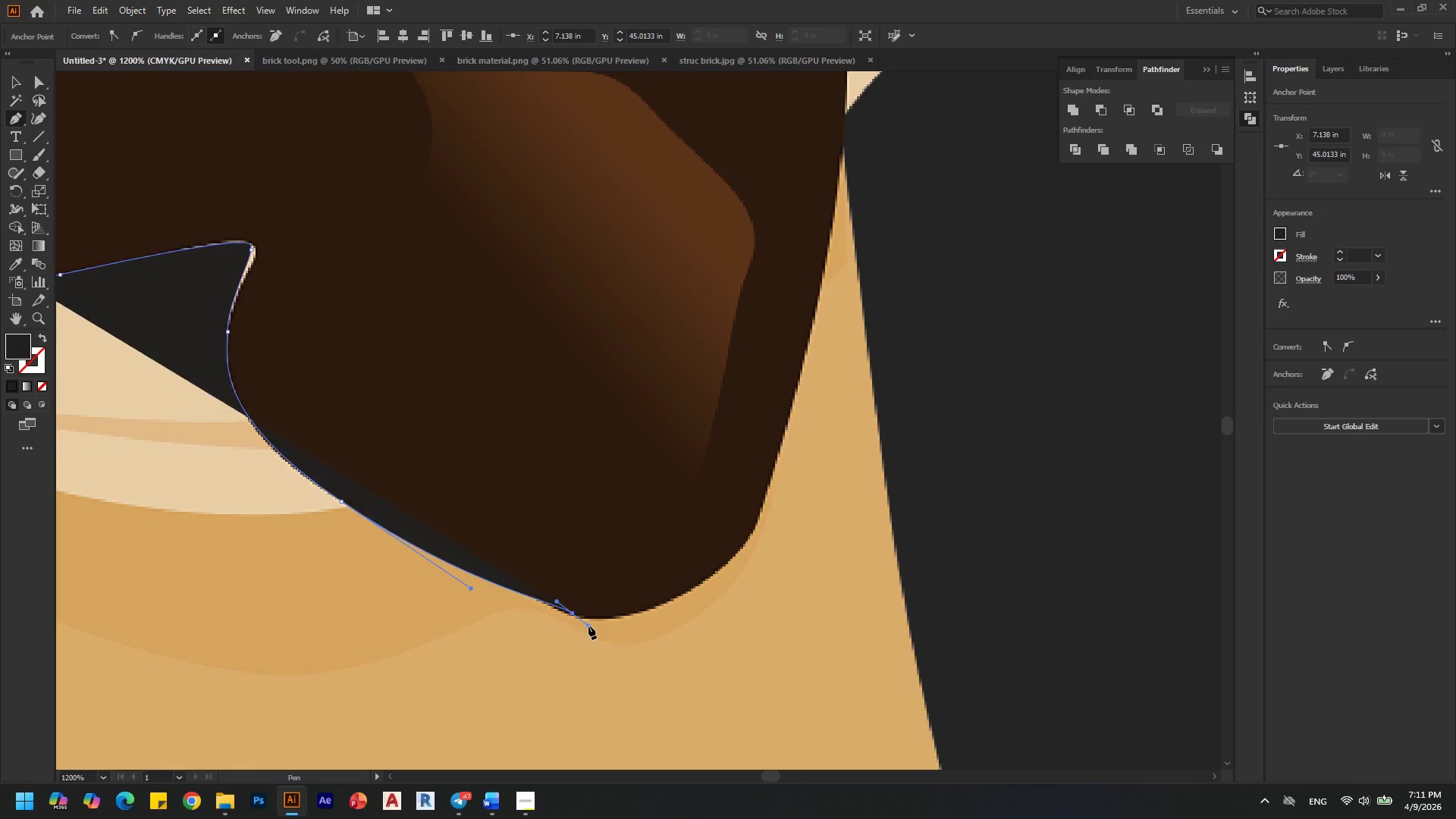 
key(Control+Z)
 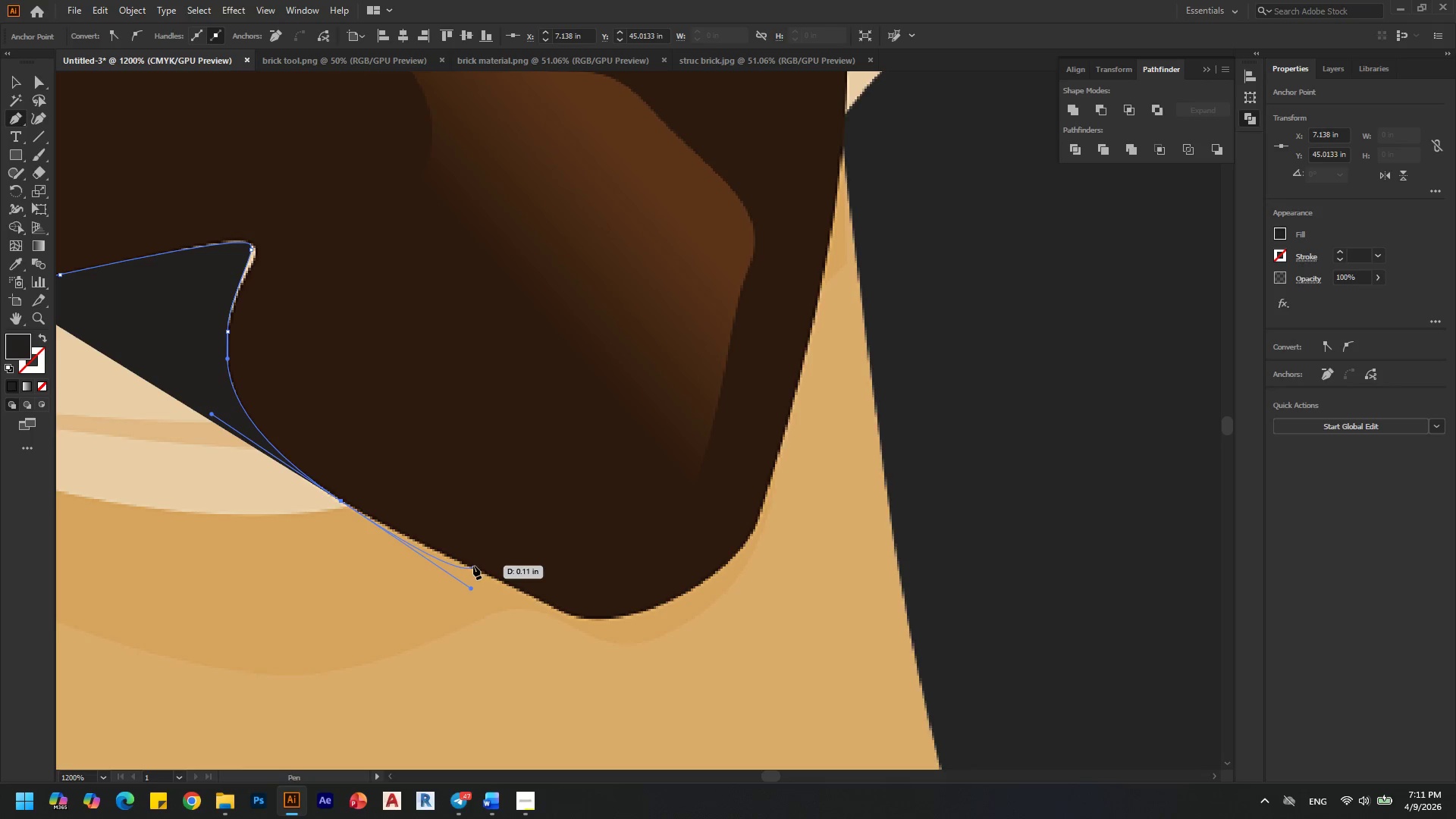 
hold_key(key=ShiftLeft, duration=0.64)
 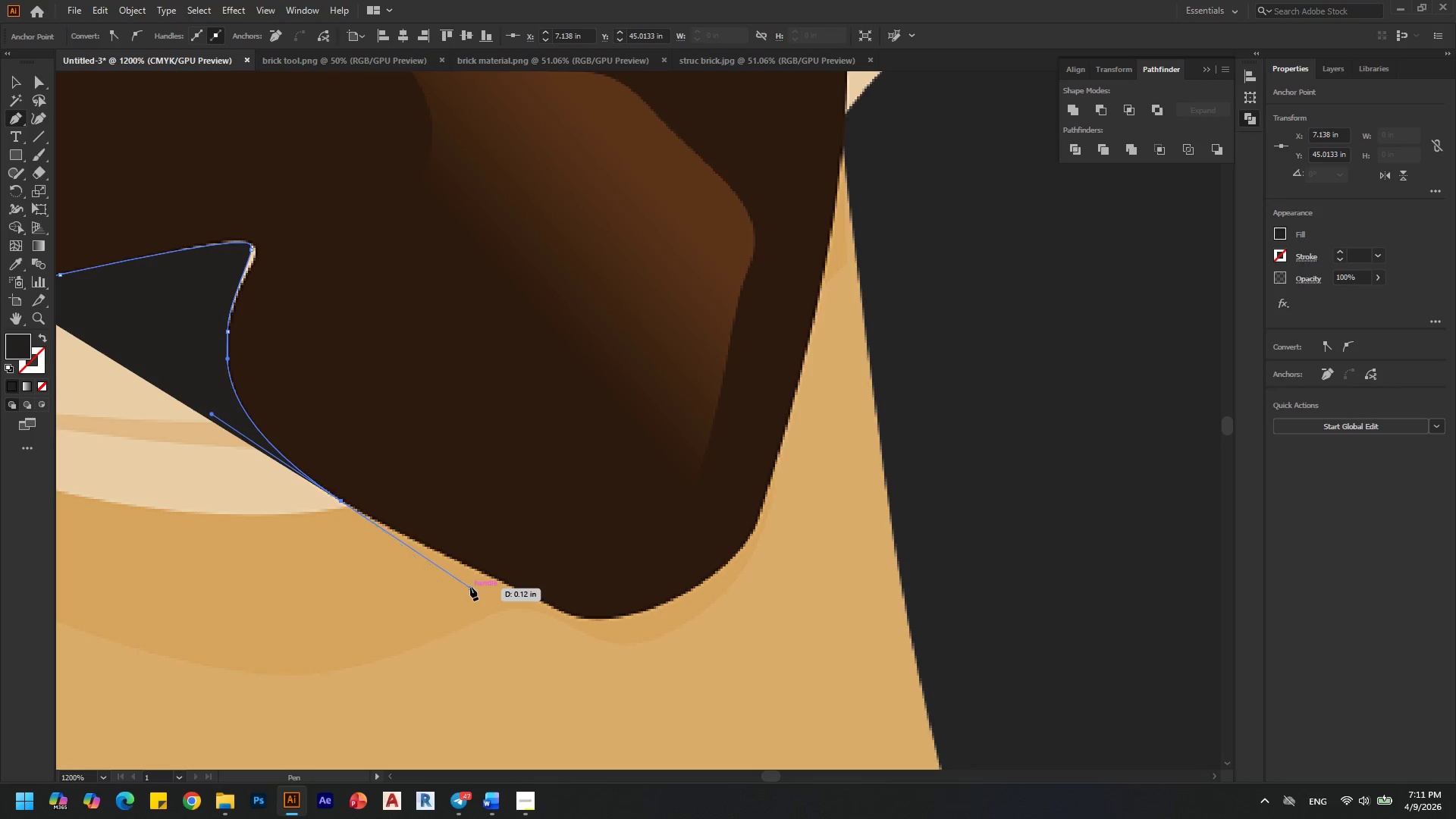 
hold_key(key=ControlLeft, duration=1.5)
left_click_drag(start_coordinate=[472, 590], to_coordinate=[408, 539])
 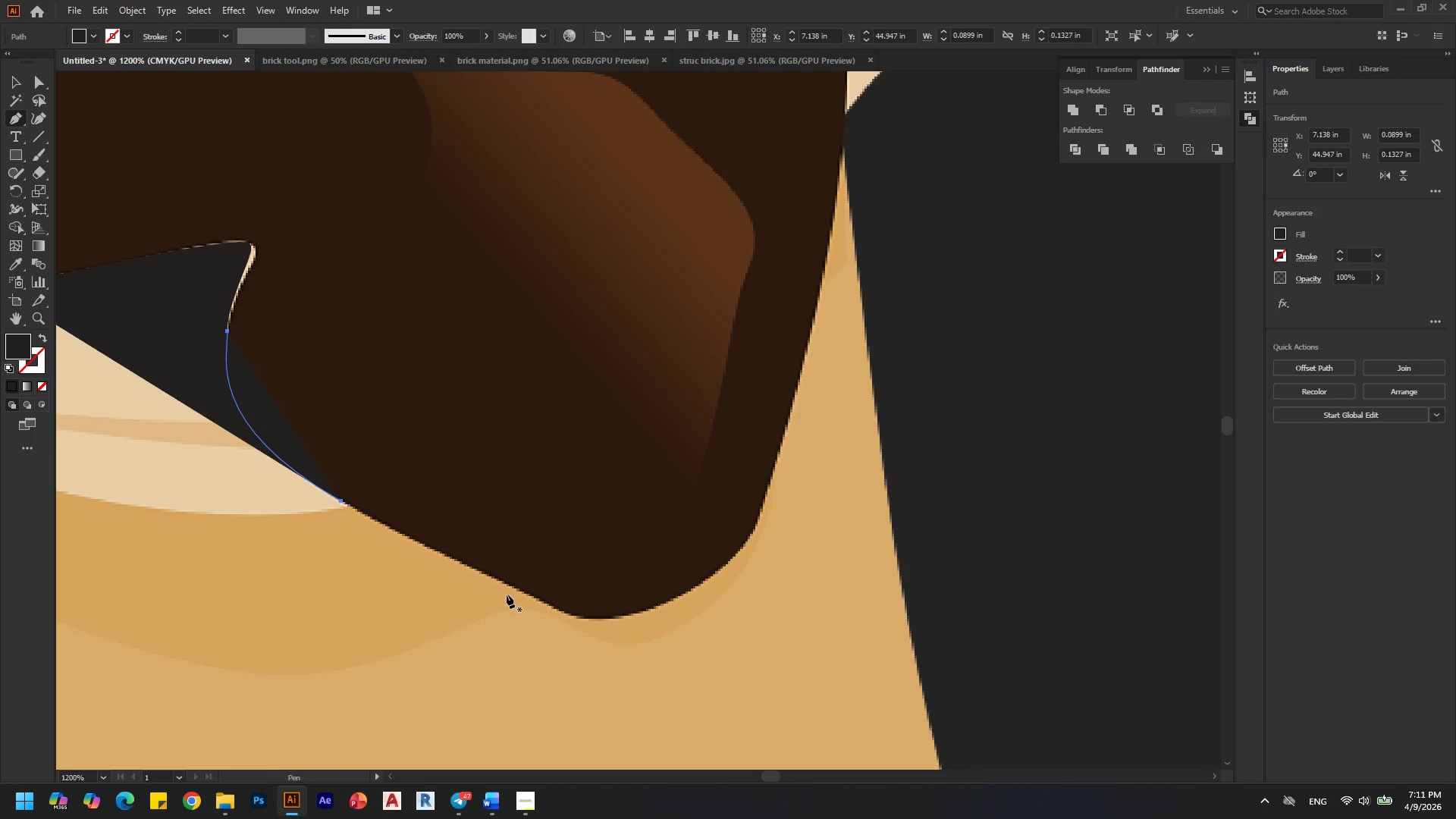 
hold_key(key=ControlLeft, duration=1.5)
 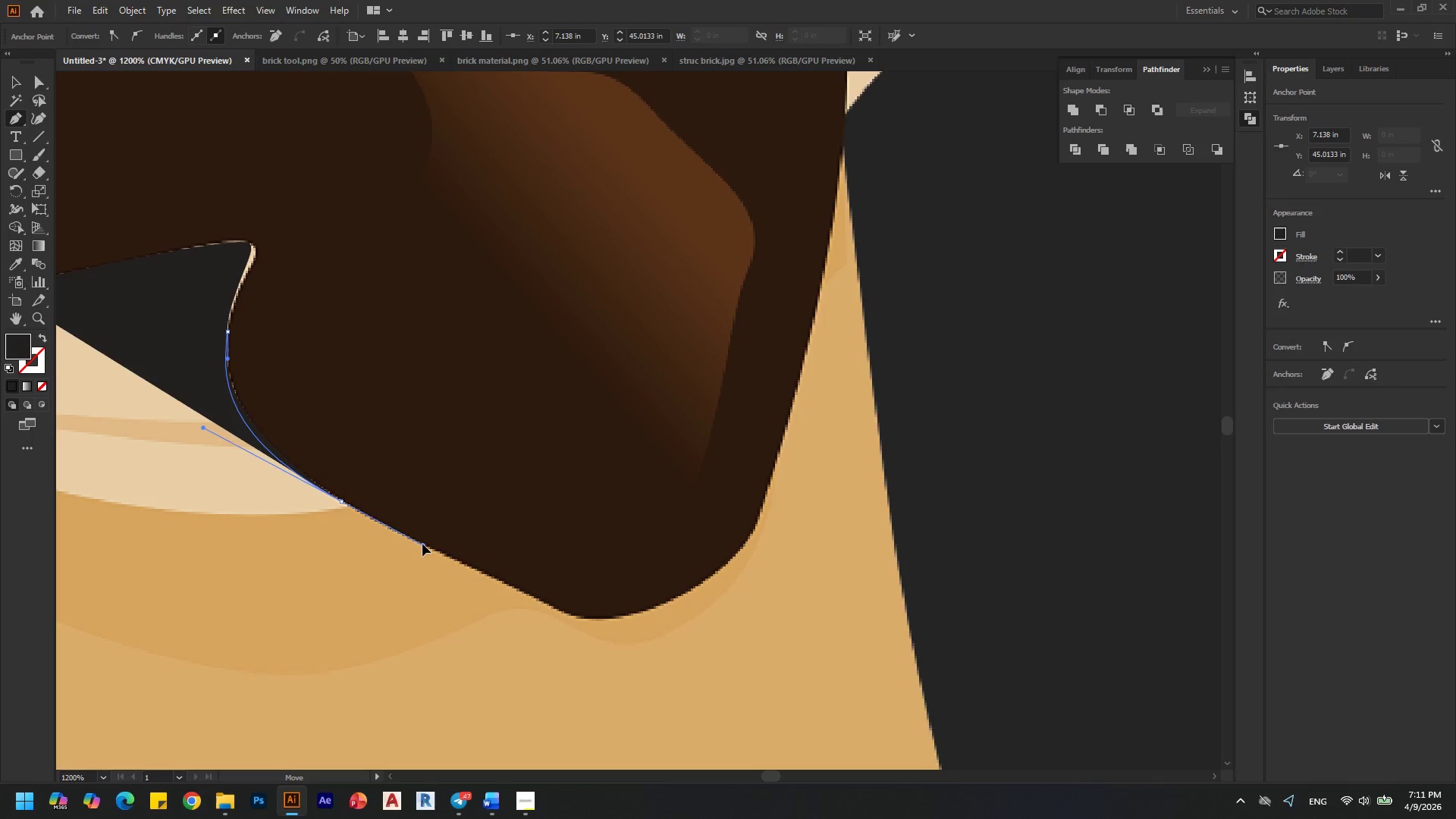 
hold_key(key=ControlLeft, duration=1.5)
 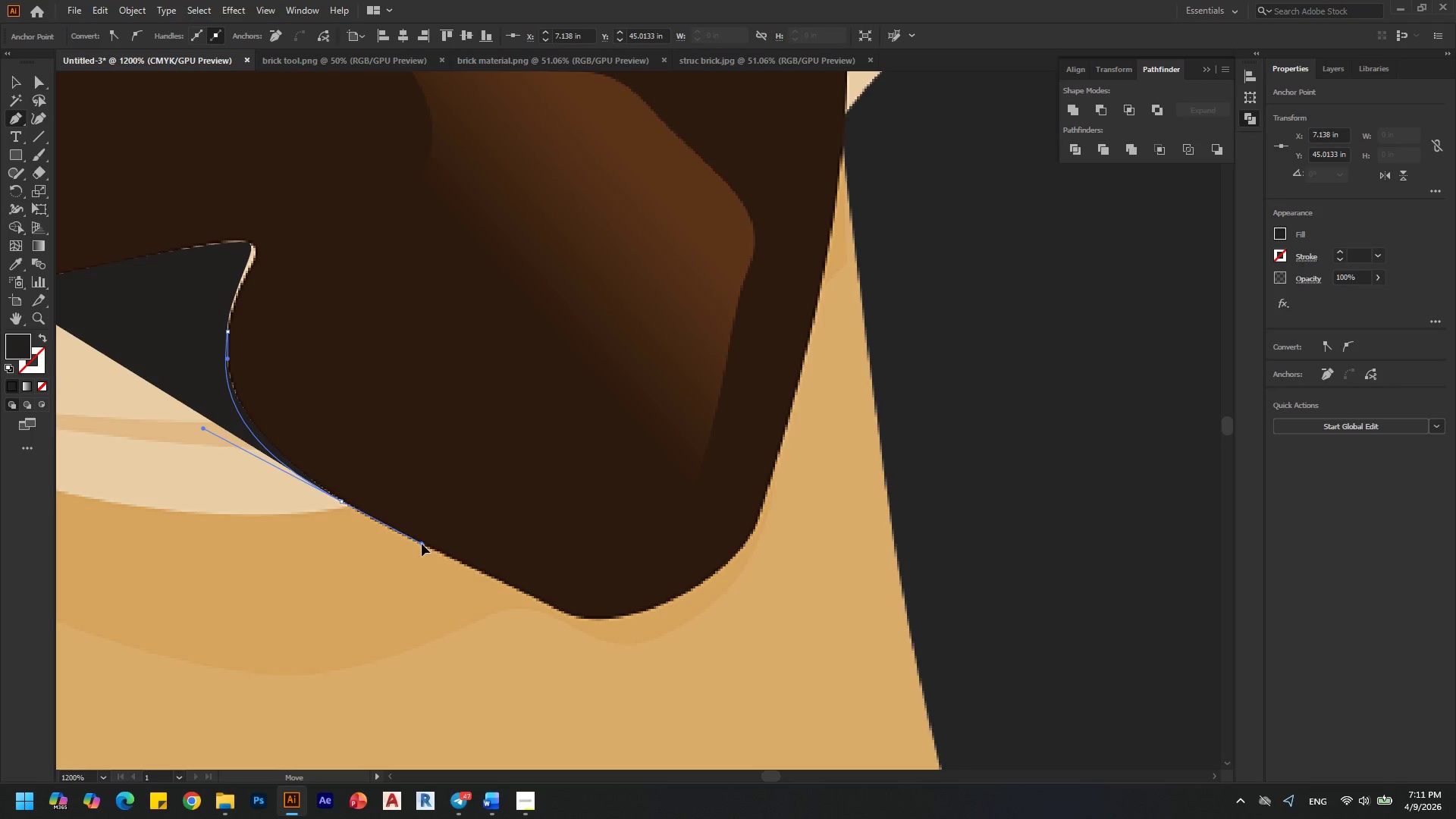 
hold_key(key=ControlLeft, duration=1.92)
 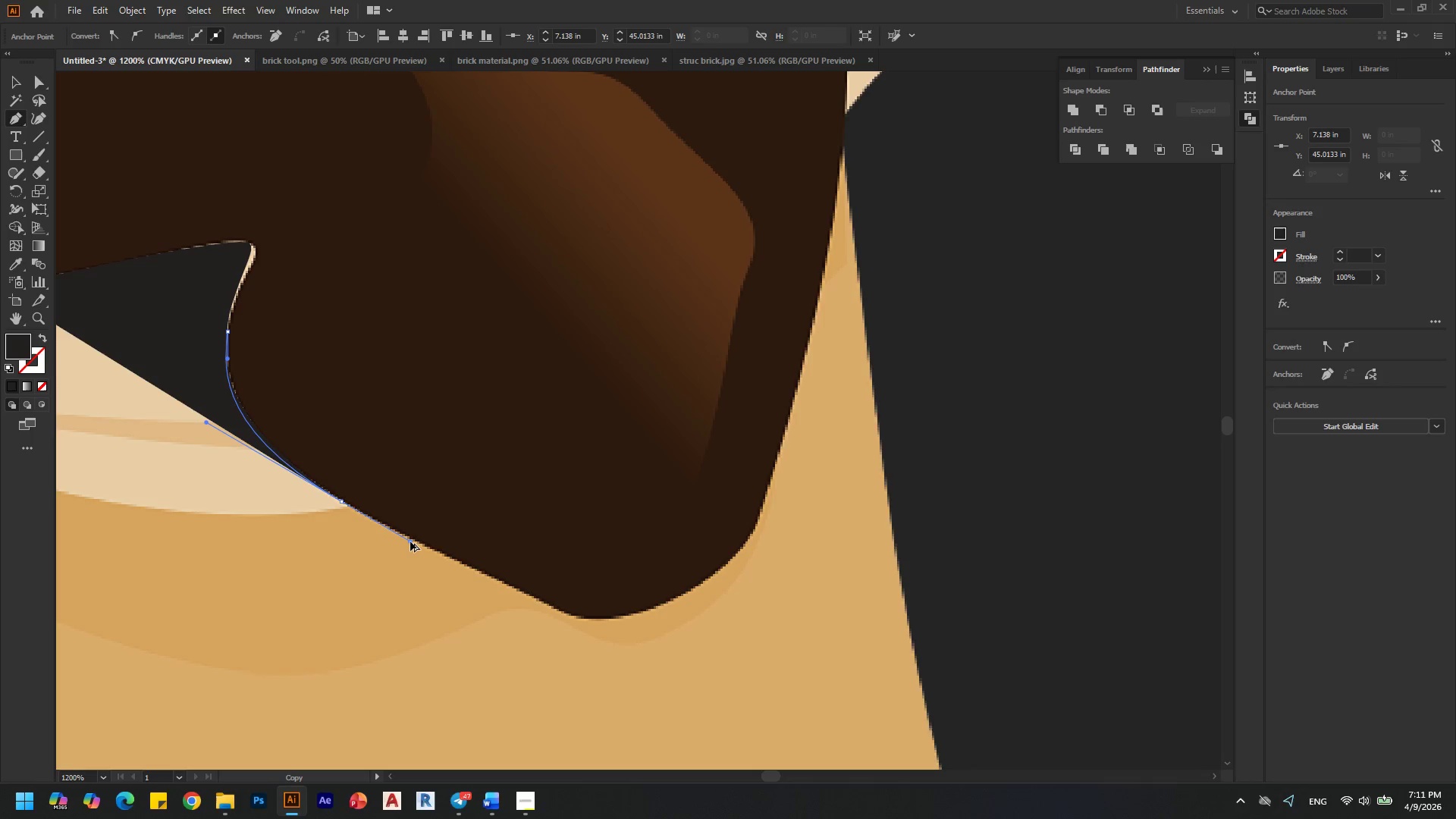 
hold_key(key=AltLeft, duration=1.84)
 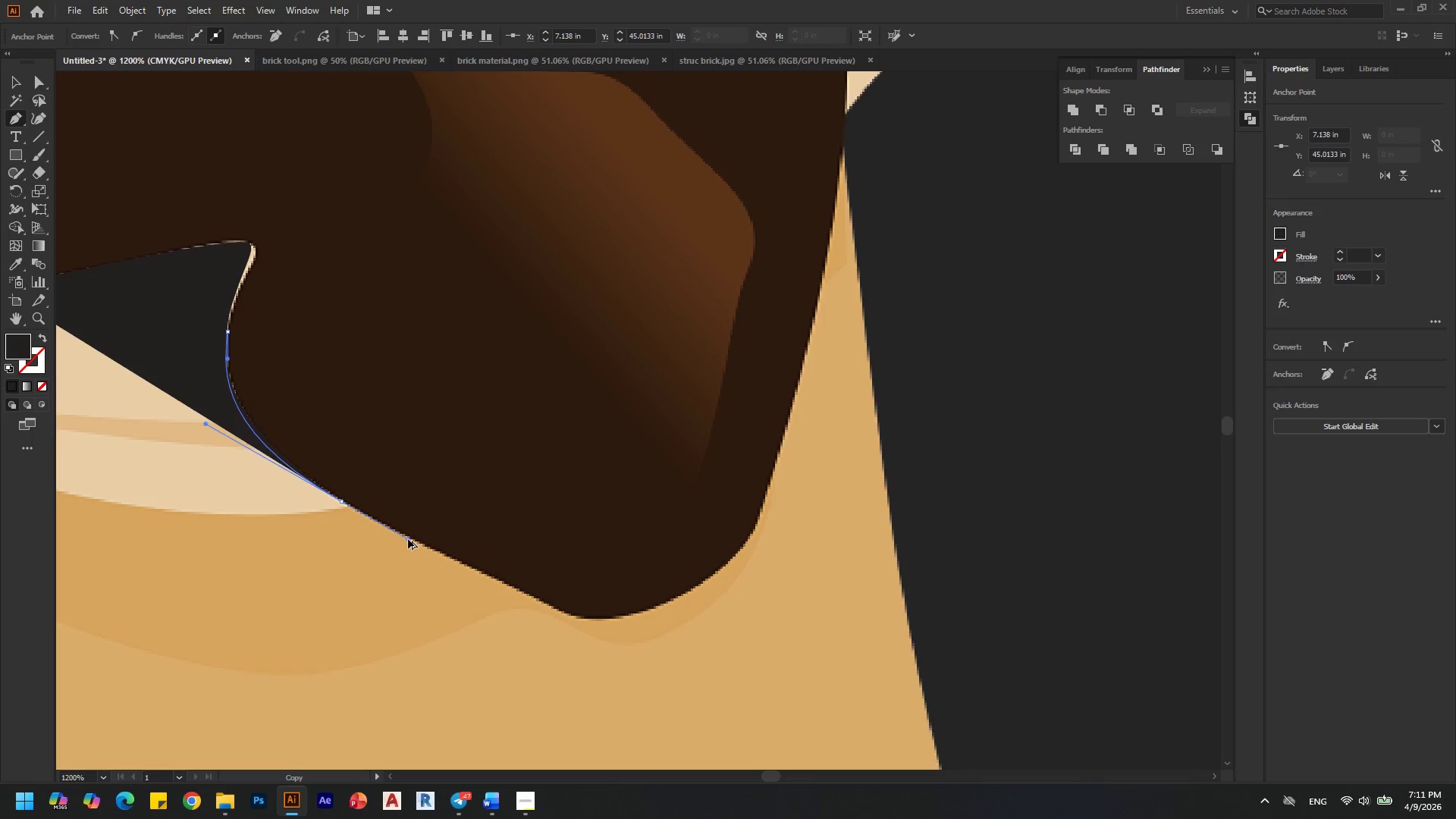 
hold_key(key=AltLeft, duration=1.5)
 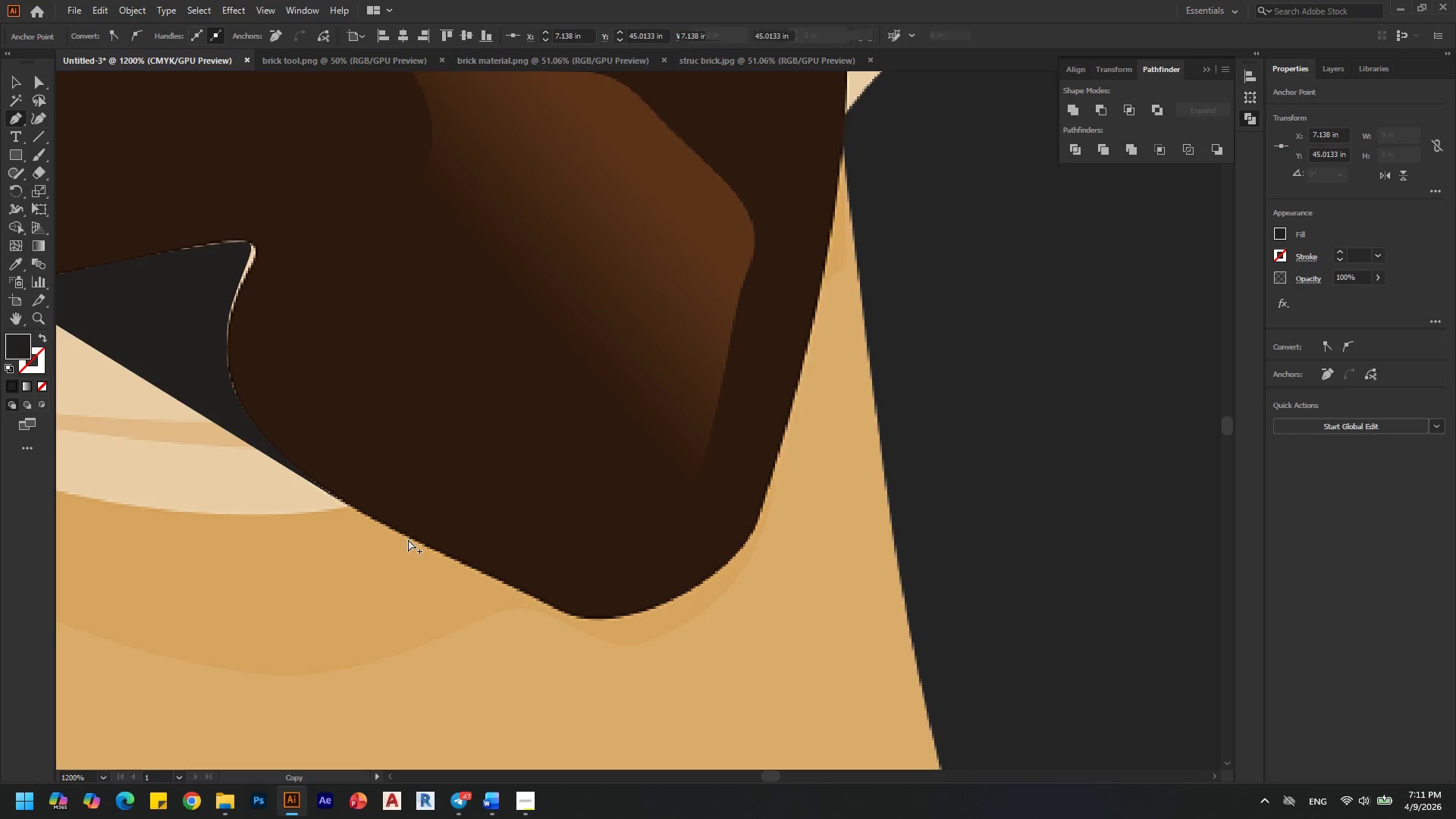 
key(Alt+AltLeft)
 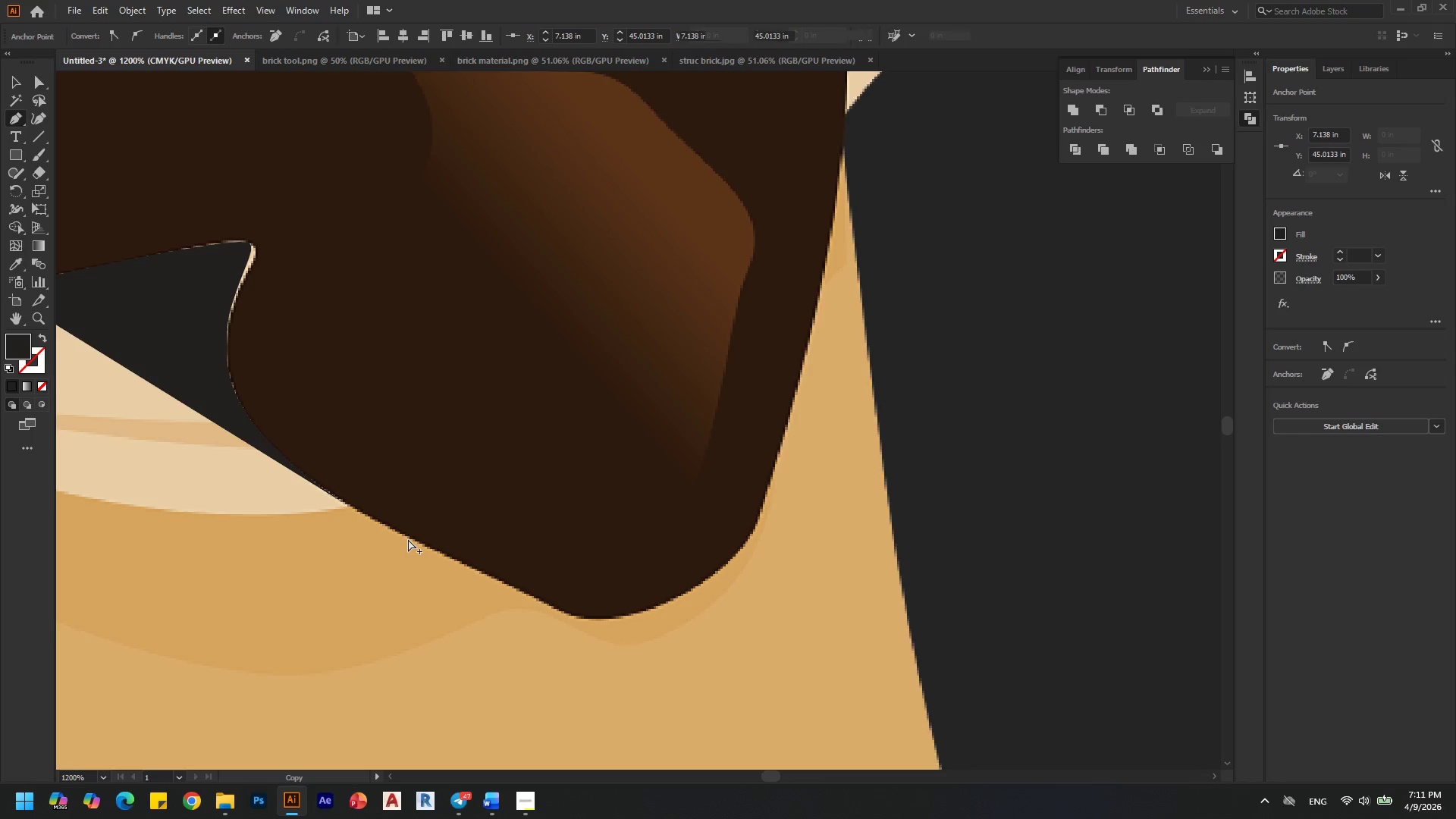 
key(Alt+AltLeft)
 